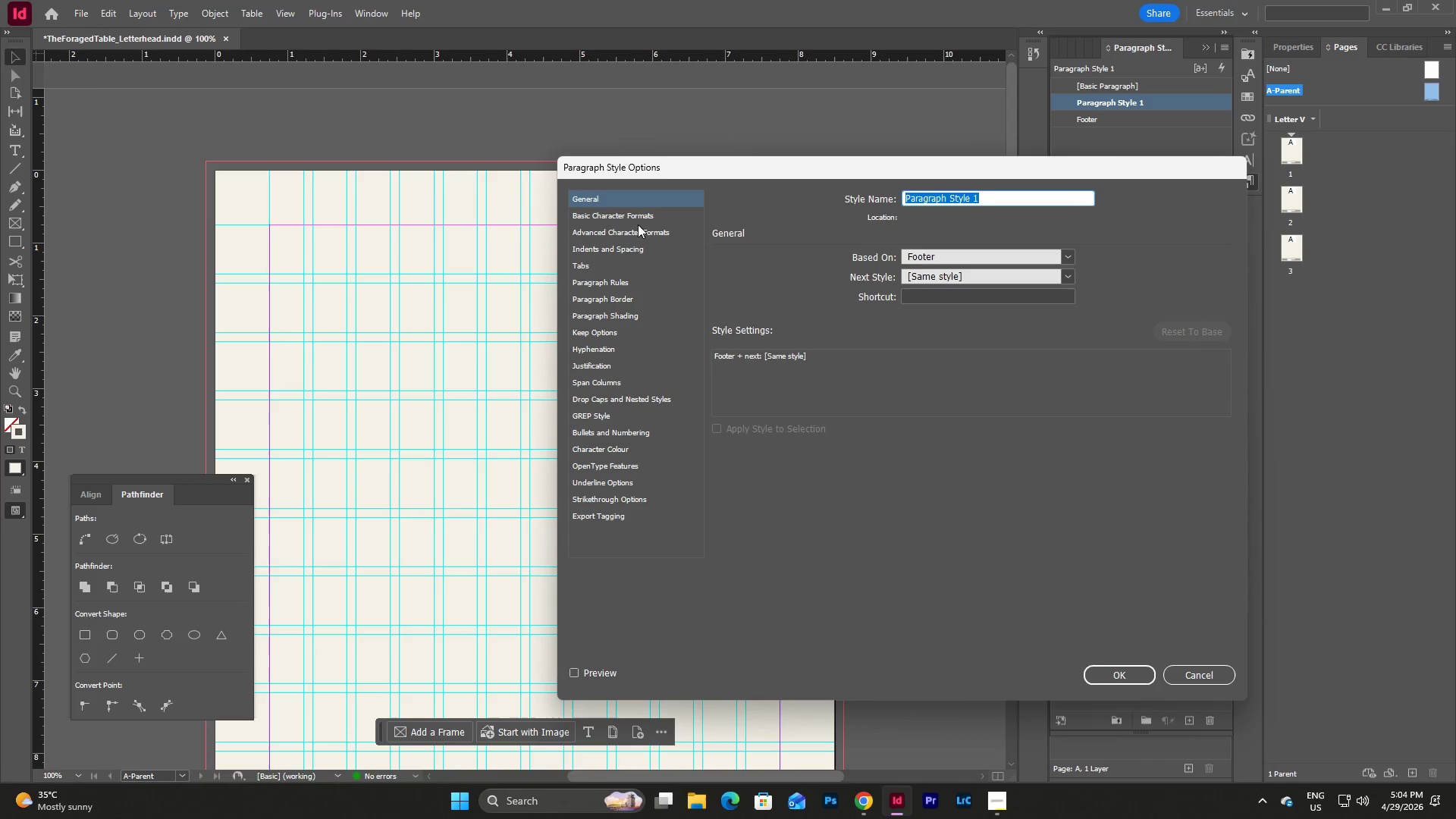 
left_click([627, 217])
 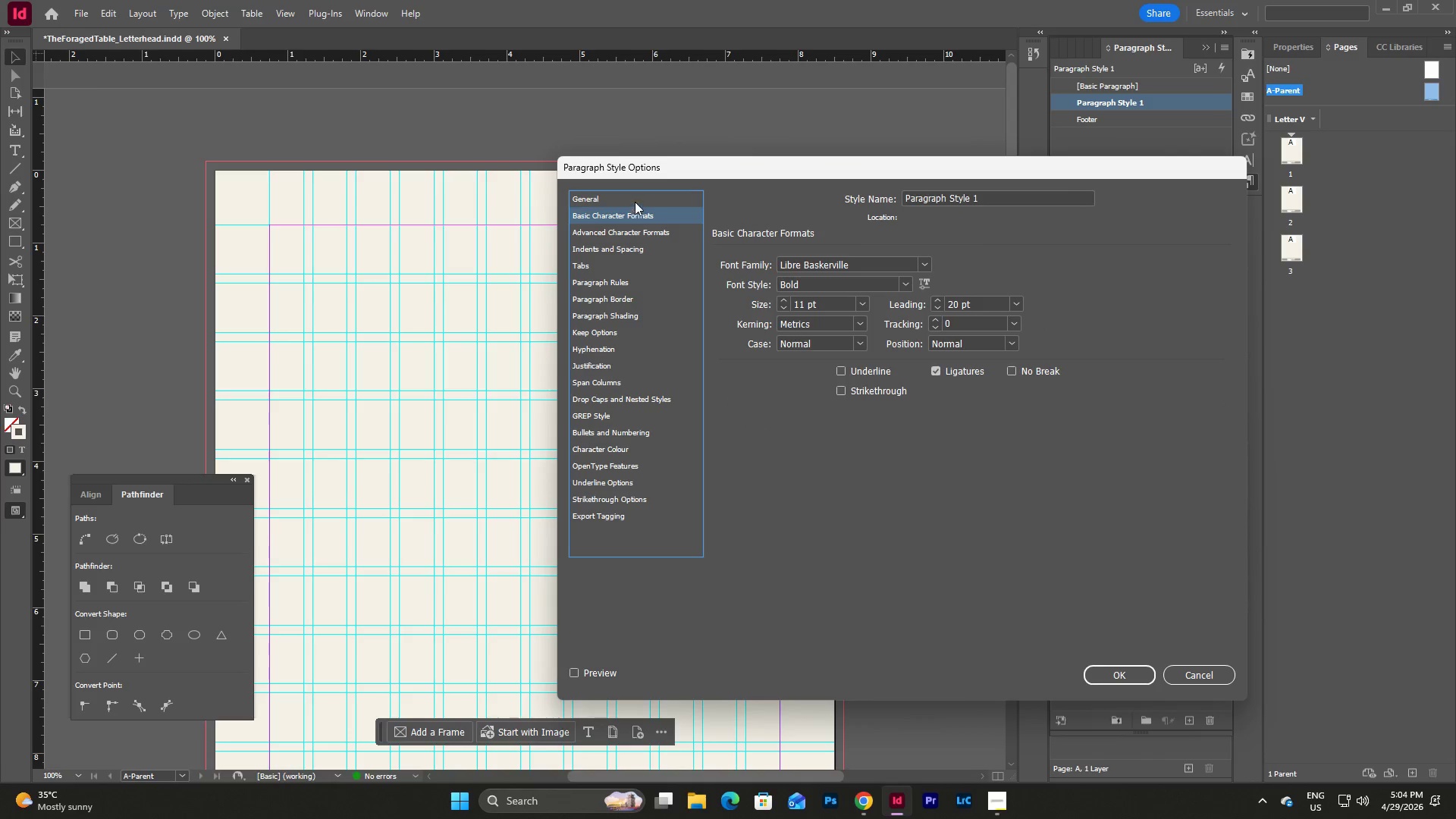 
left_click([636, 201])
 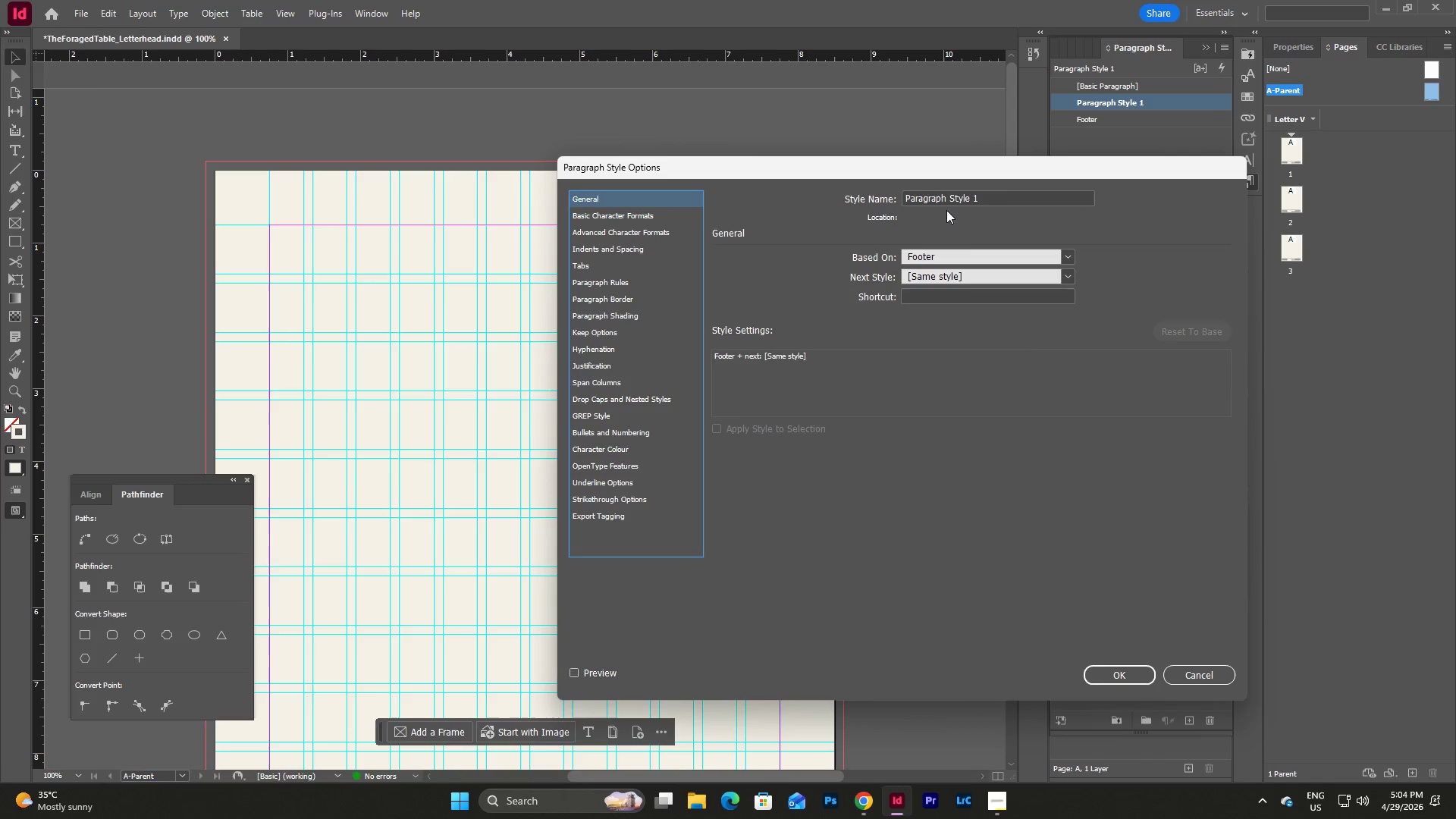 
left_click([1006, 199])
 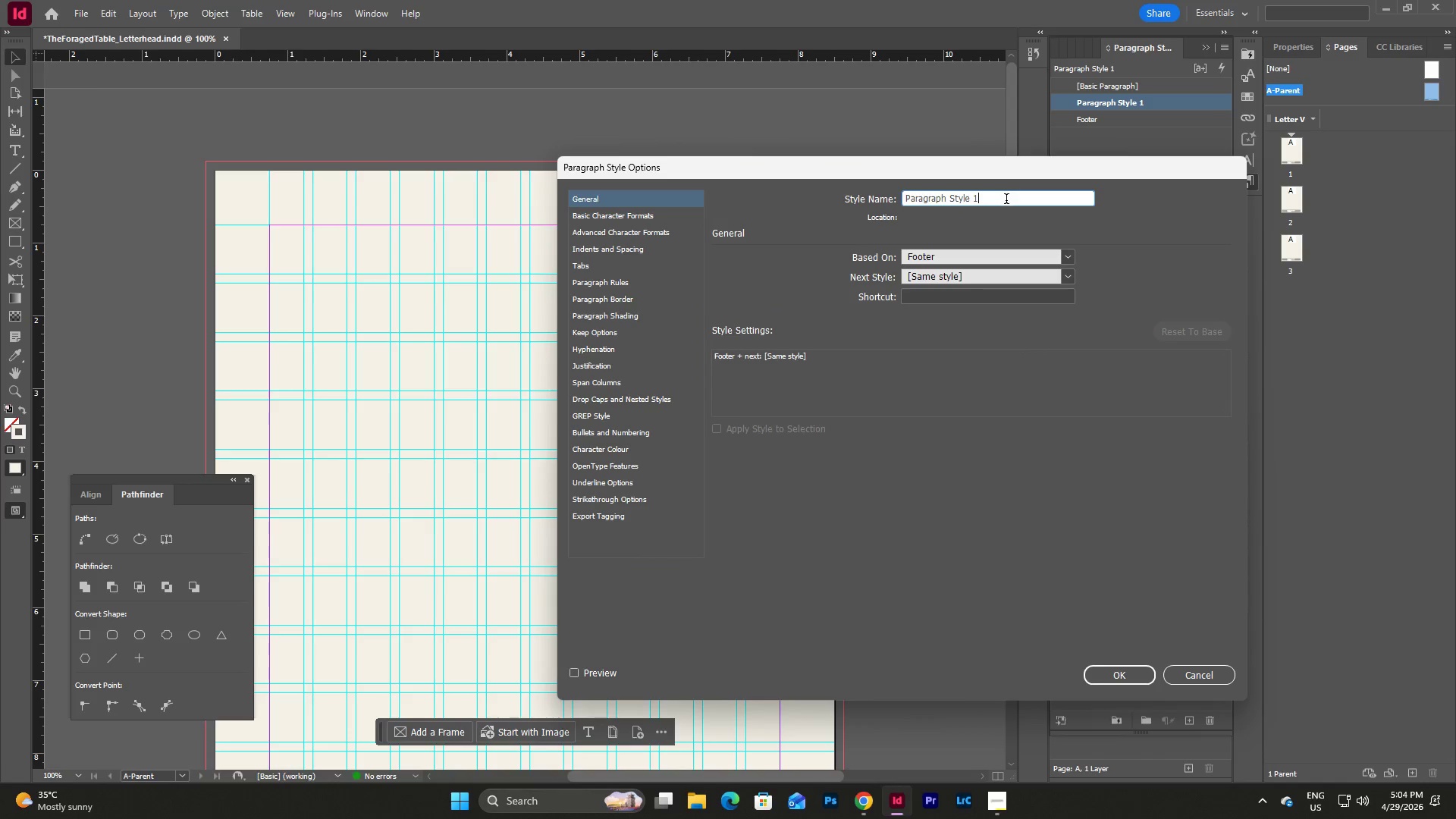 
left_click_drag(start_coordinate=[1007, 200], to_coordinate=[805, 198])
 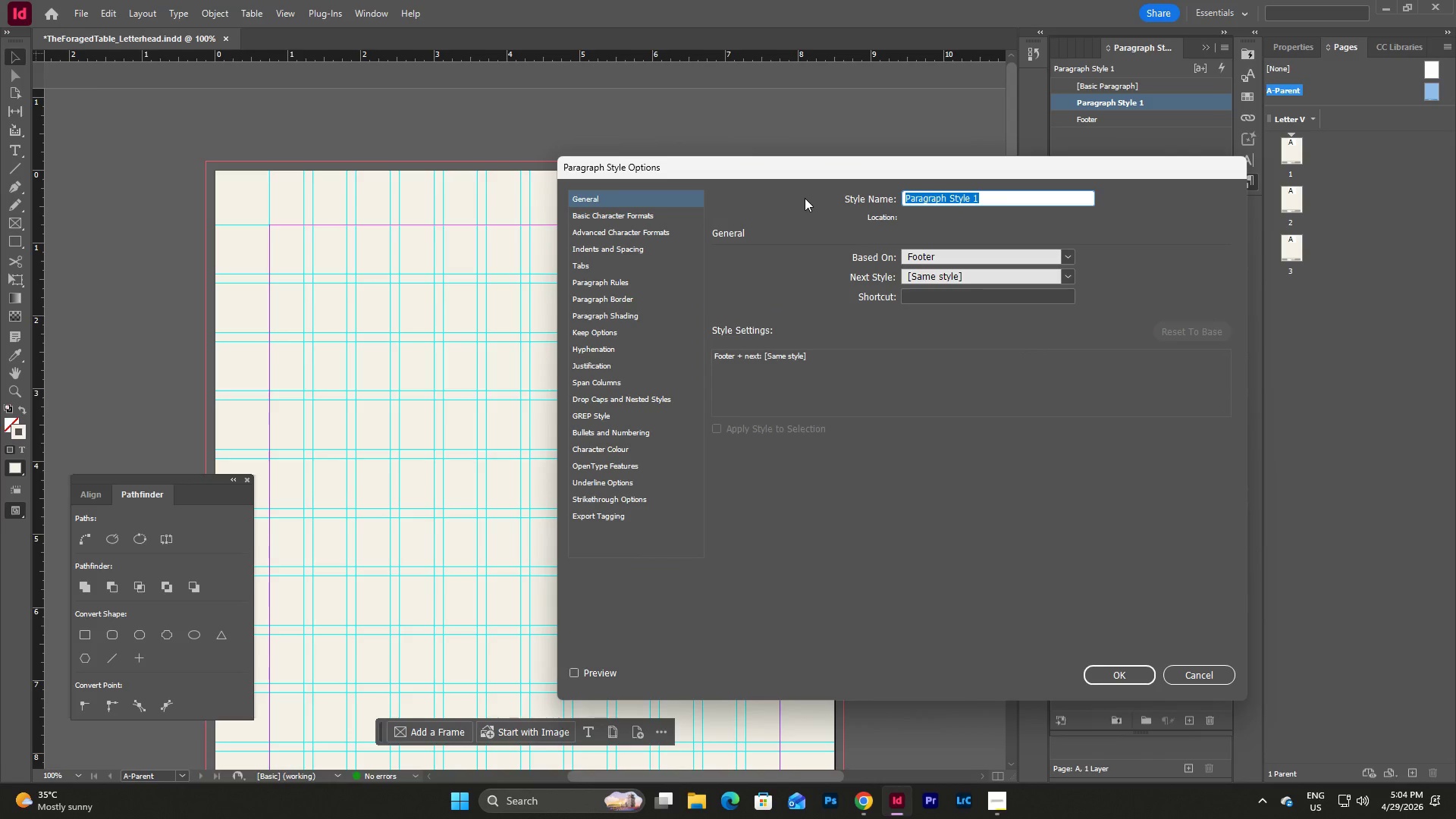 
type(Header)
 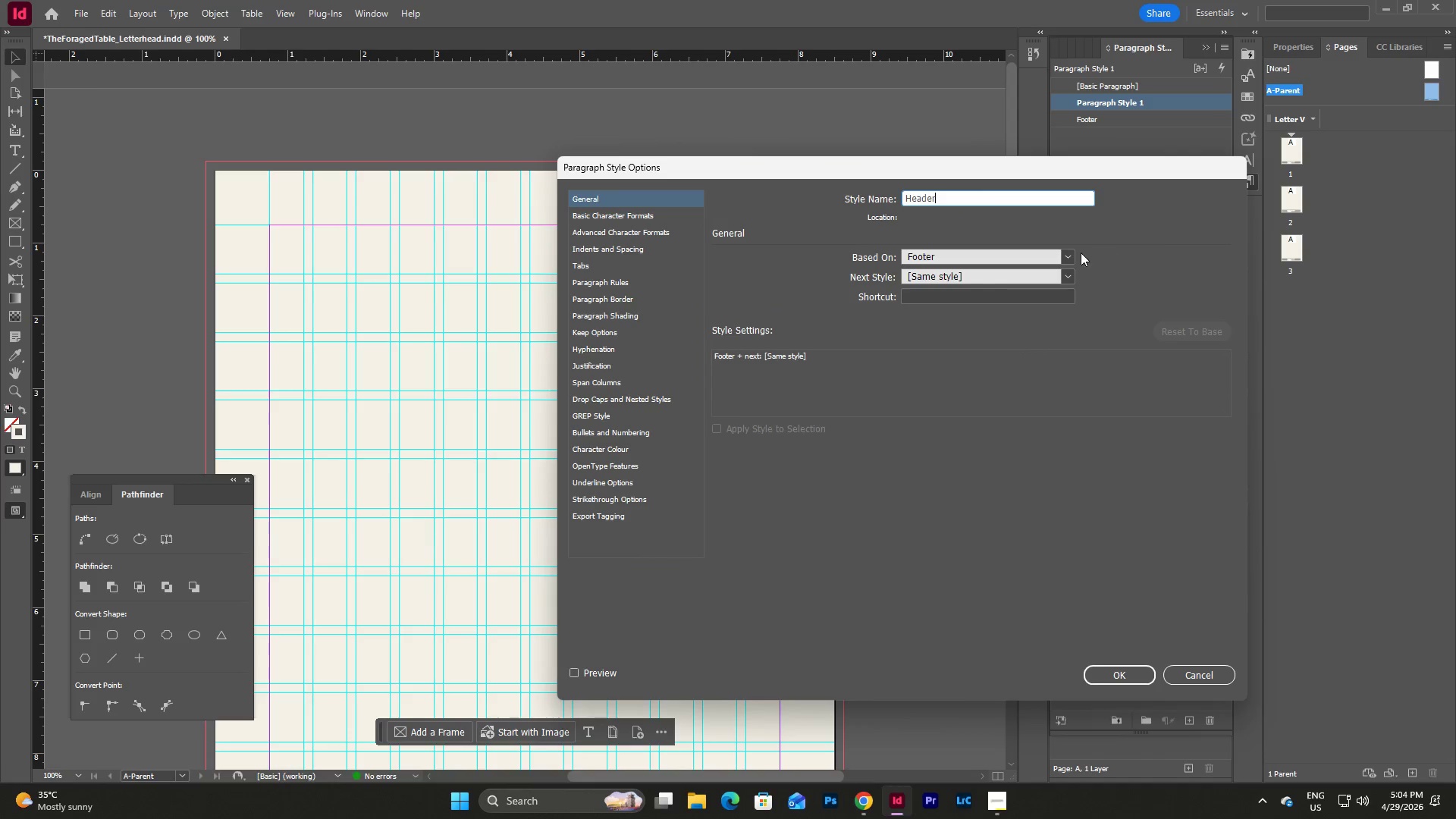 
left_click([1068, 256])
 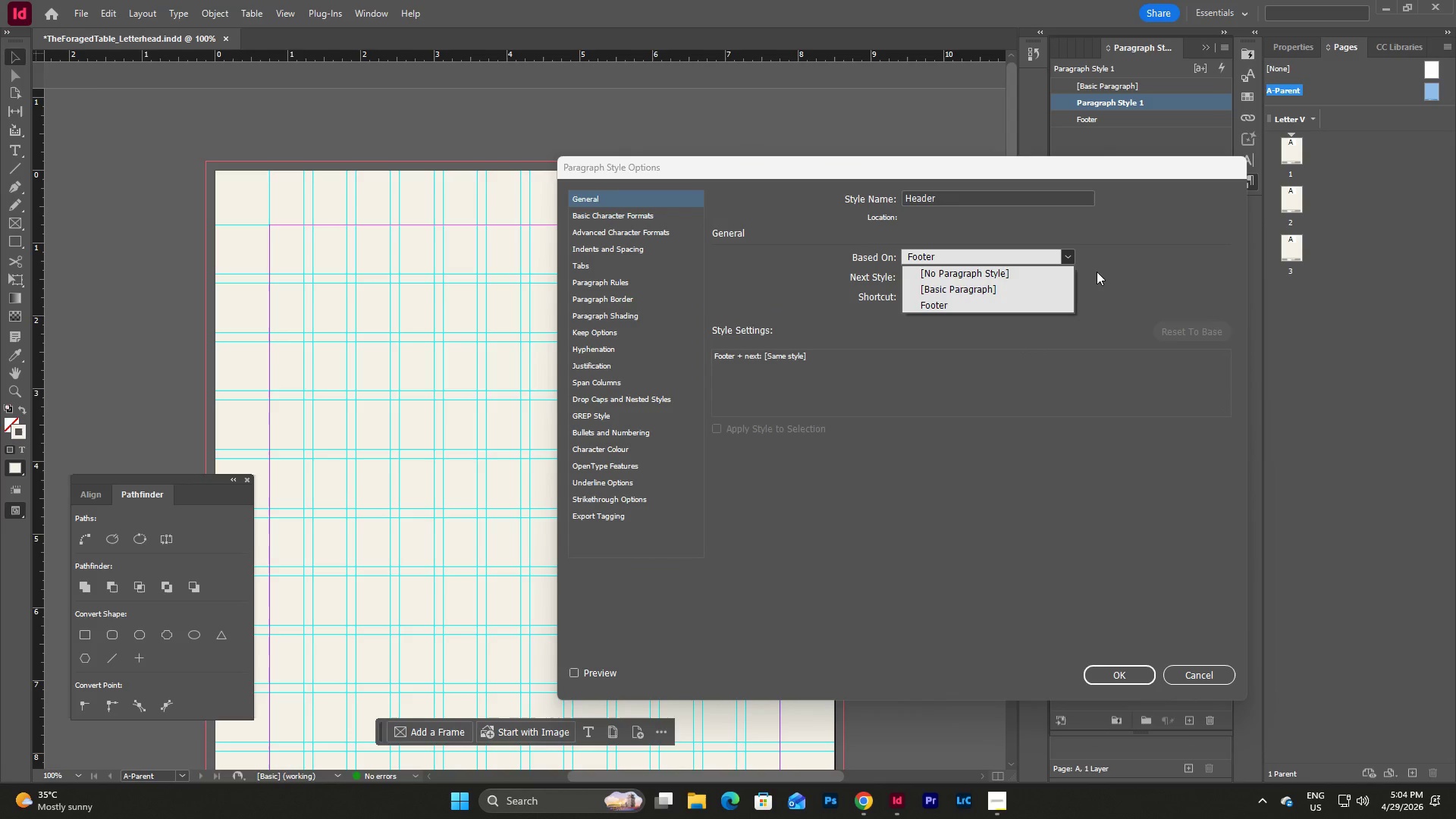 
left_click([1061, 287])
 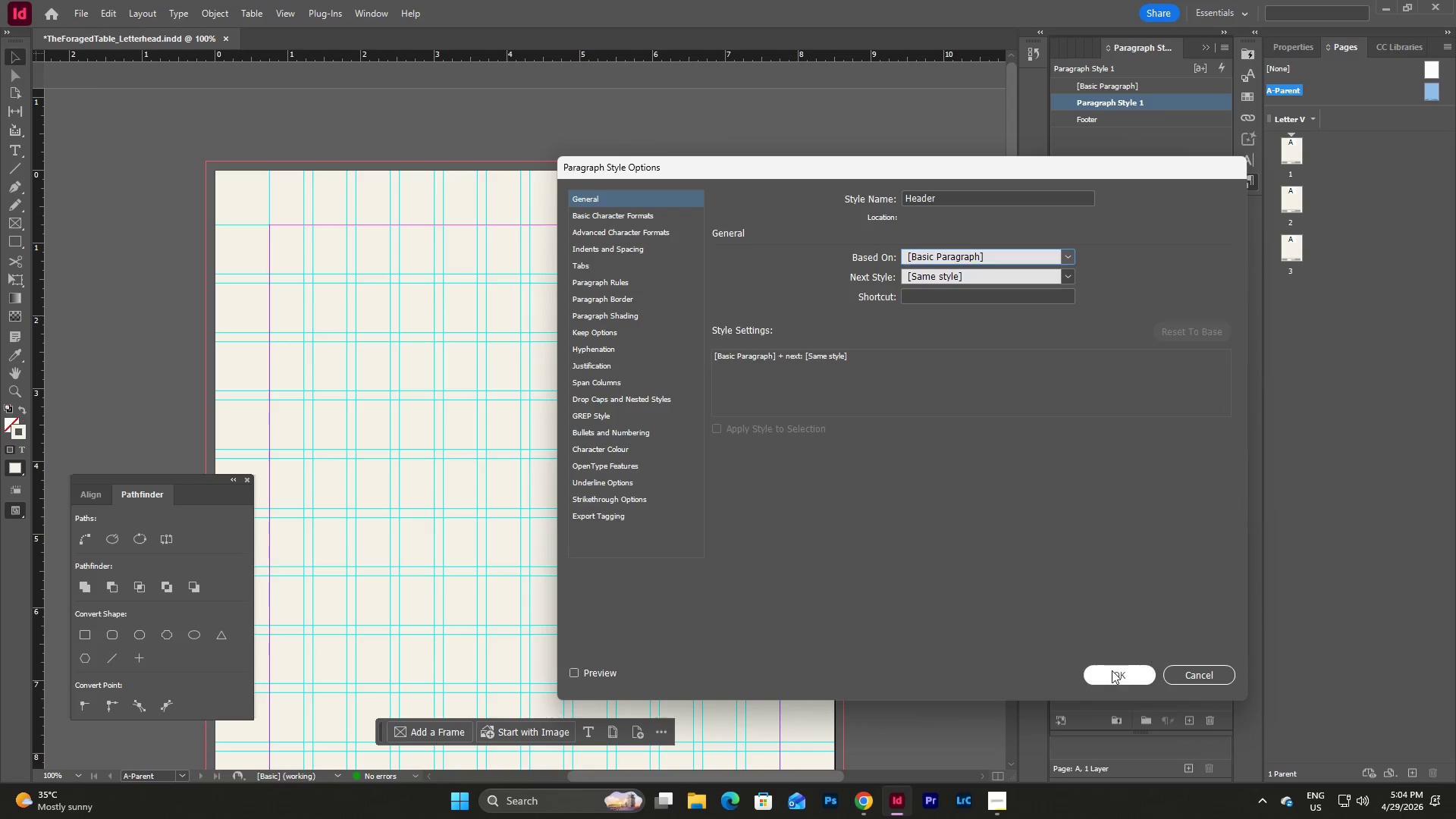 
left_click([1111, 675])
 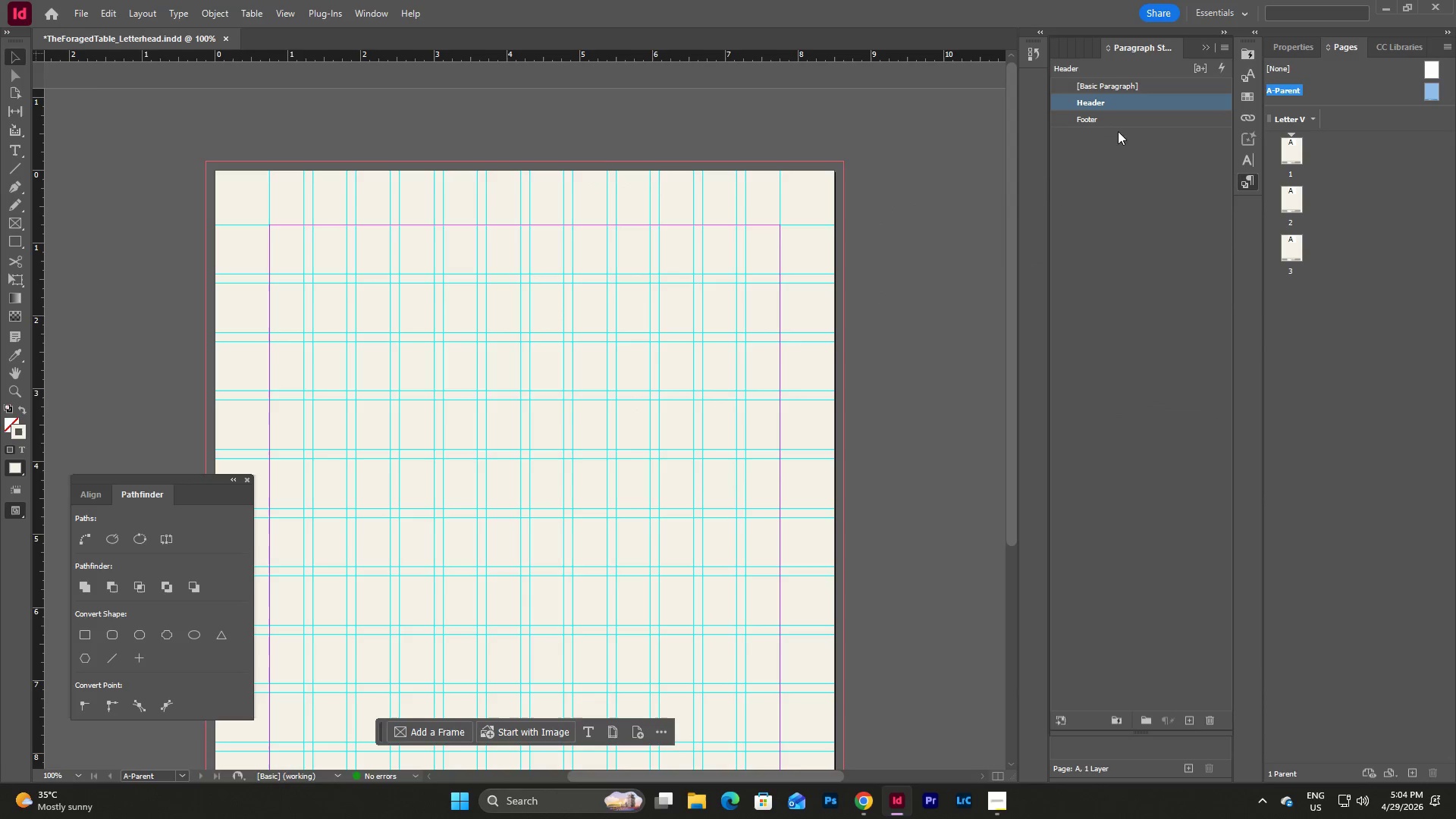 
double_click([1123, 122])
 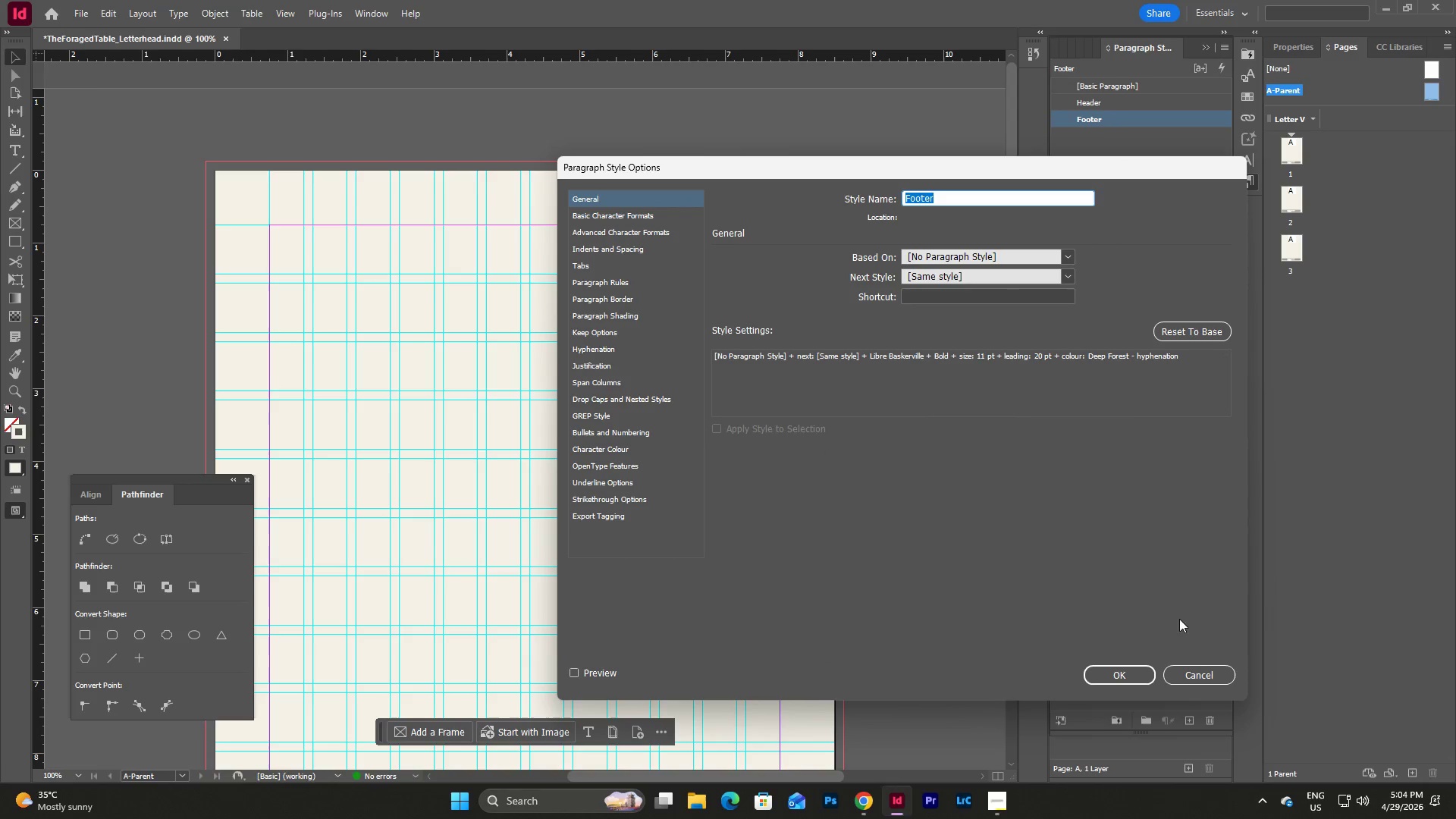 
left_click([1203, 670])
 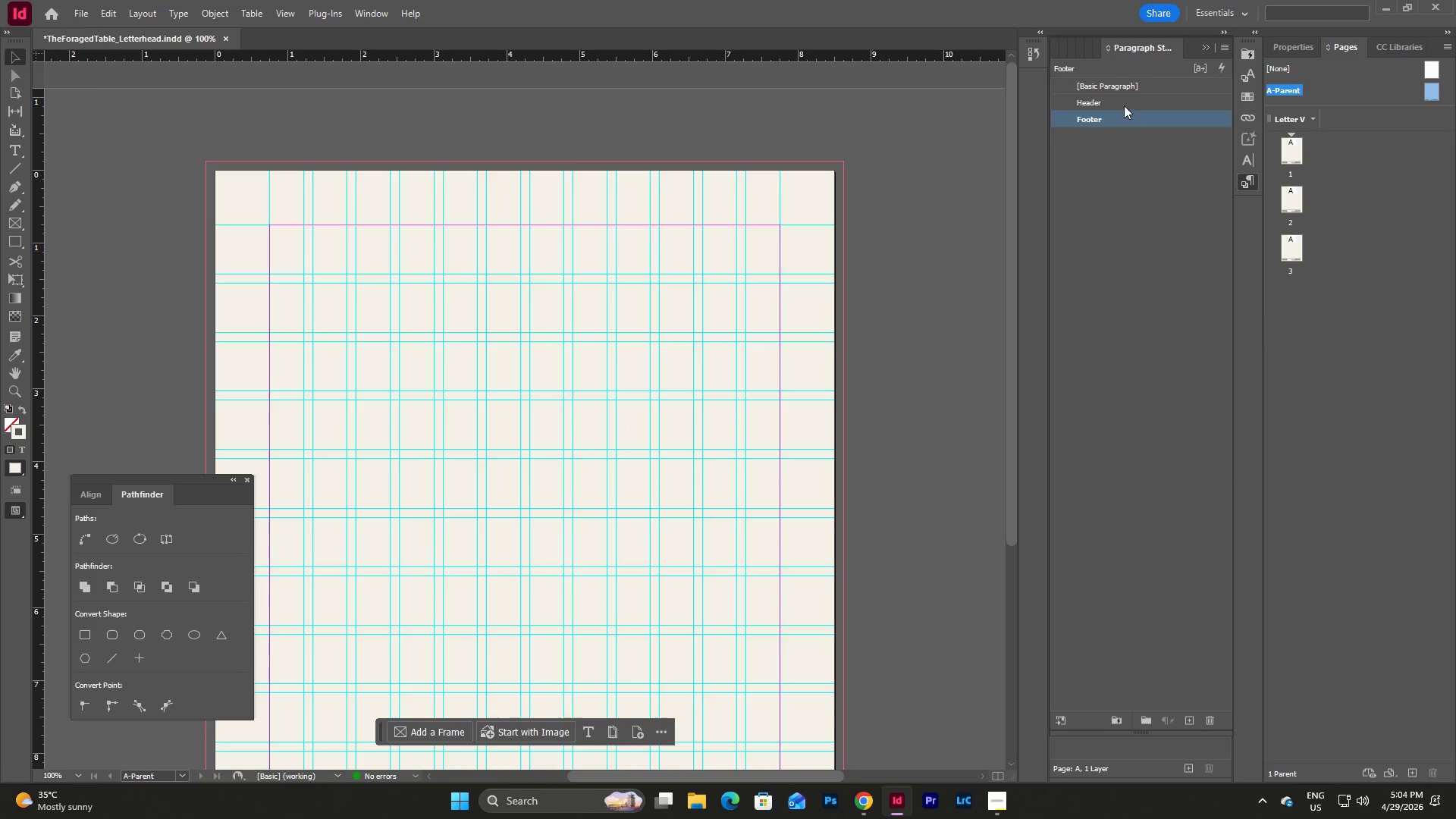 
double_click([1124, 105])
 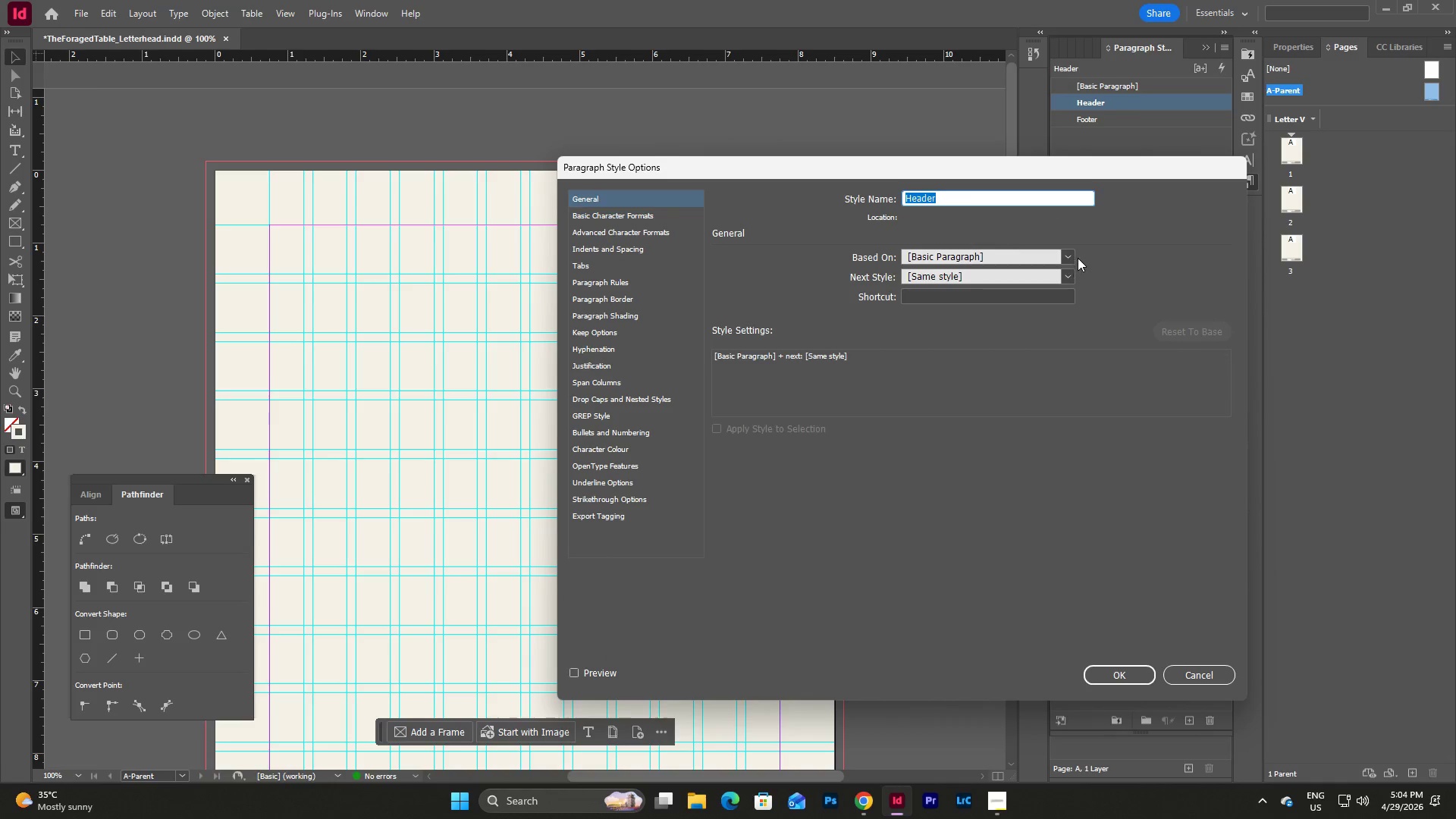 
double_click([1073, 257])
 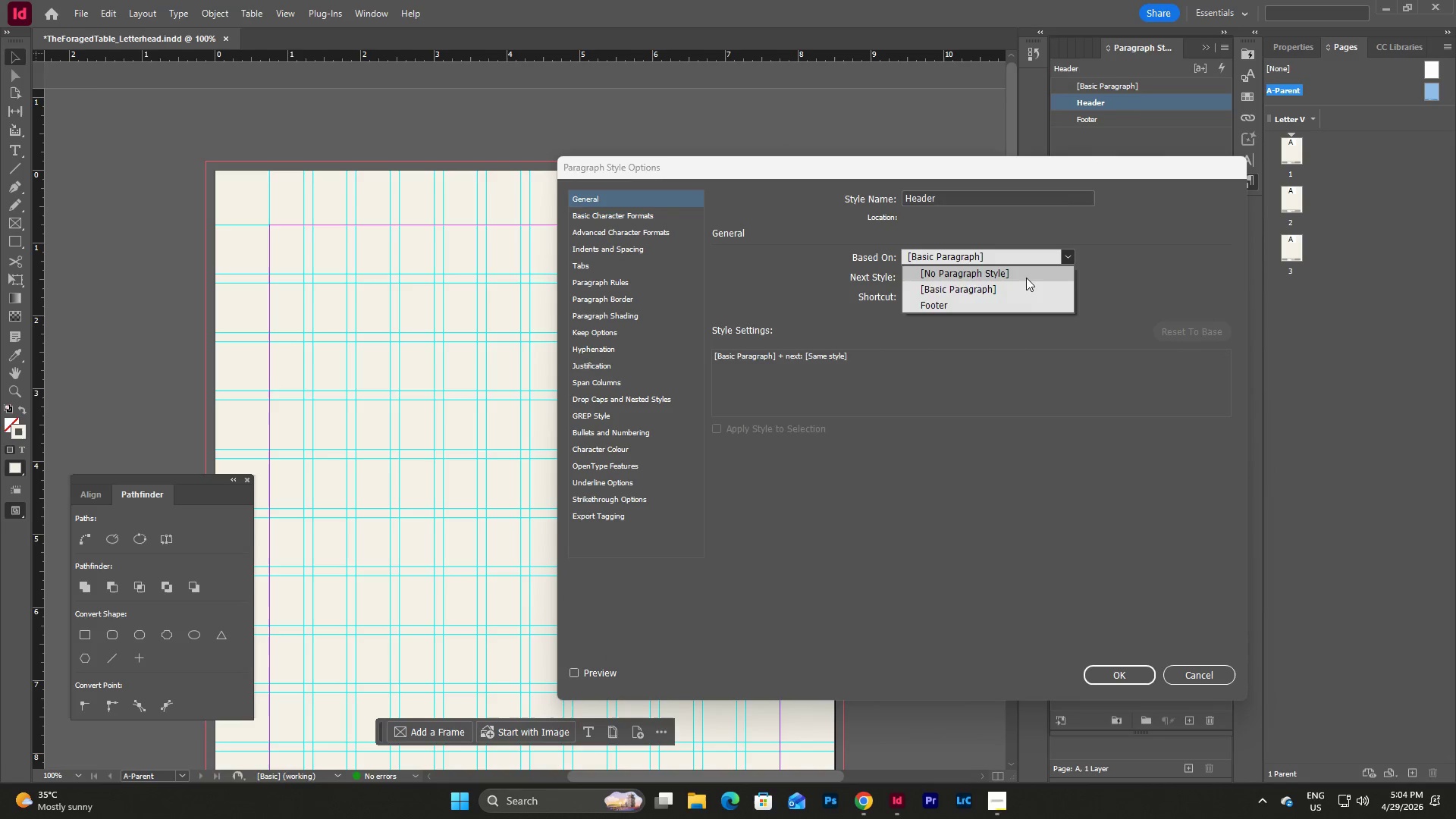 
left_click([1025, 274])
 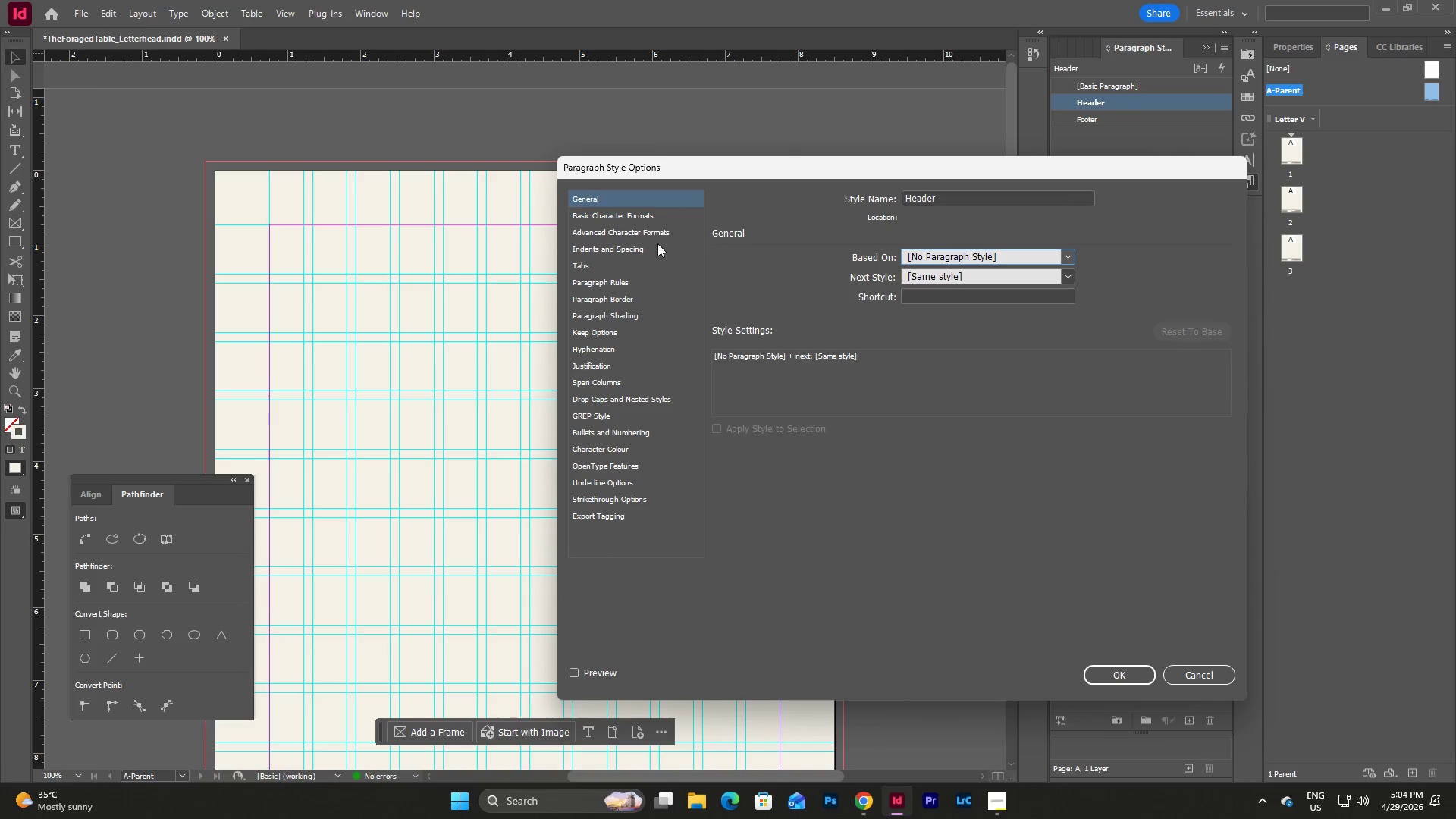 
left_click([638, 208])
 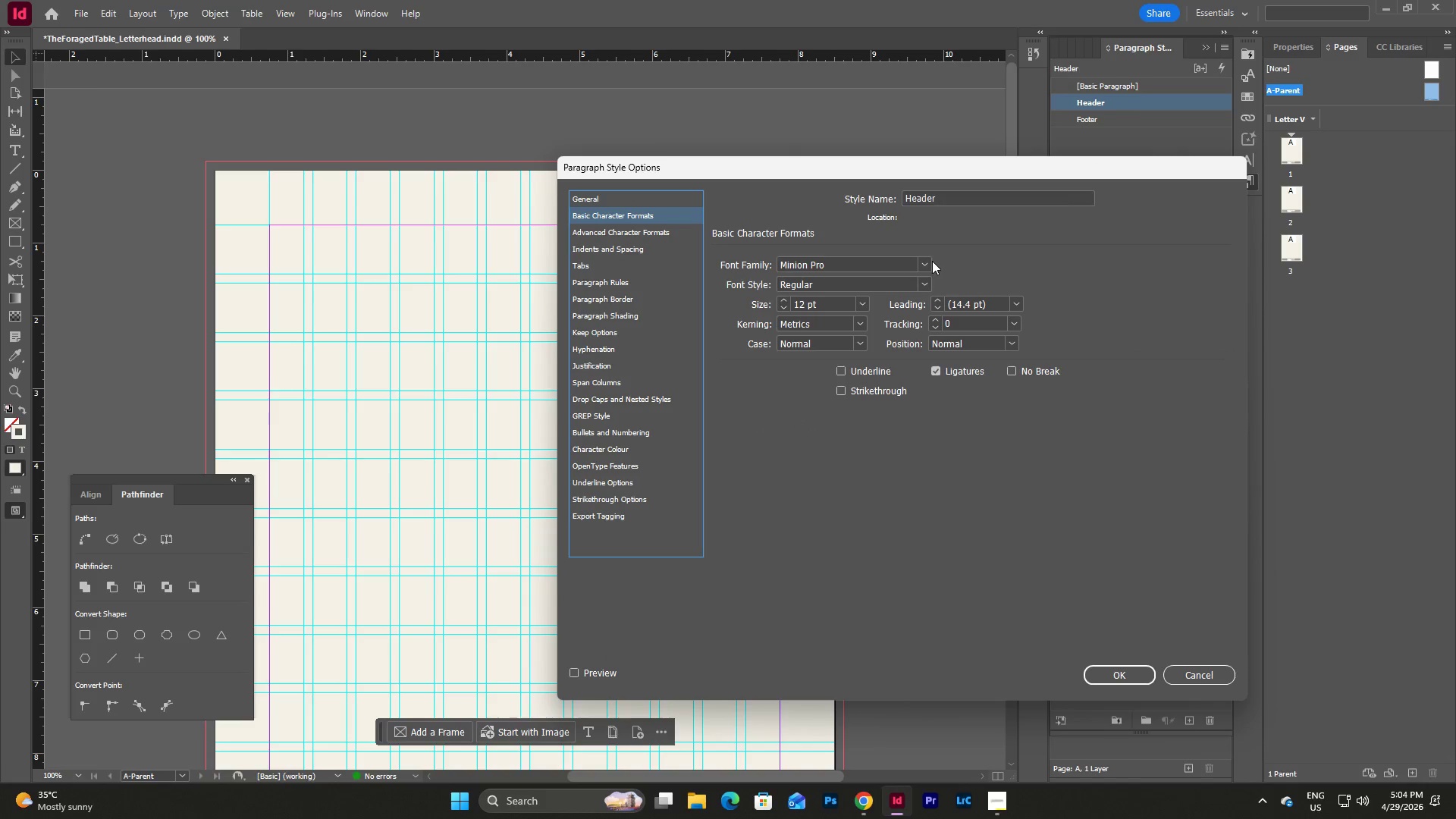 
double_click([889, 261])
 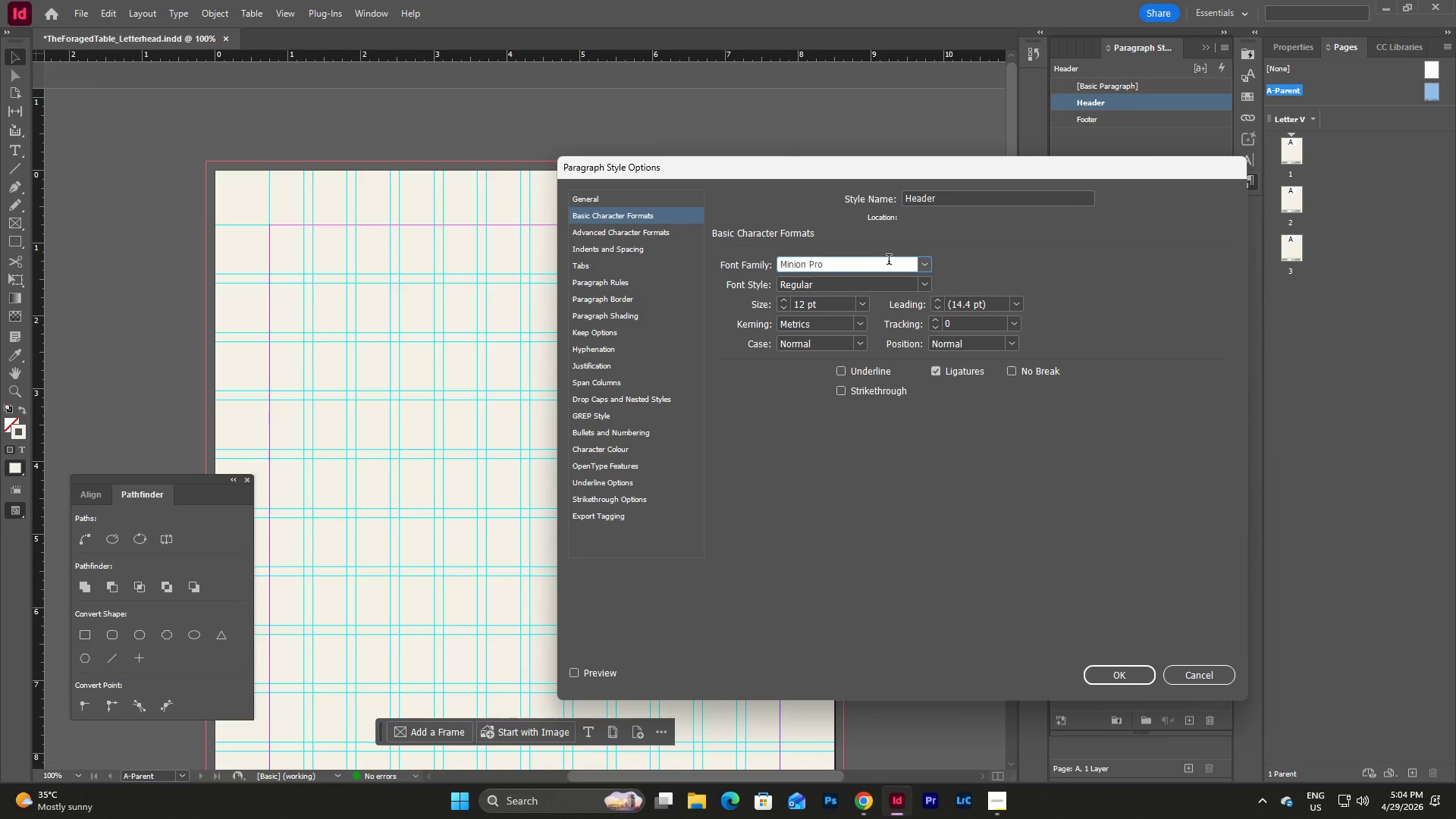 
left_click_drag(start_coordinate=[887, 261], to_coordinate=[618, 231])
 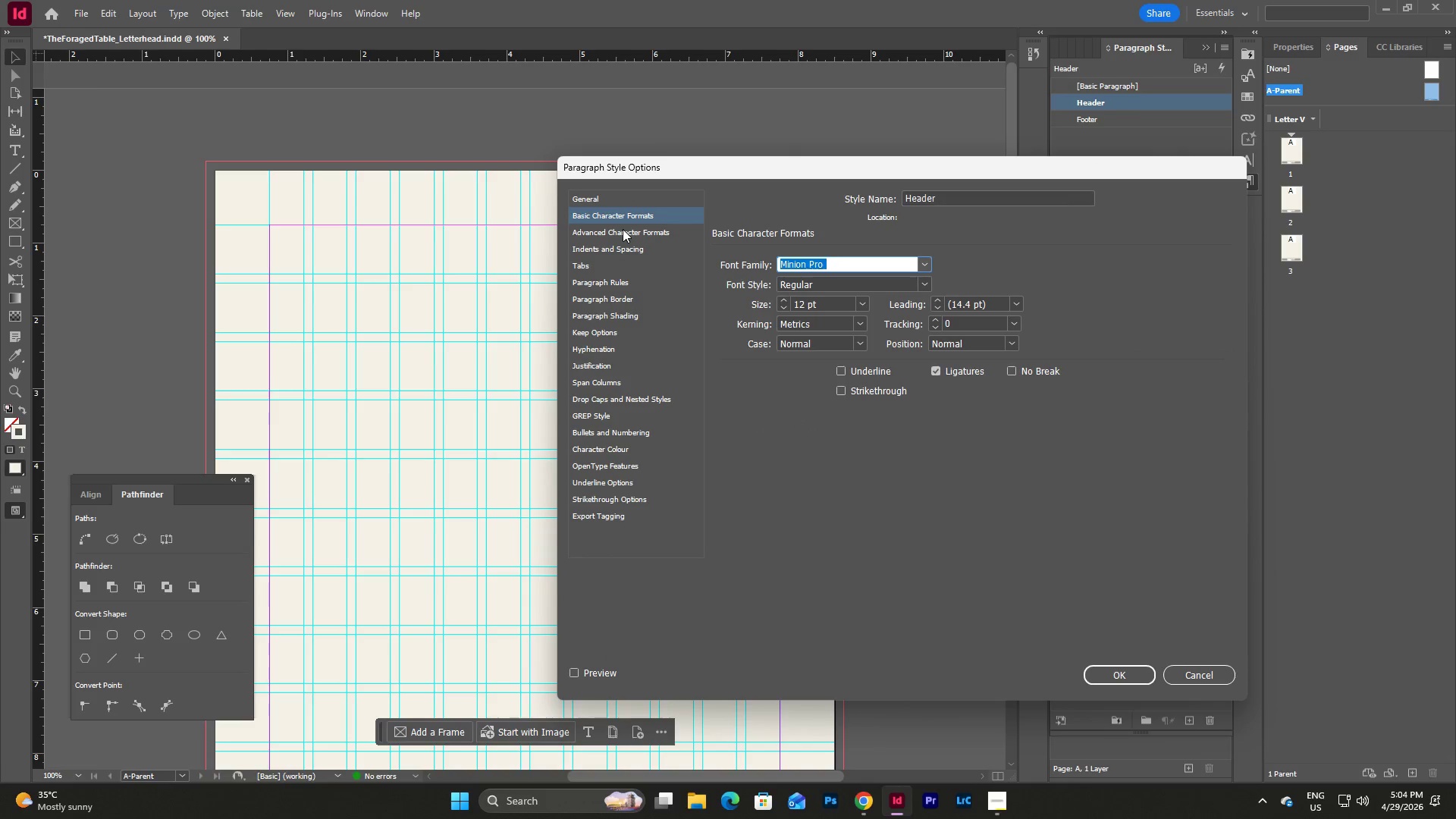 
type(lib)
 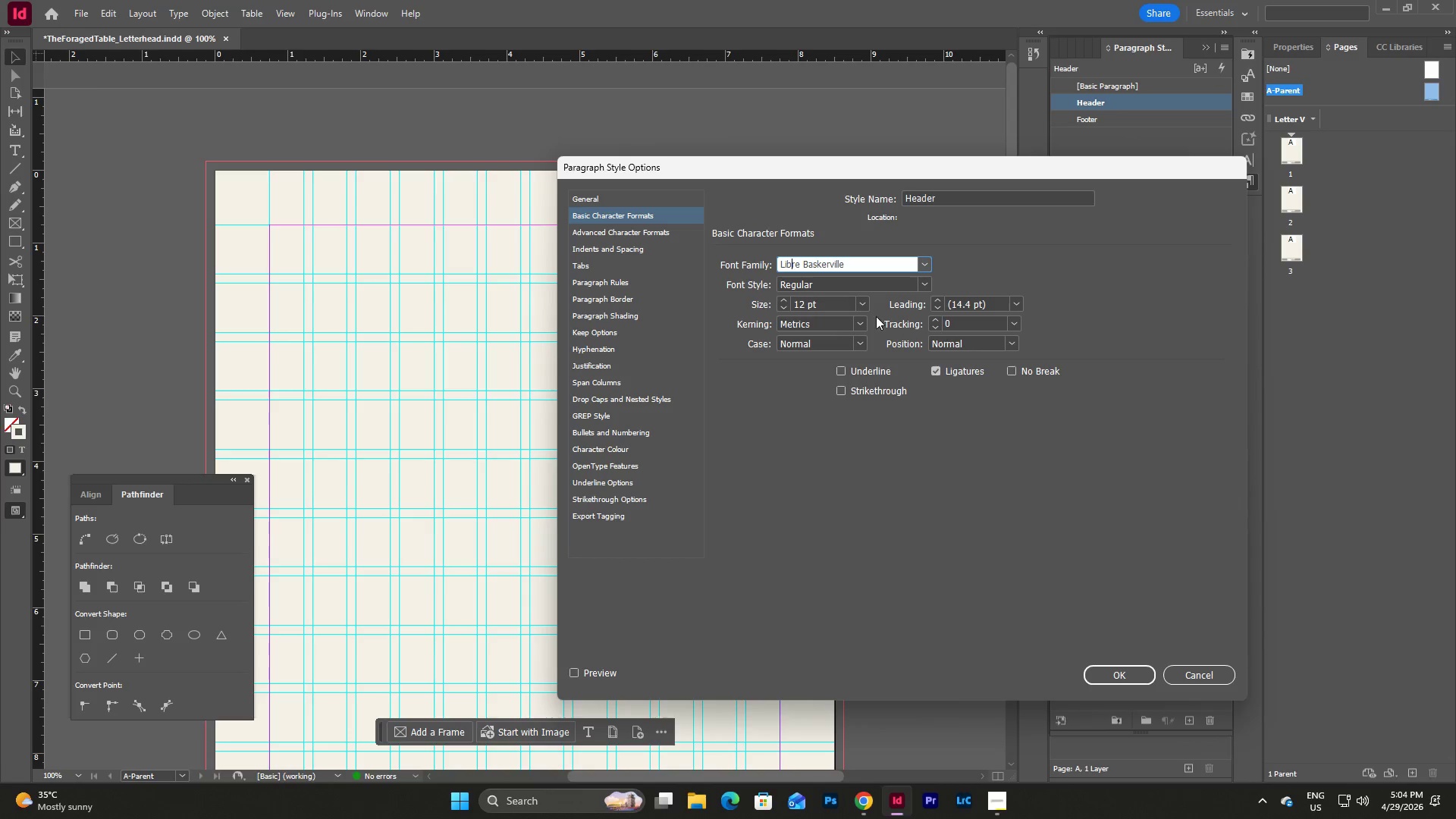 
left_click([863, 300])
 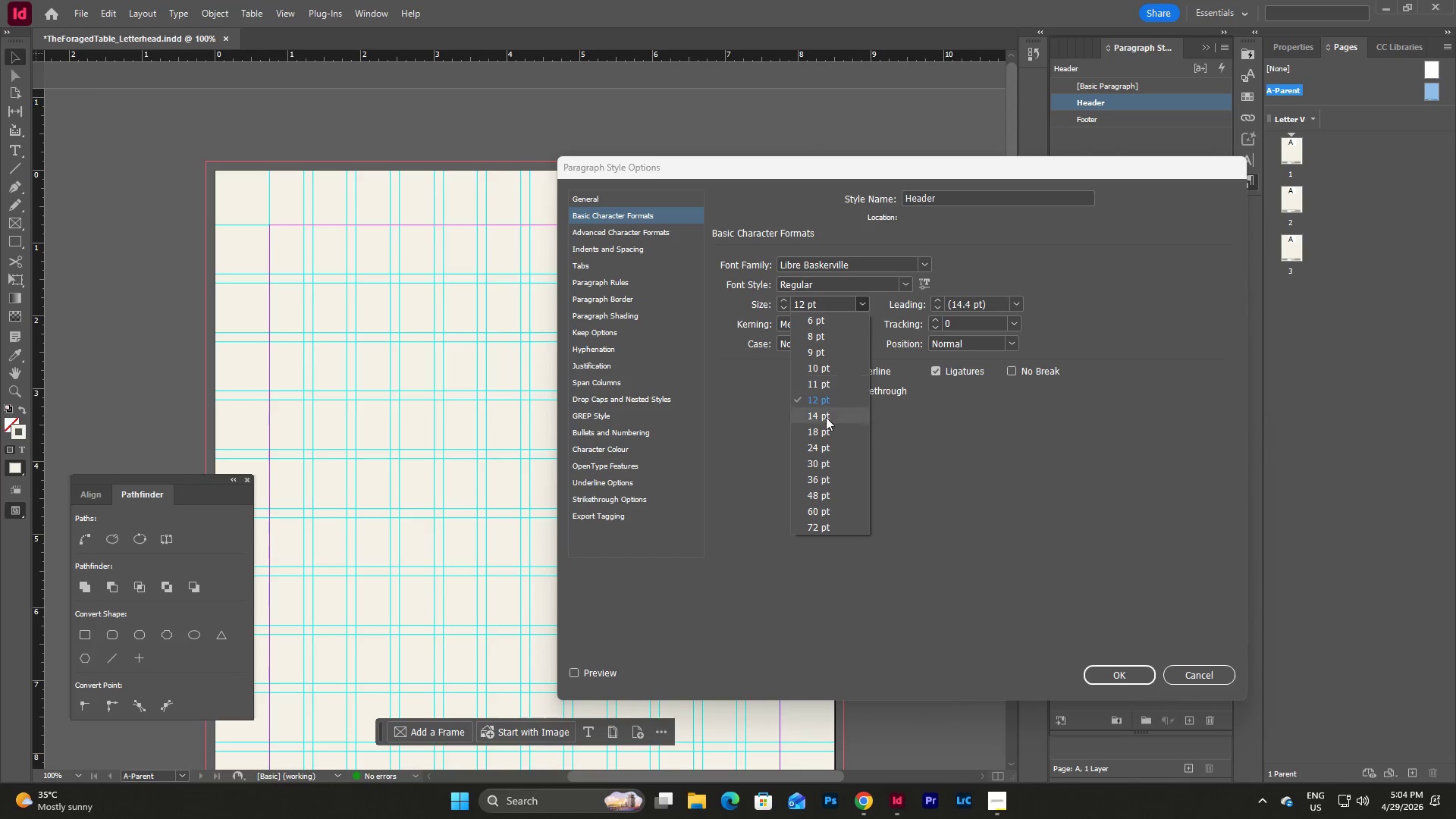 
left_click([825, 462])
 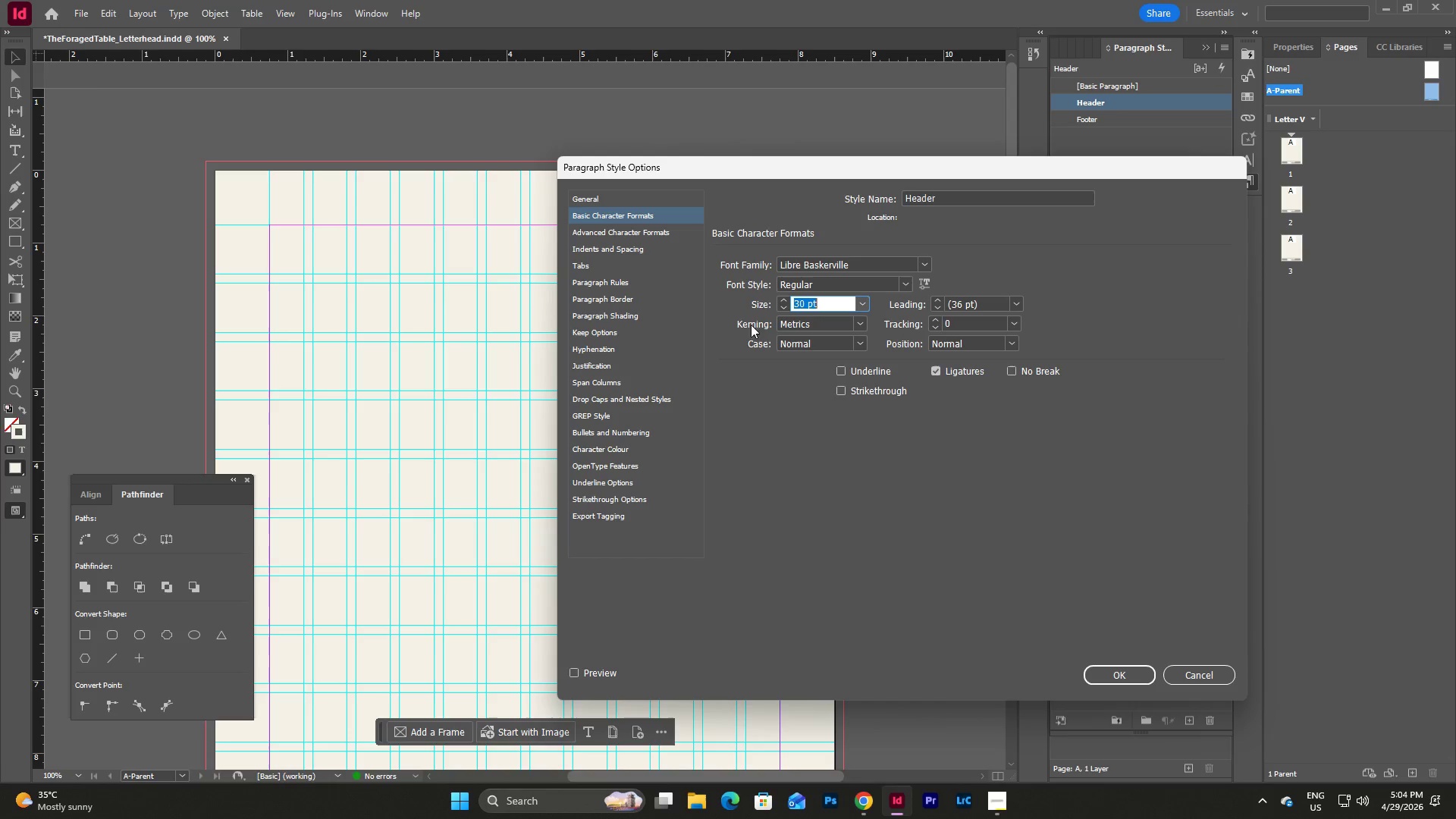 
left_click([635, 228])
 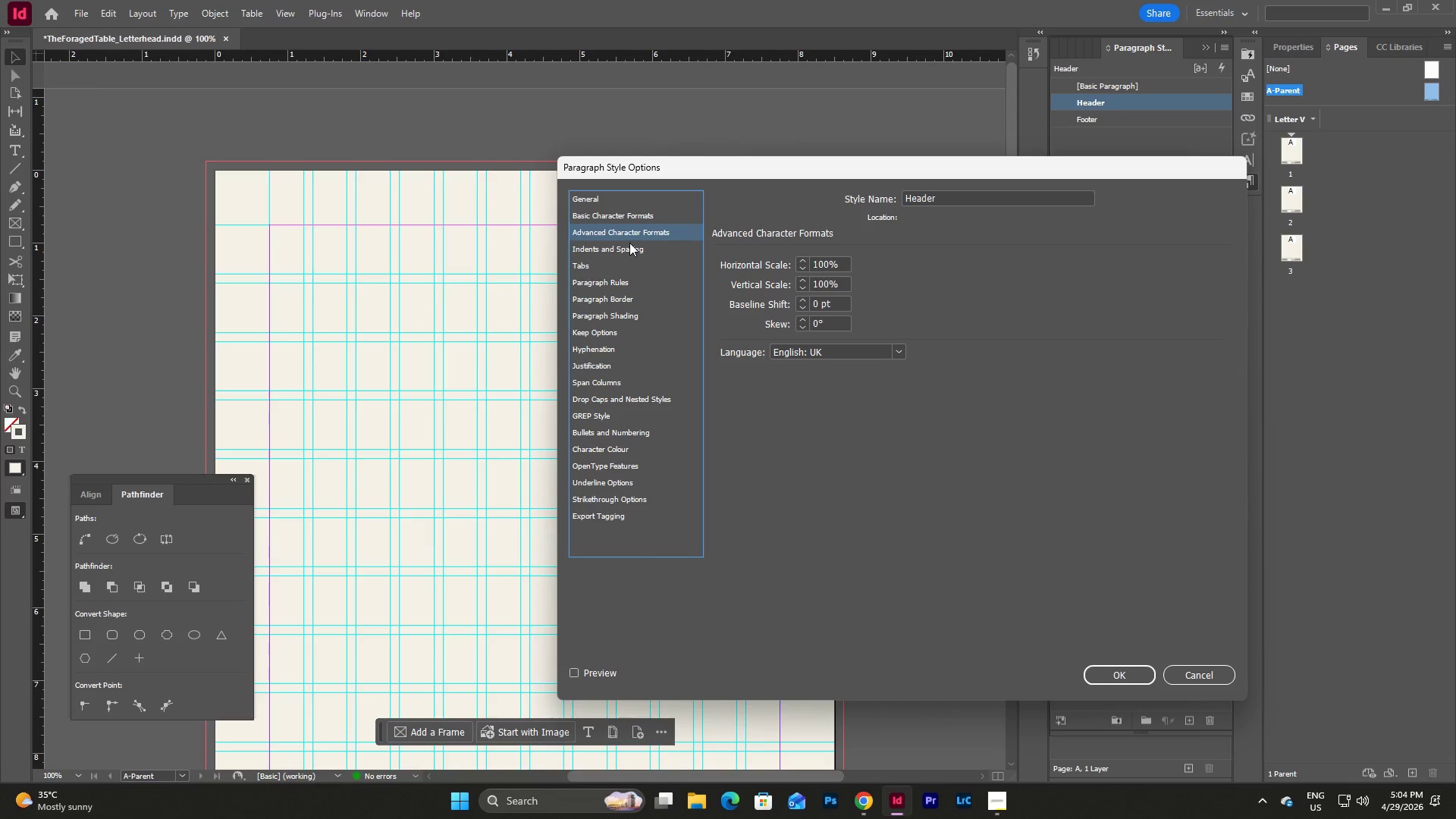 
left_click([627, 246])
 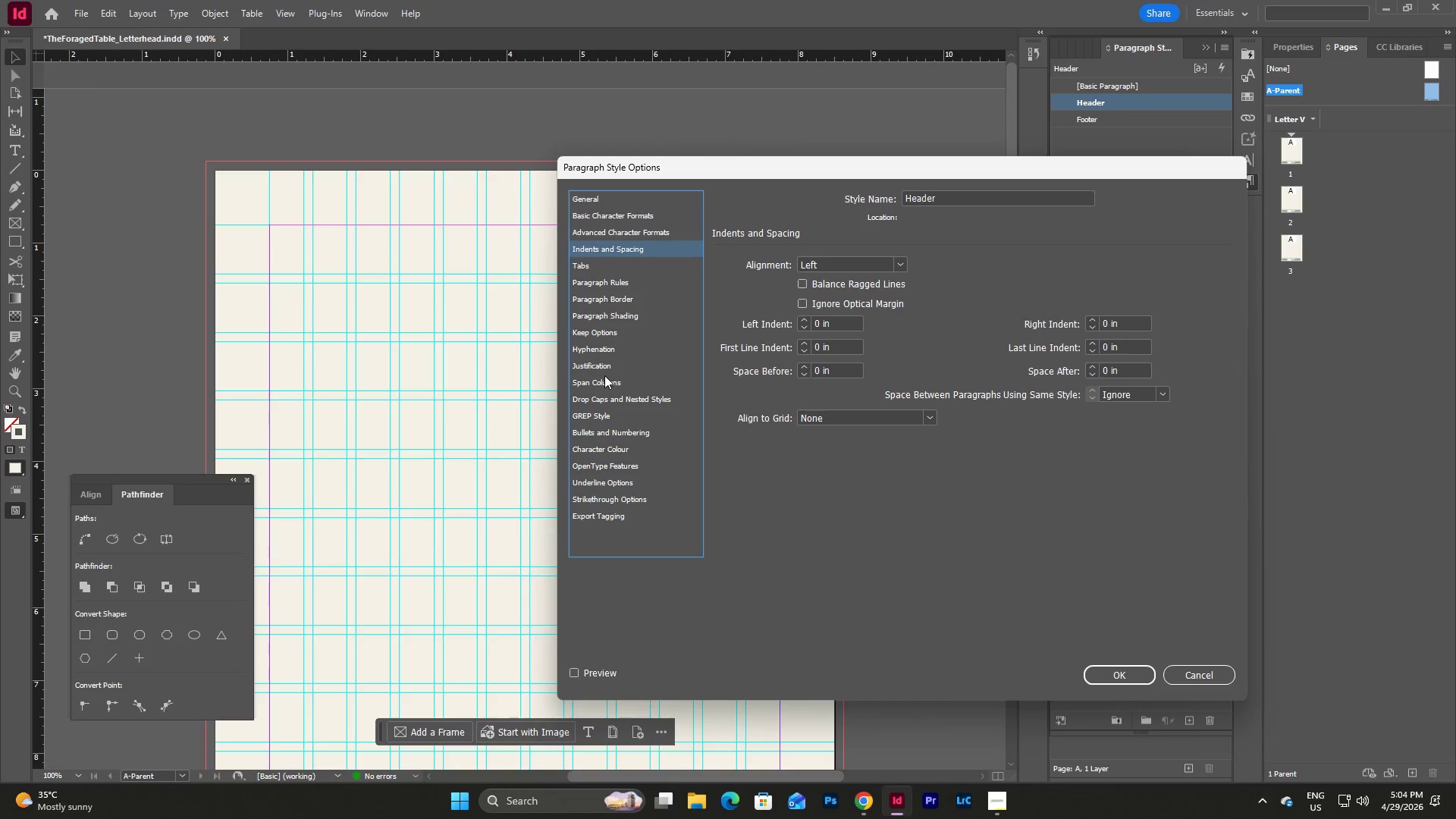 
left_click([604, 345])
 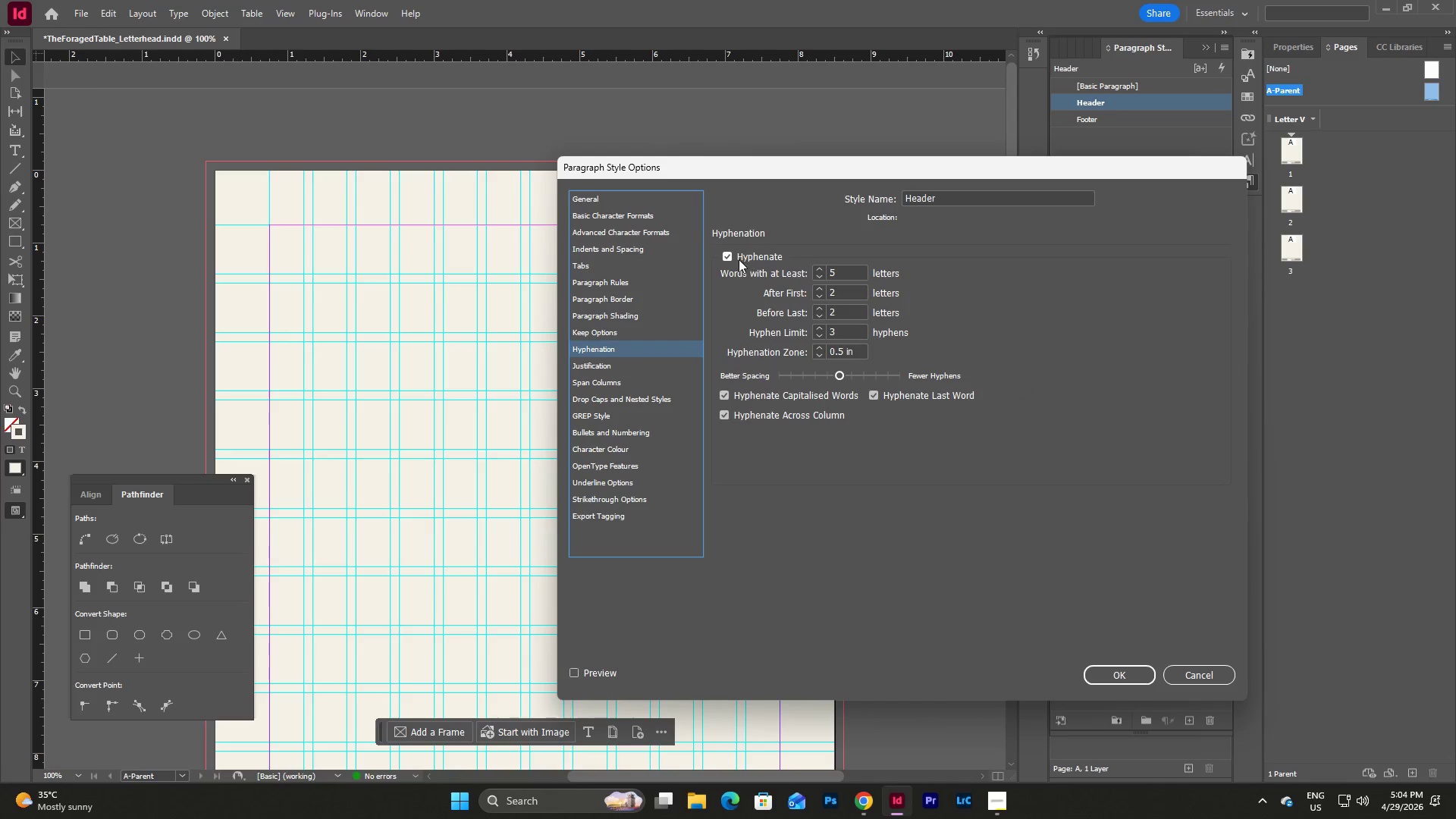 
left_click([726, 255])
 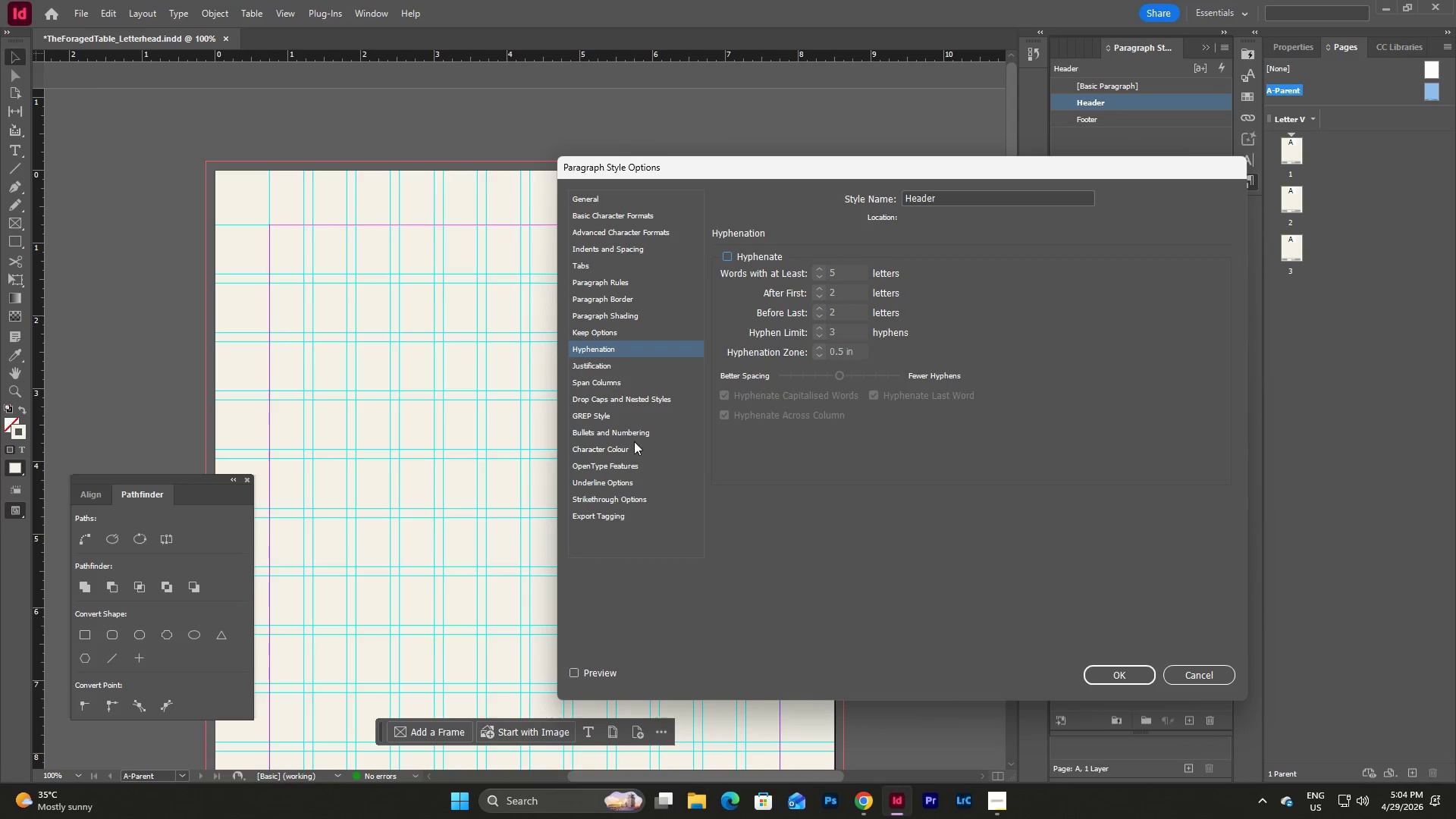 
left_click([616, 448])
 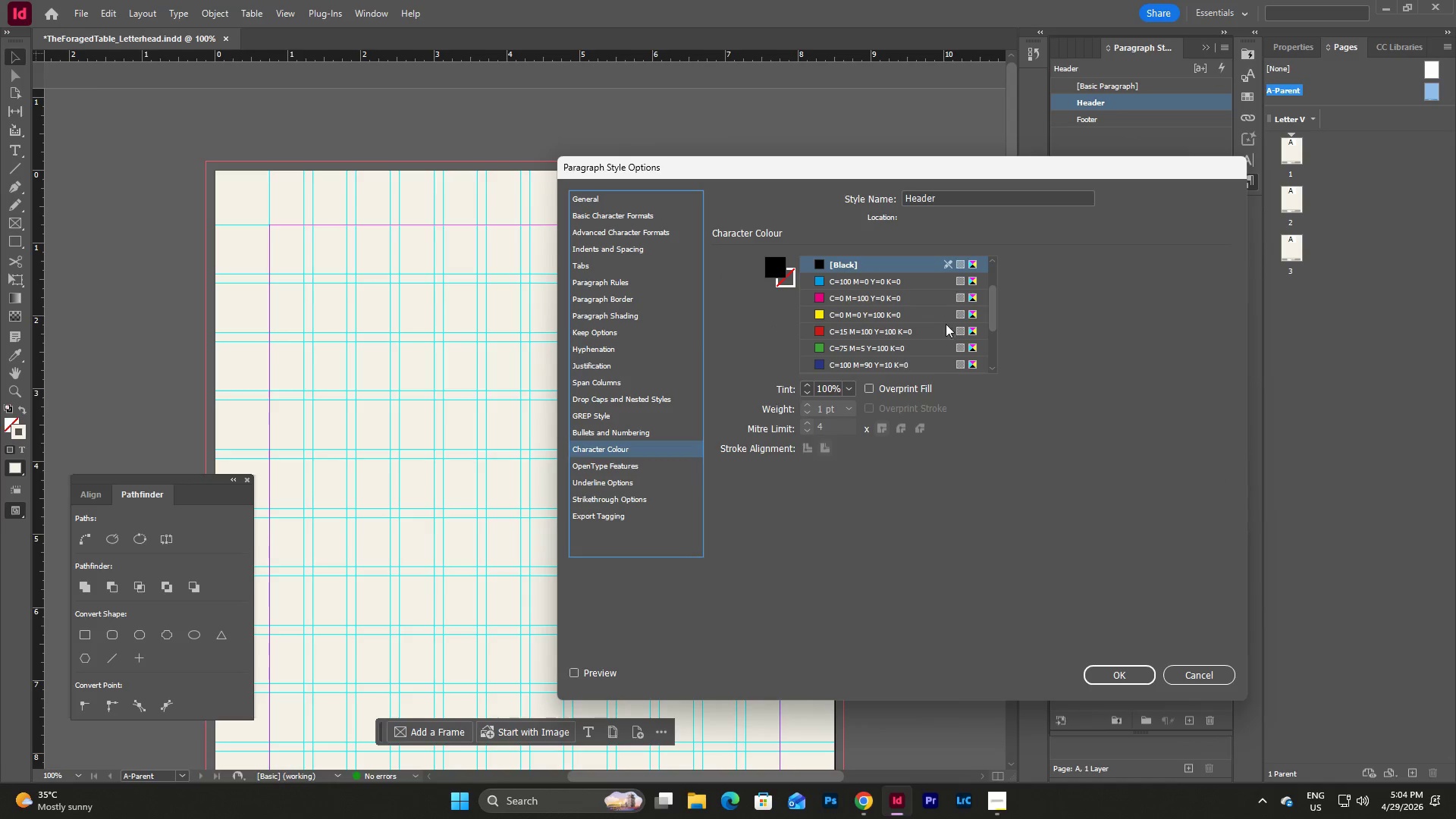 
scroll: coordinate [975, 306], scroll_direction: down, amount: 4.0
 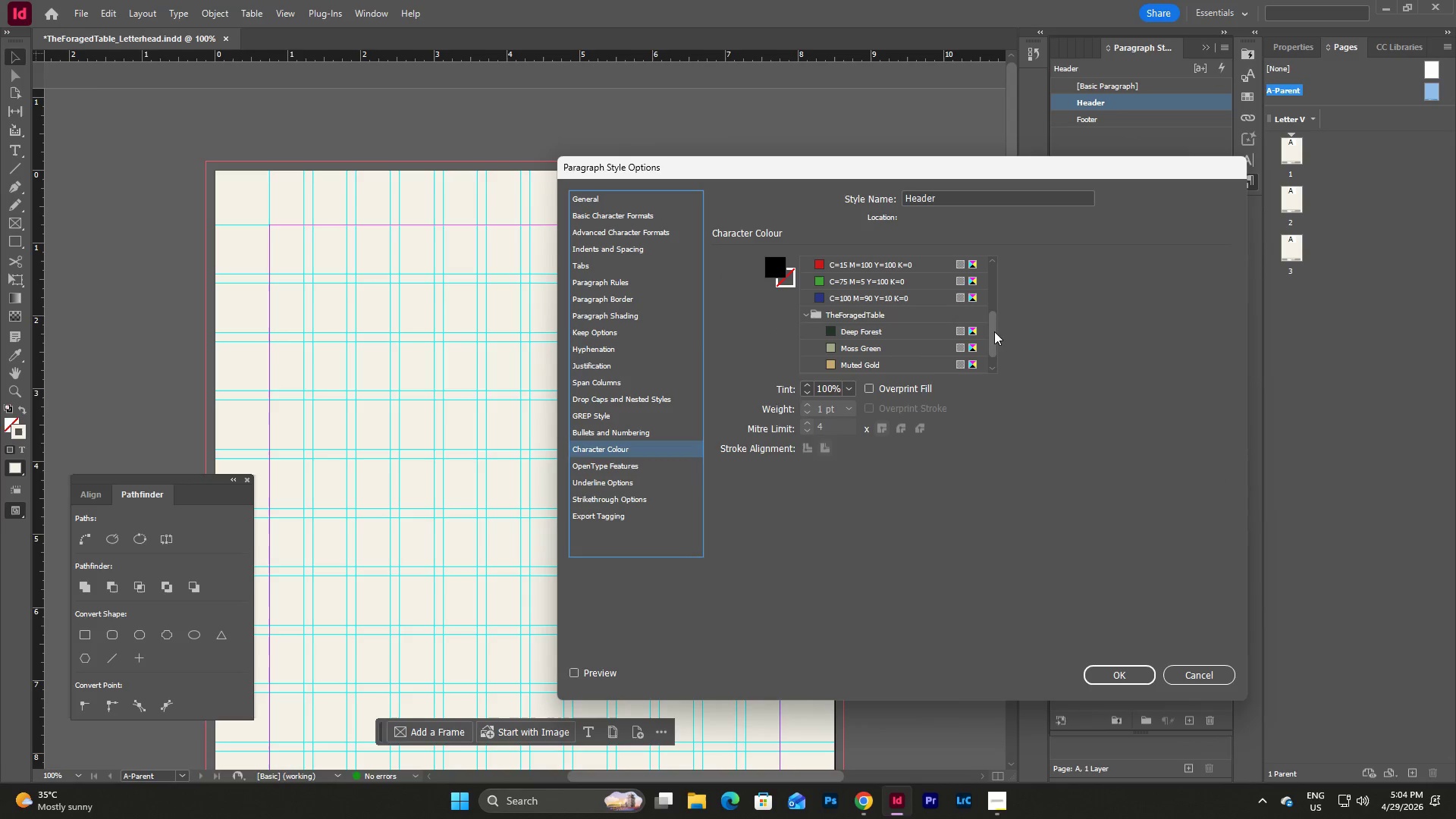 
left_click_drag(start_coordinate=[995, 330], to_coordinate=[990, 366])
 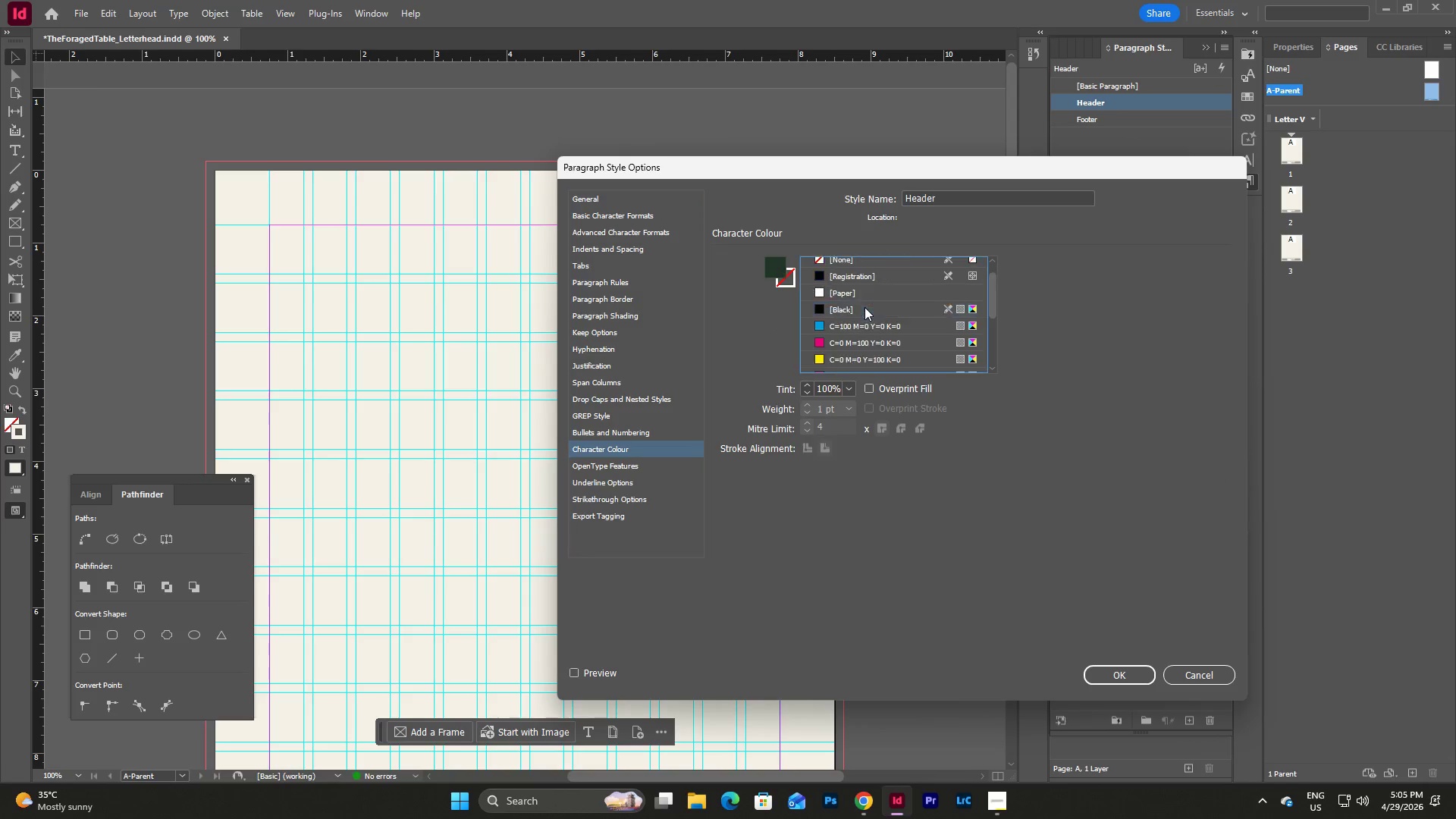 
scroll: coordinate [969, 315], scroll_direction: down, amount: 15.0
 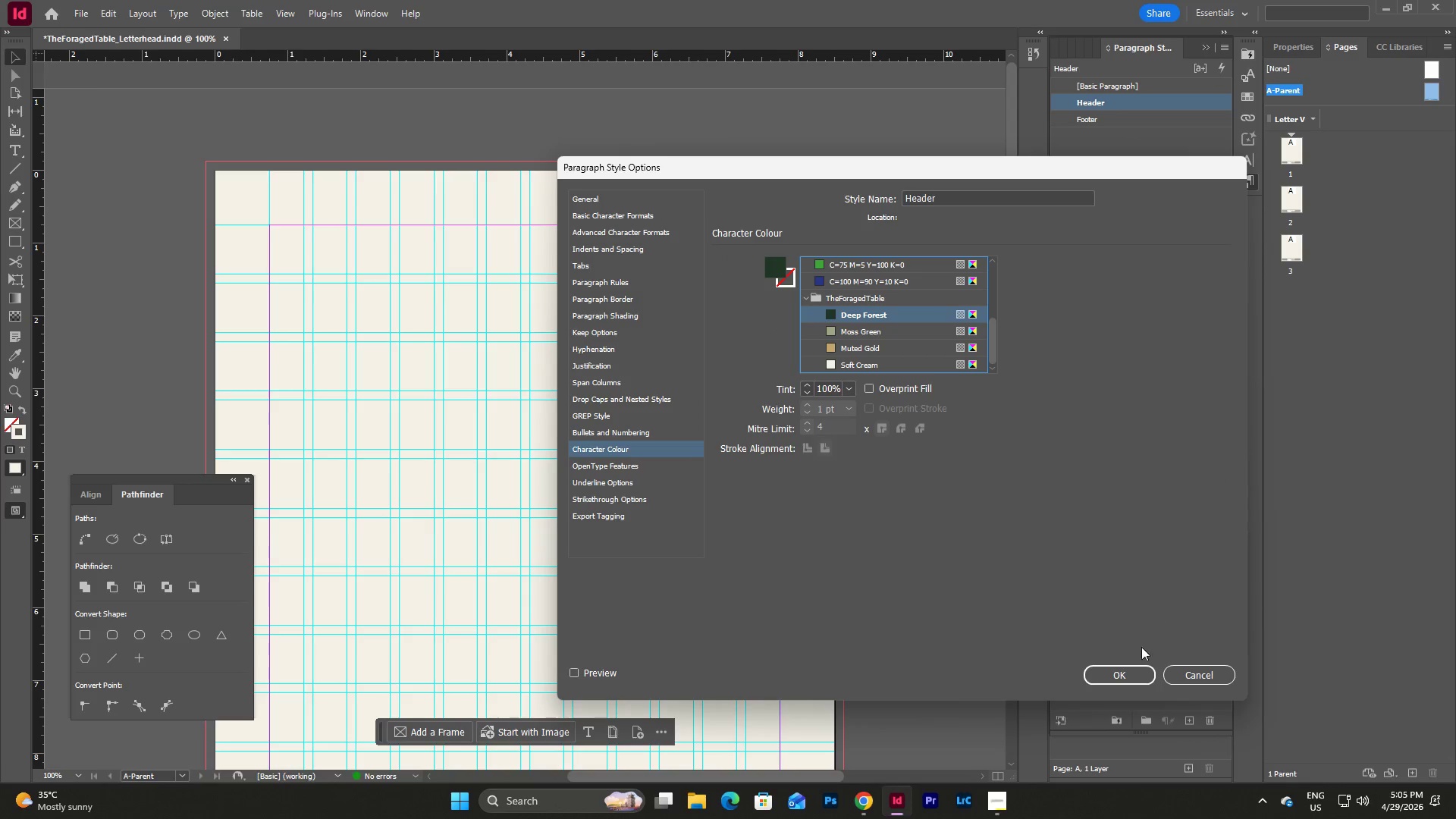 
left_click([1116, 679])
 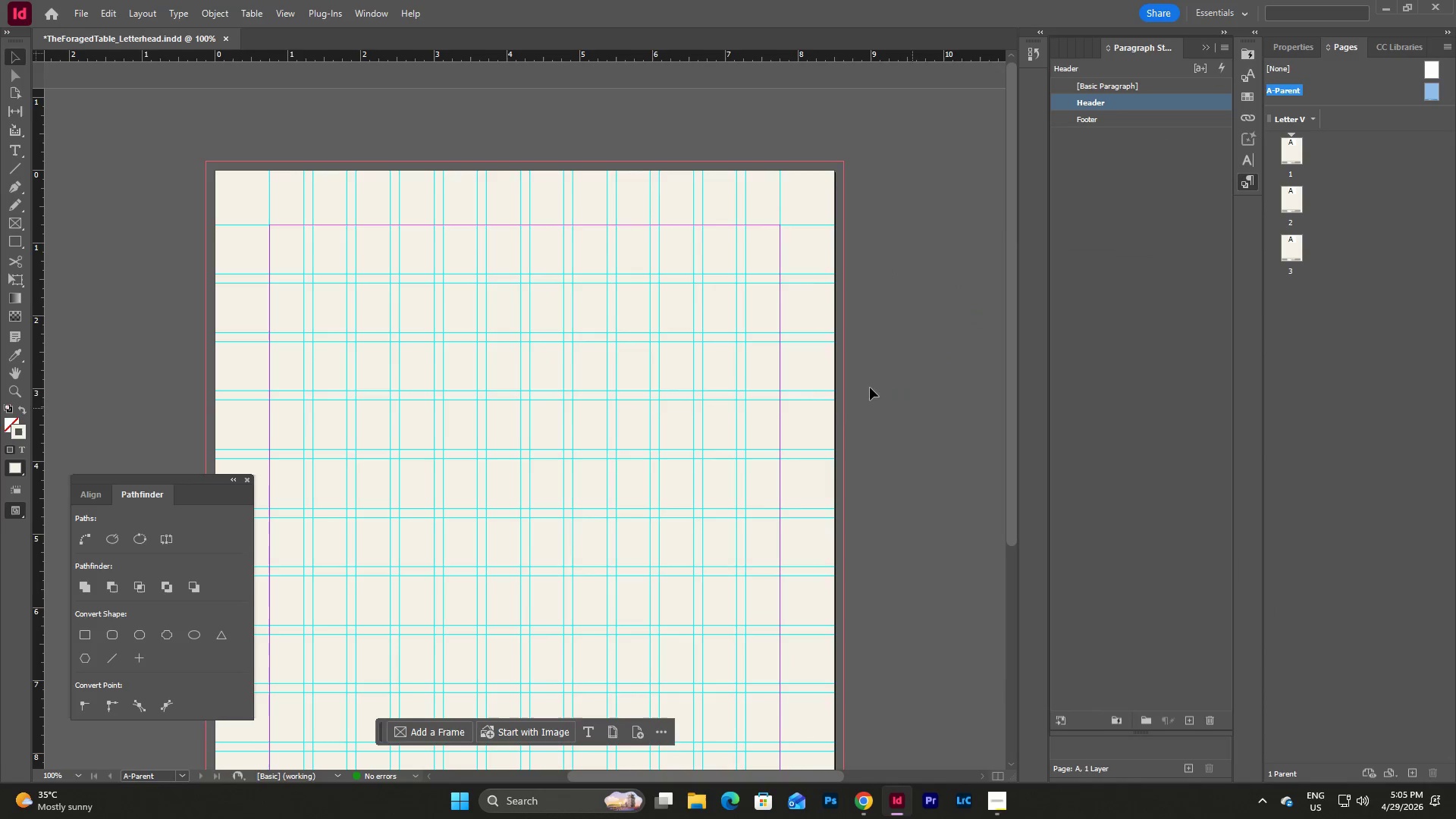 
scroll: coordinate [816, 359], scroll_direction: down, amount: 5.0
 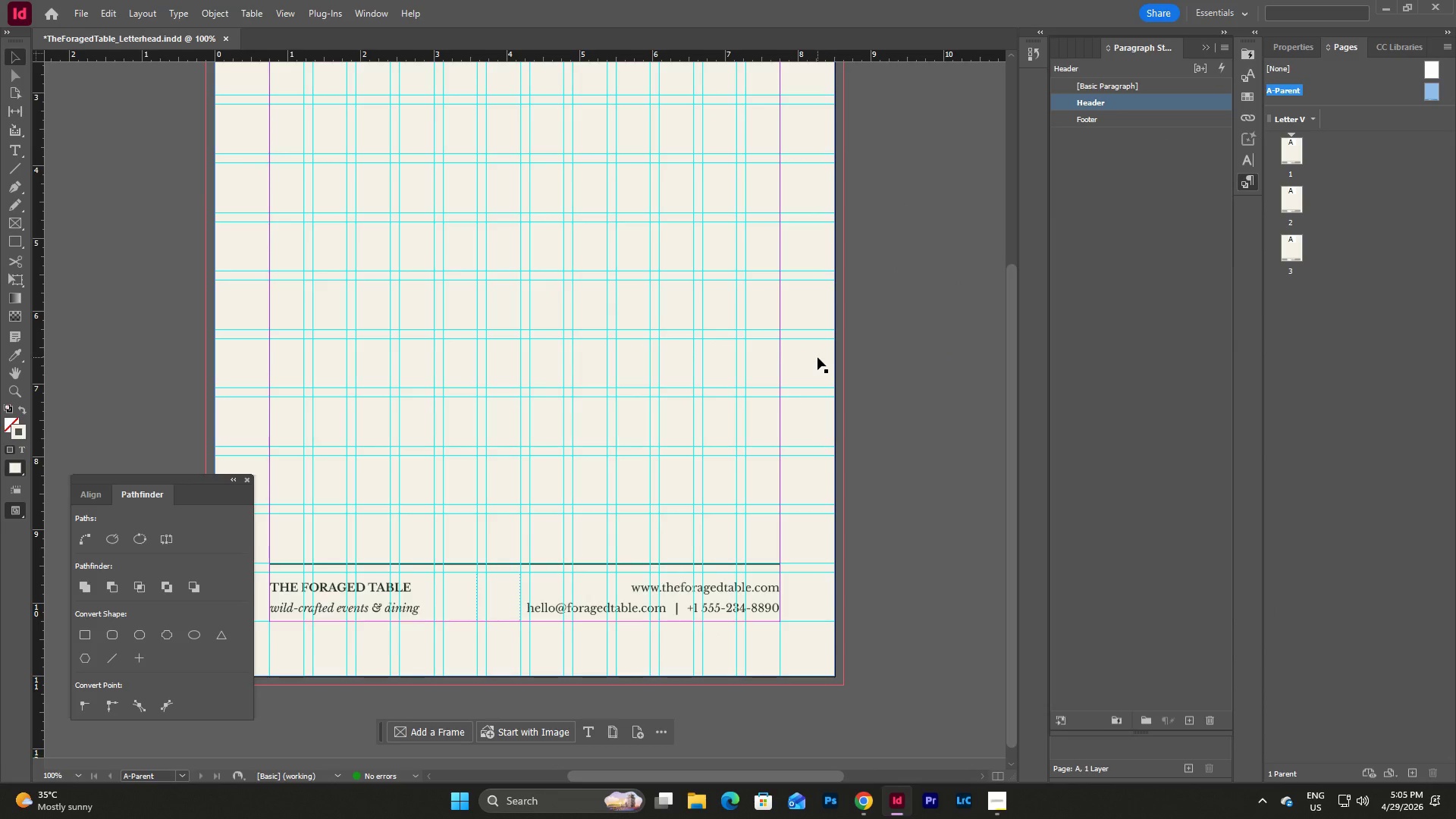 
scroll: coordinate [817, 357], scroll_direction: up, amount: 9.0
 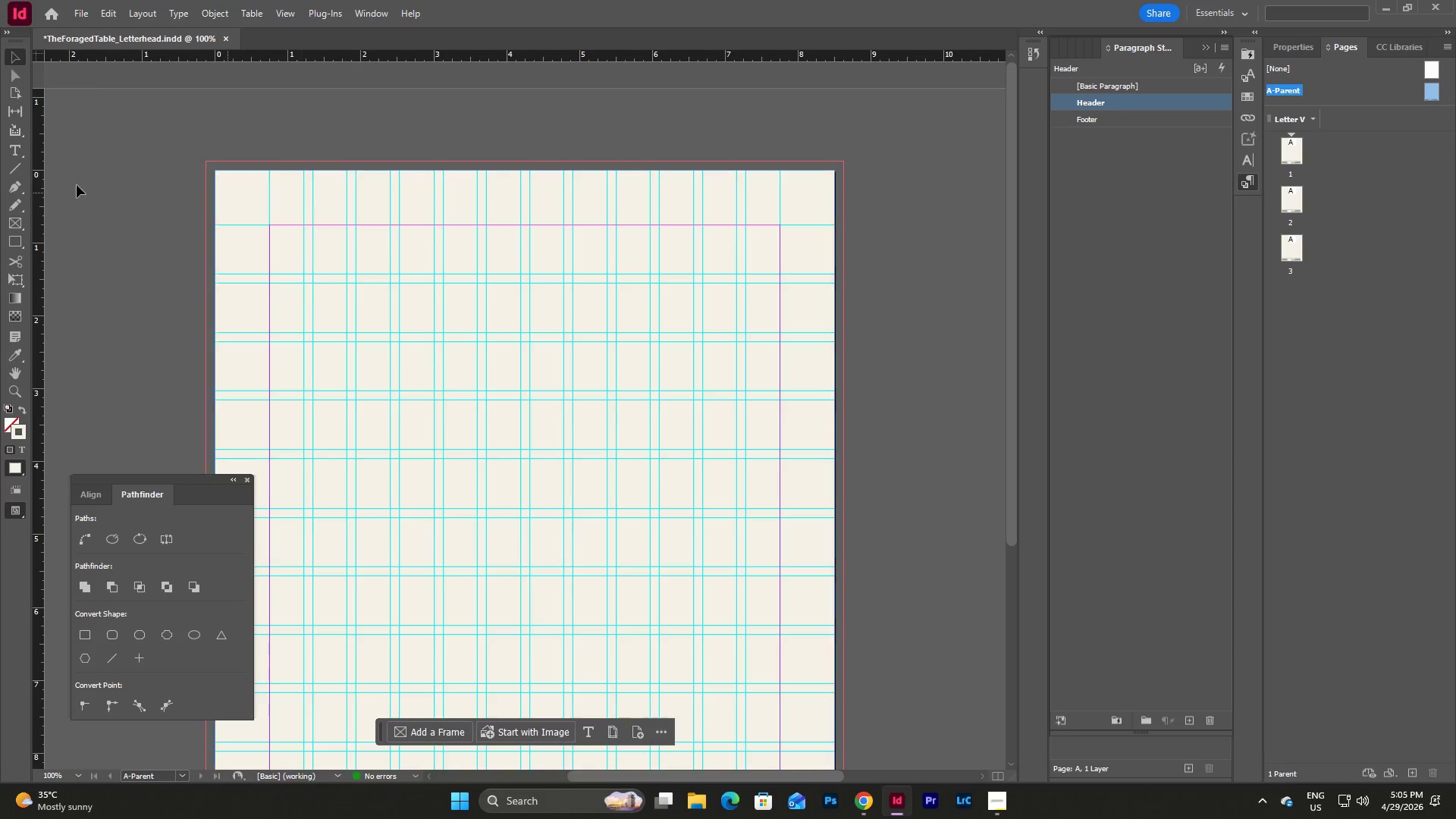 
left_click([20, 149])
 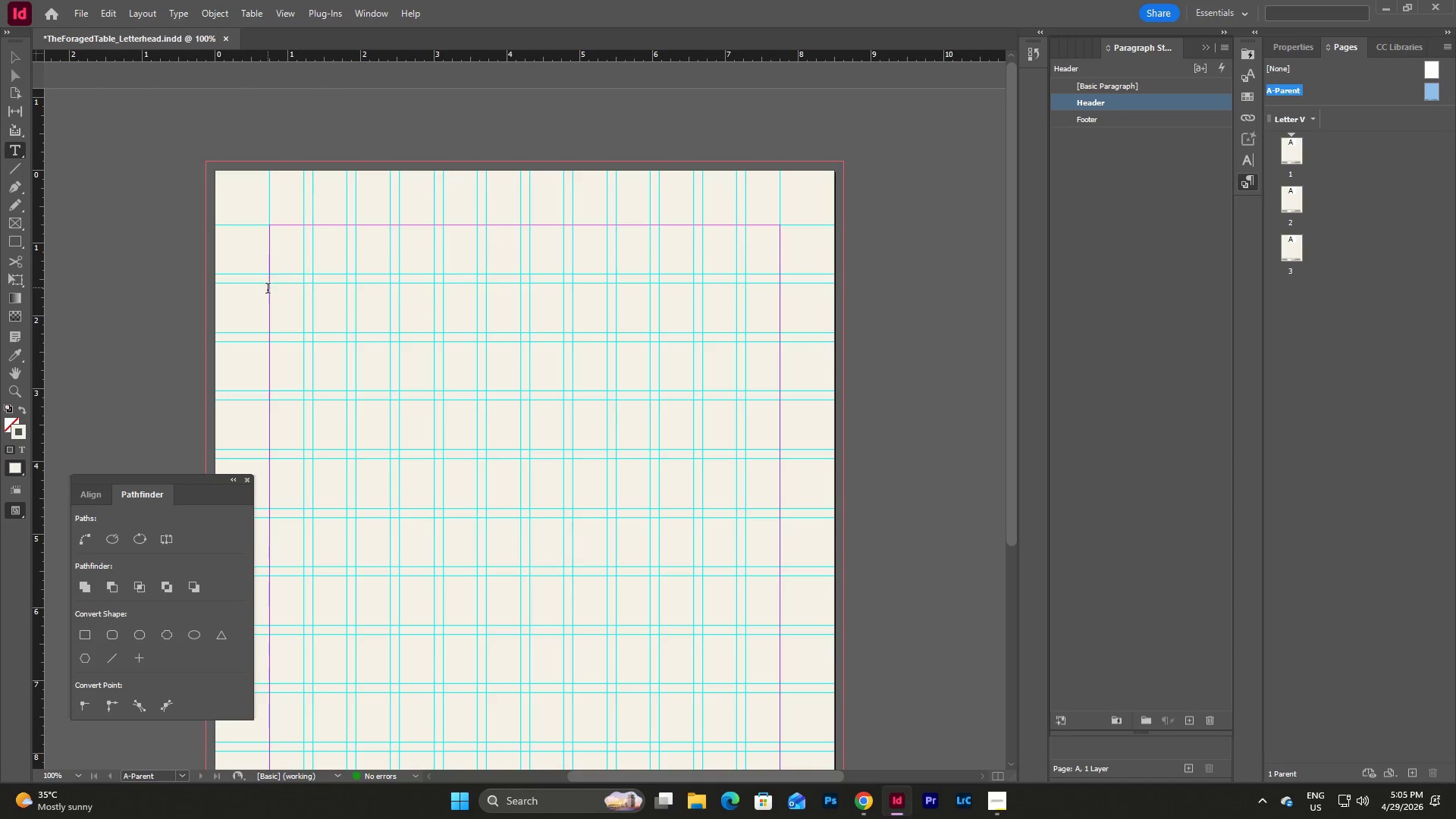 
left_click_drag(start_coordinate=[301, 293], to_coordinate=[338, 306])
 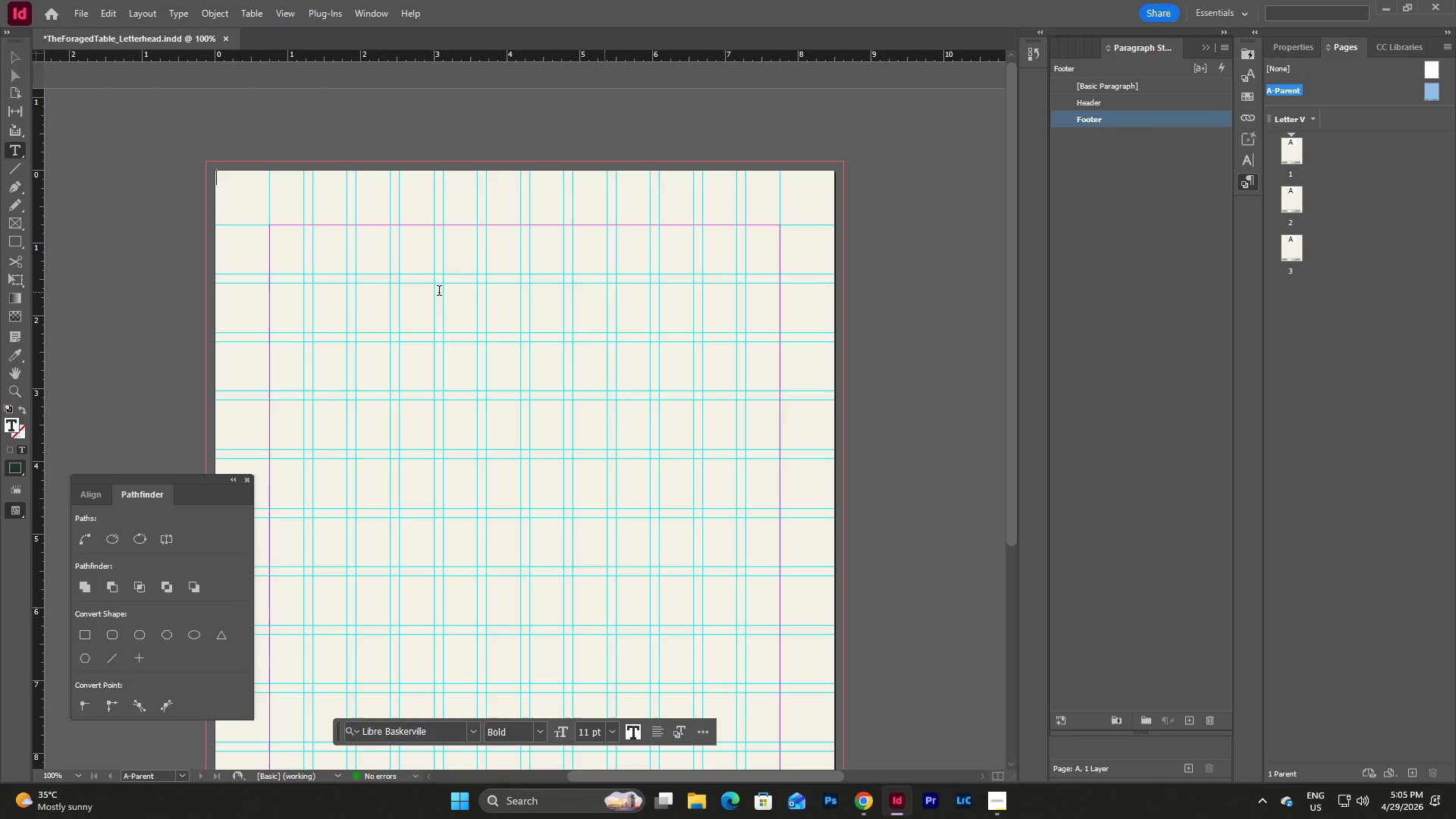 
left_click_drag(start_coordinate=[322, 303], to_coordinate=[491, 351])
 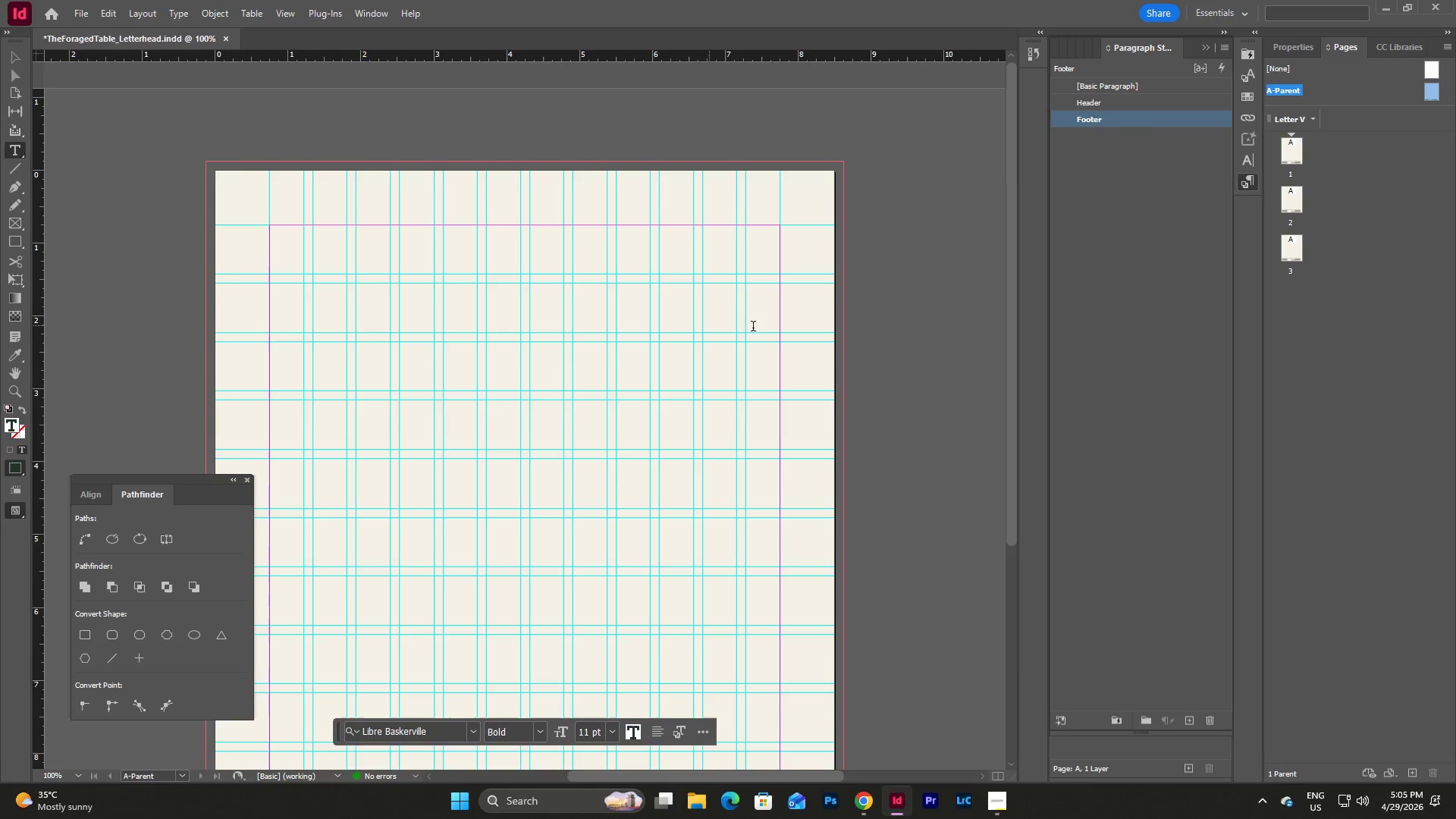 
left_click([894, 350])
 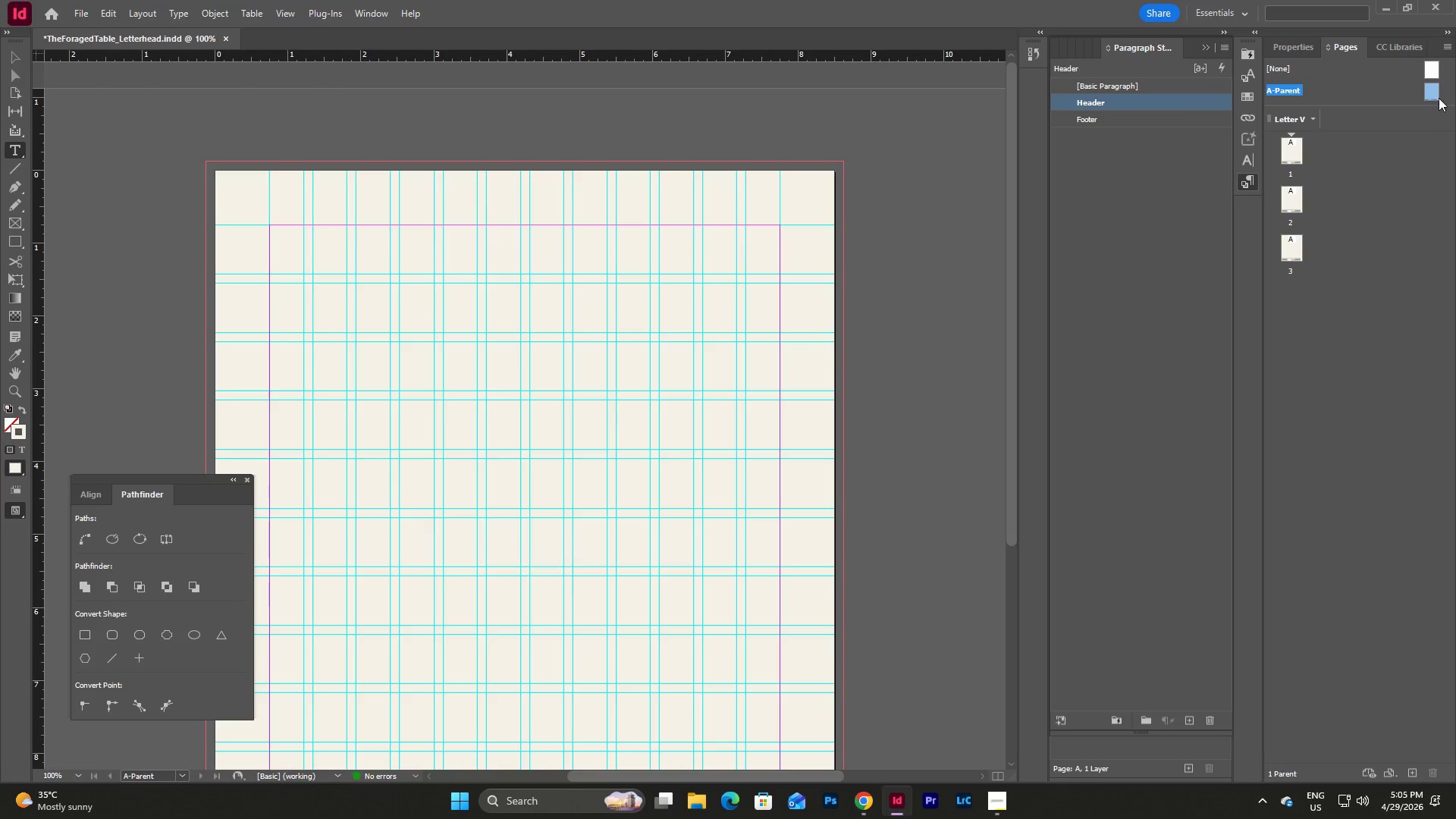 
scroll: coordinate [767, 328], scroll_direction: up, amount: 1.0
 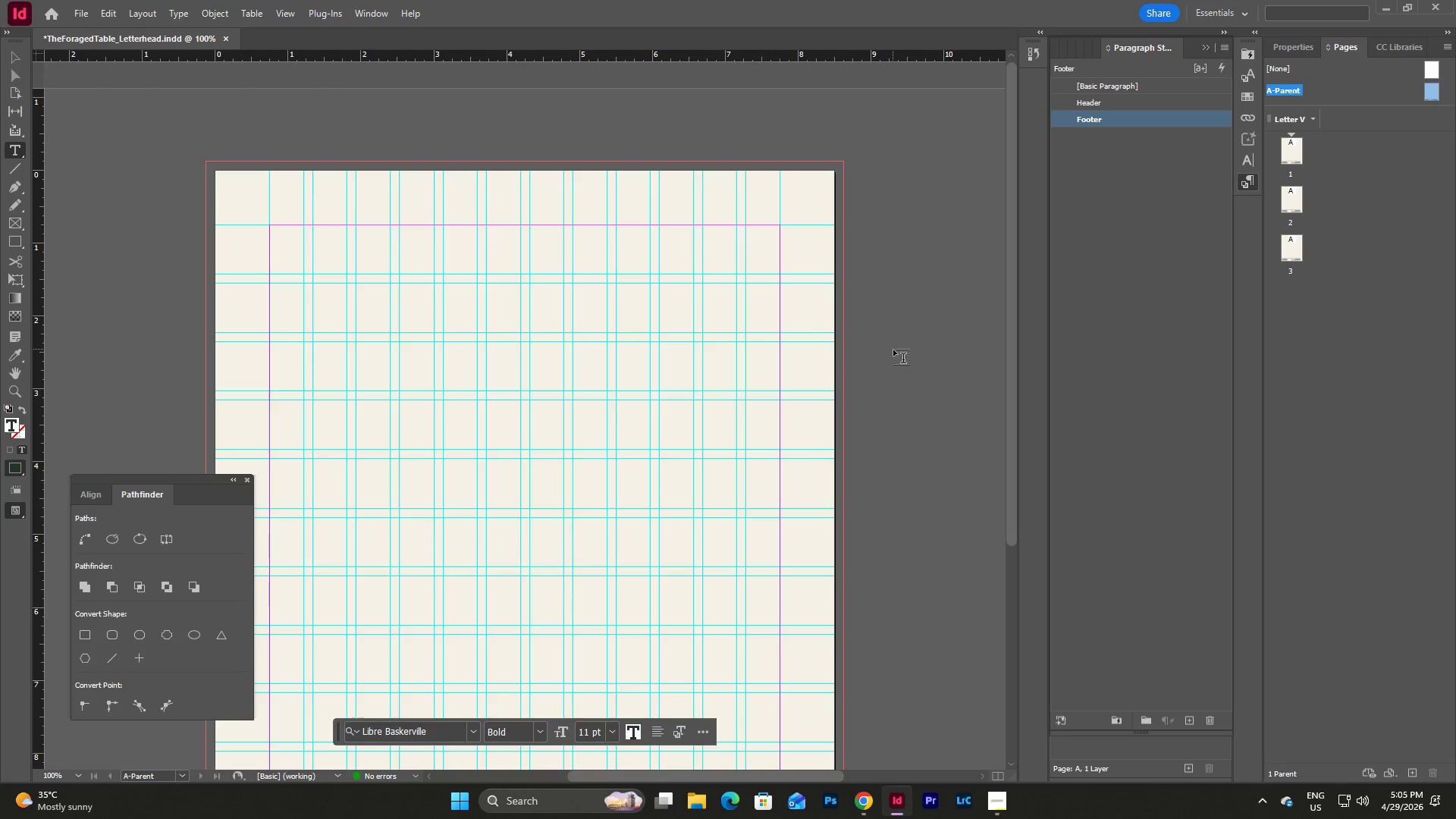 
double_click([1439, 87])
 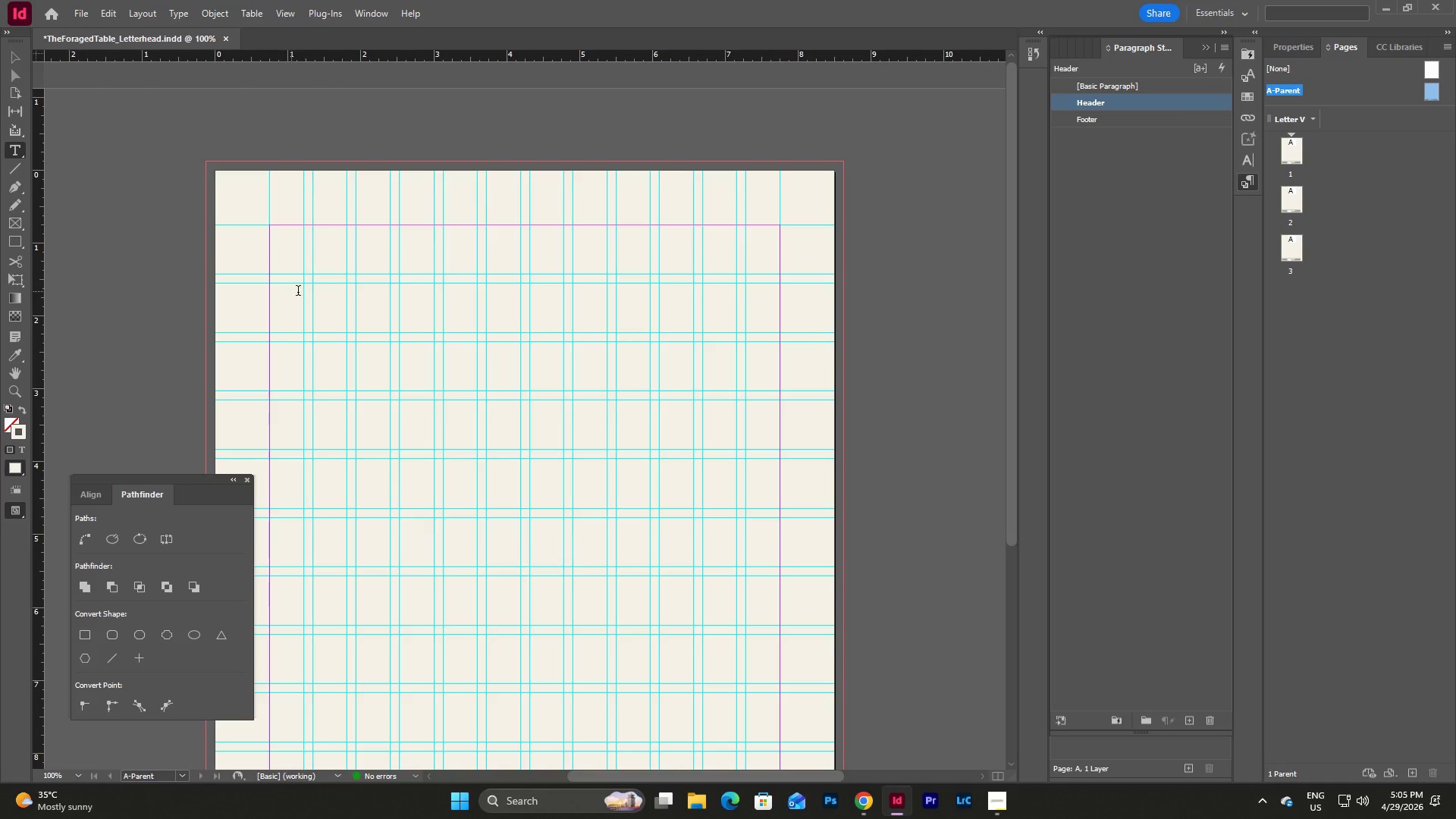 
left_click_drag(start_coordinate=[363, 289], to_coordinate=[659, 328])
 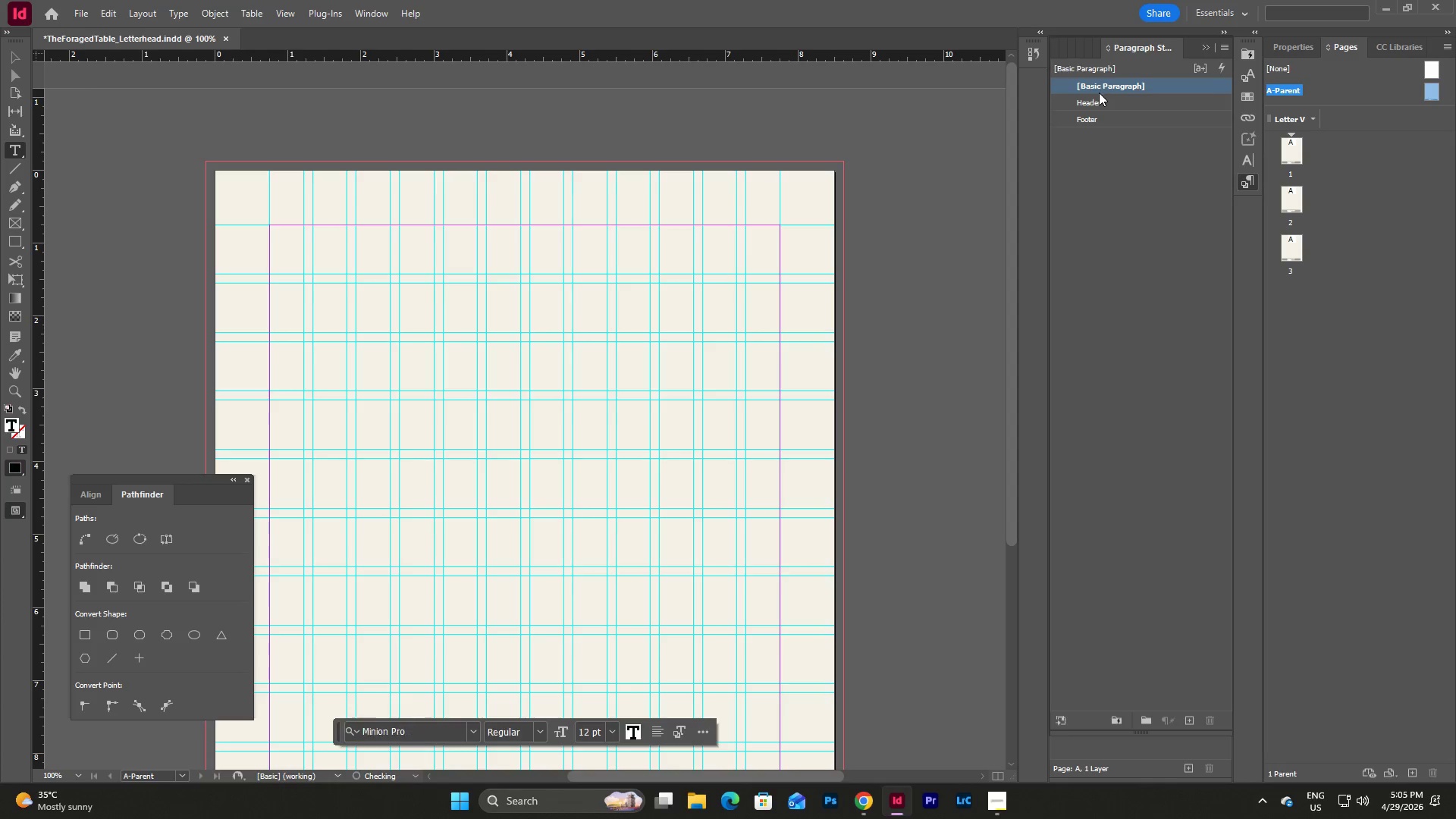 
double_click([1100, 103])
 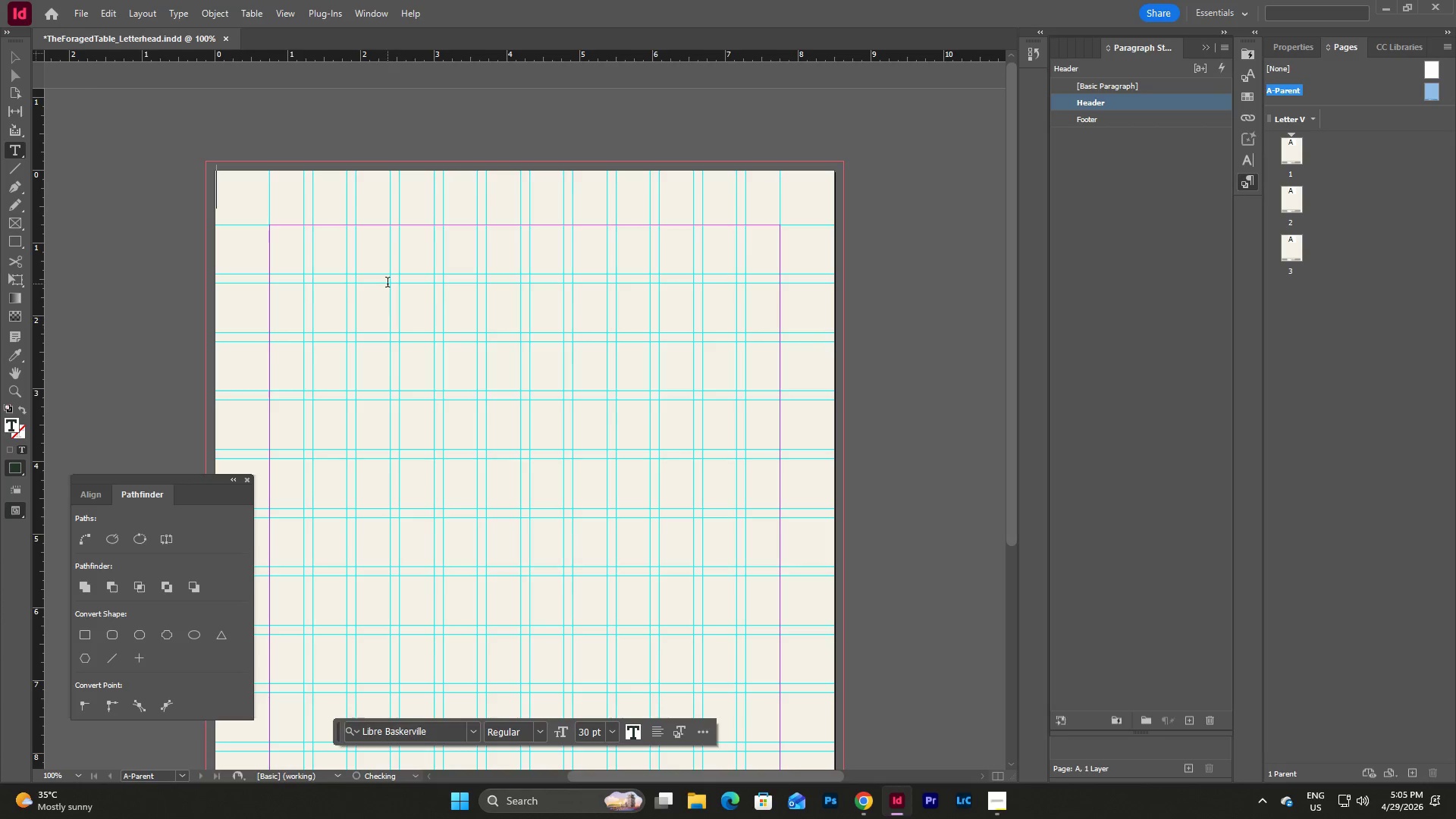 
left_click_drag(start_coordinate=[387, 283], to_coordinate=[452, 375])
 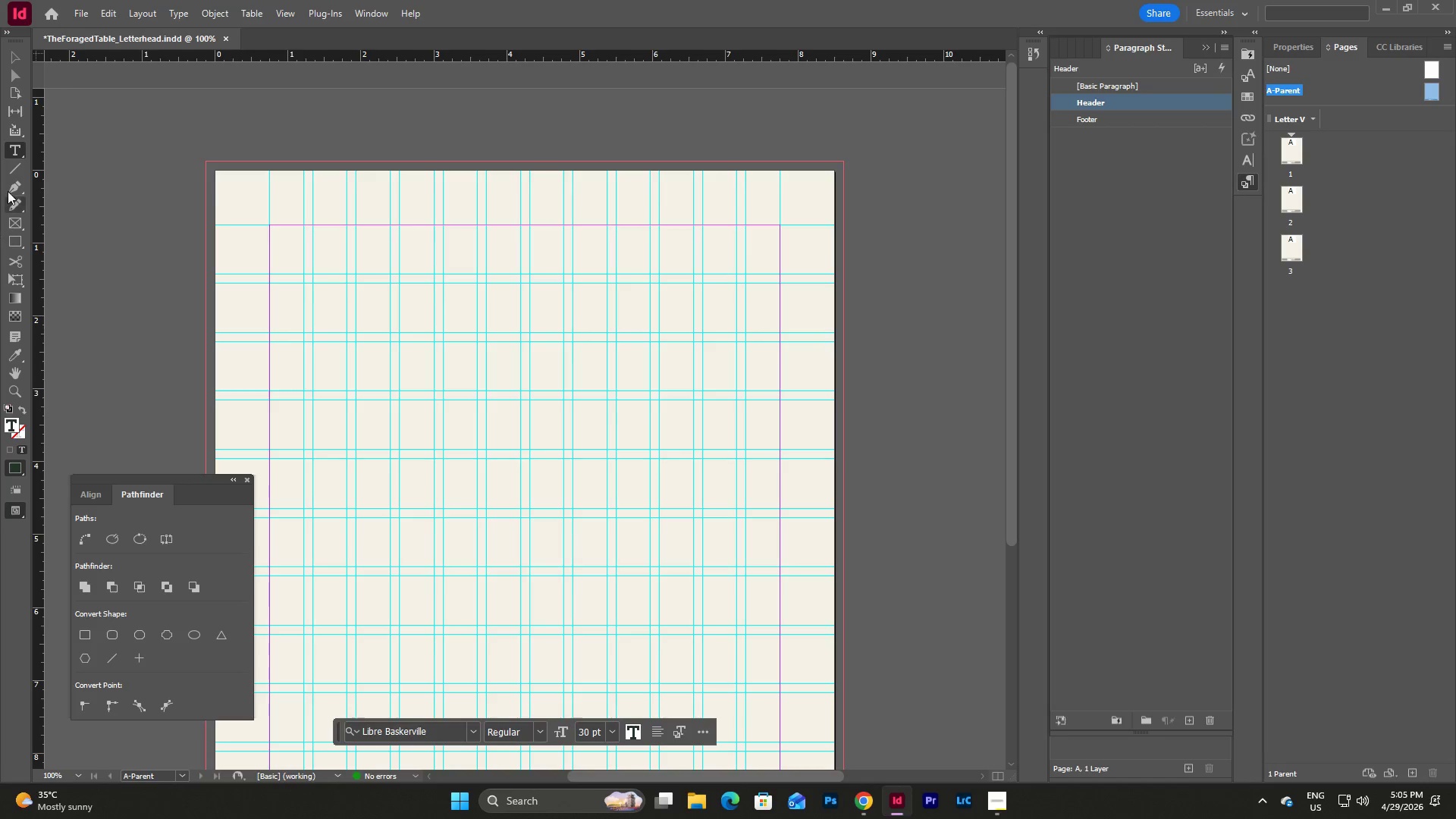 
left_click([22, 149])
 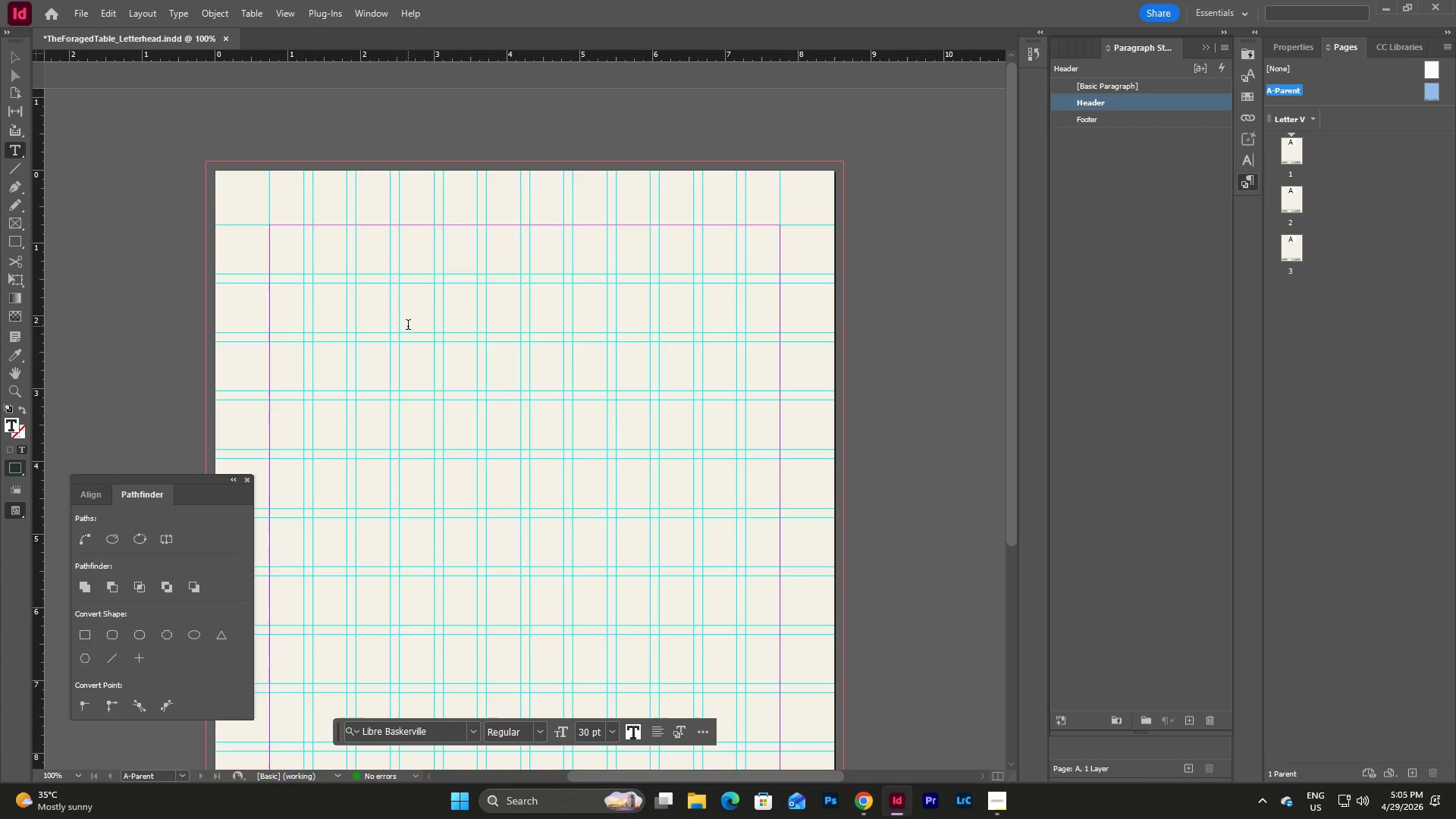 
left_click_drag(start_coordinate=[402, 320], to_coordinate=[538, 394])
 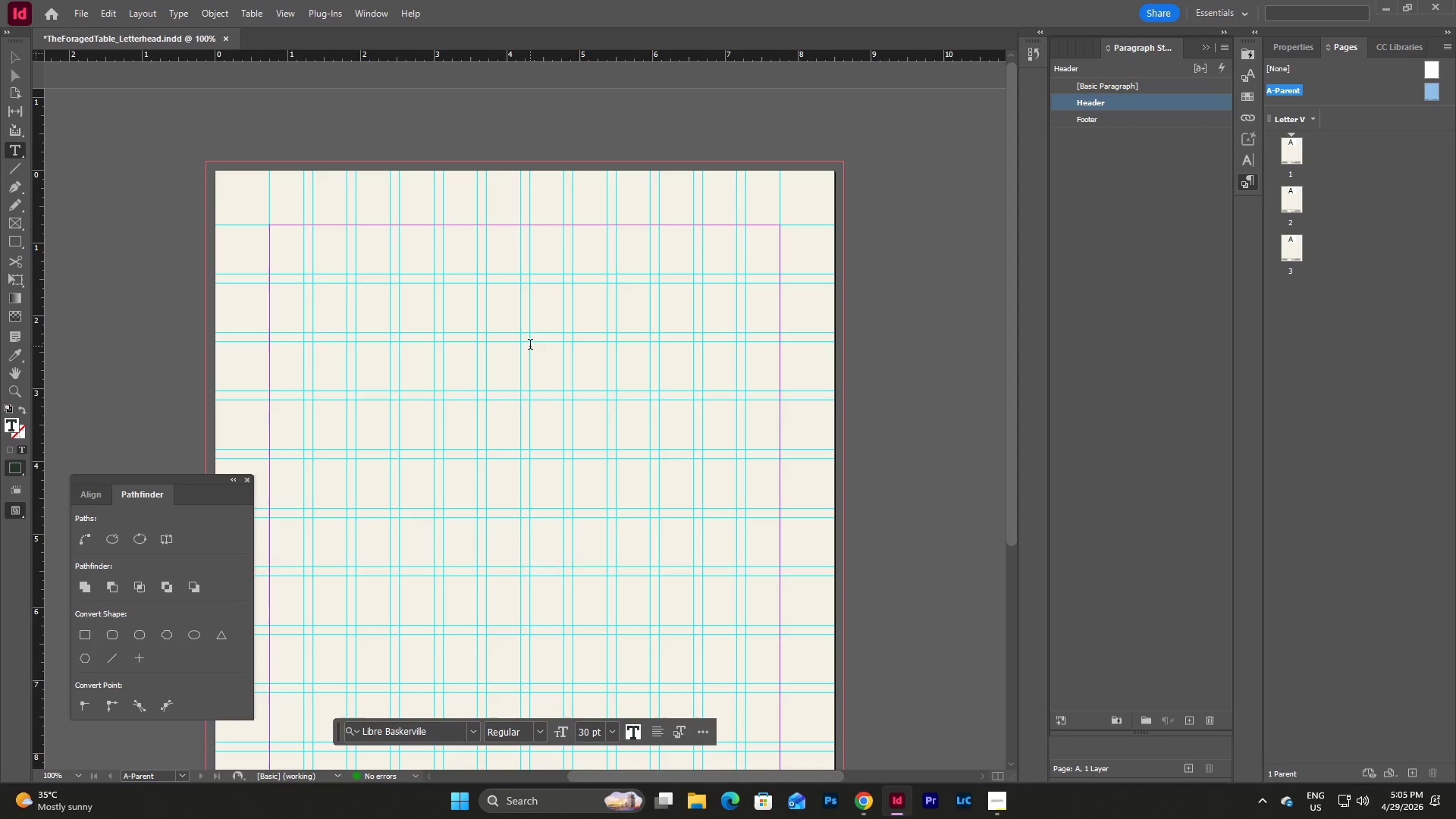 
left_click([530, 346])
 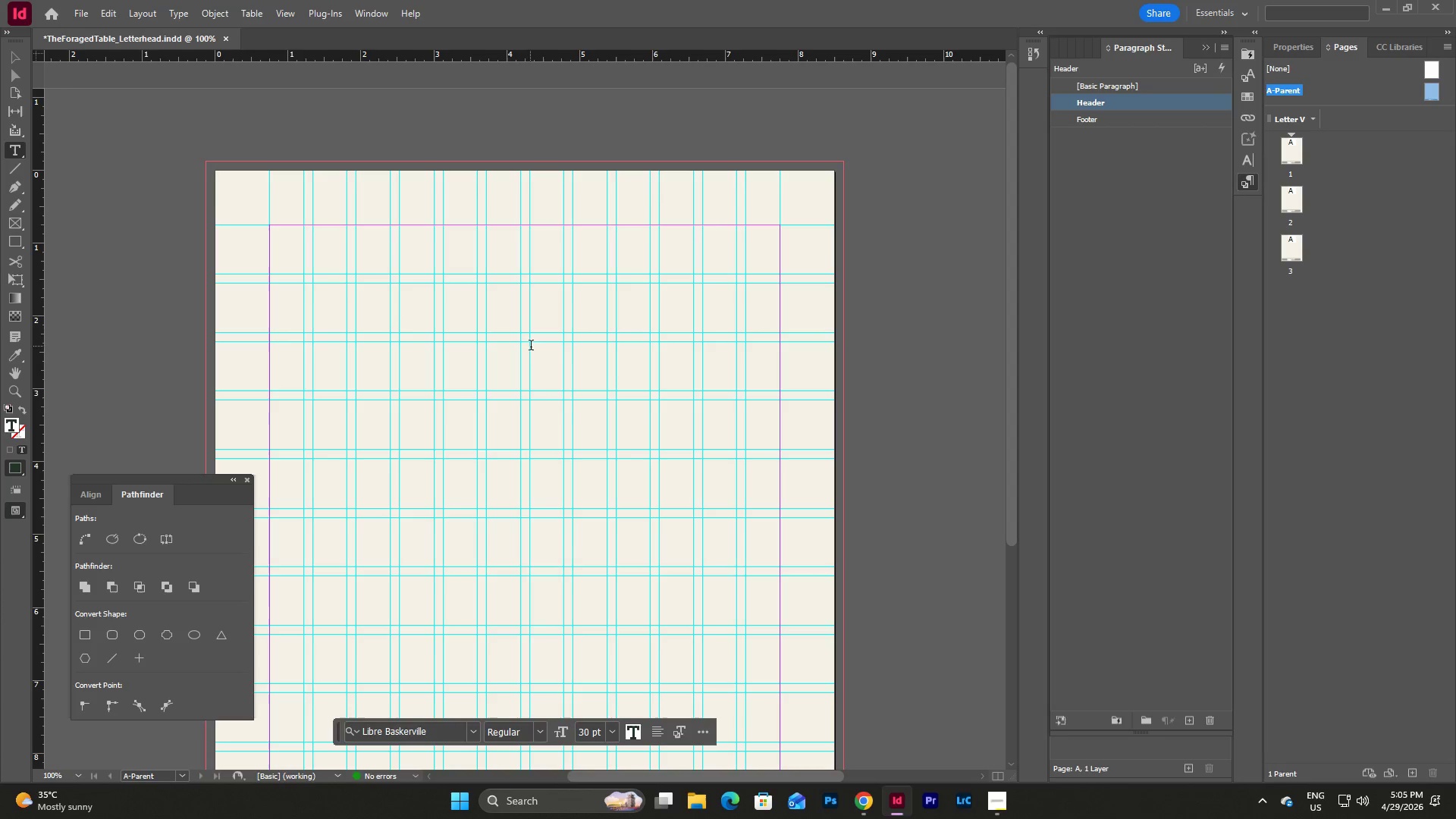 
left_click_drag(start_coordinate=[538, 353], to_coordinate=[631, 403])
 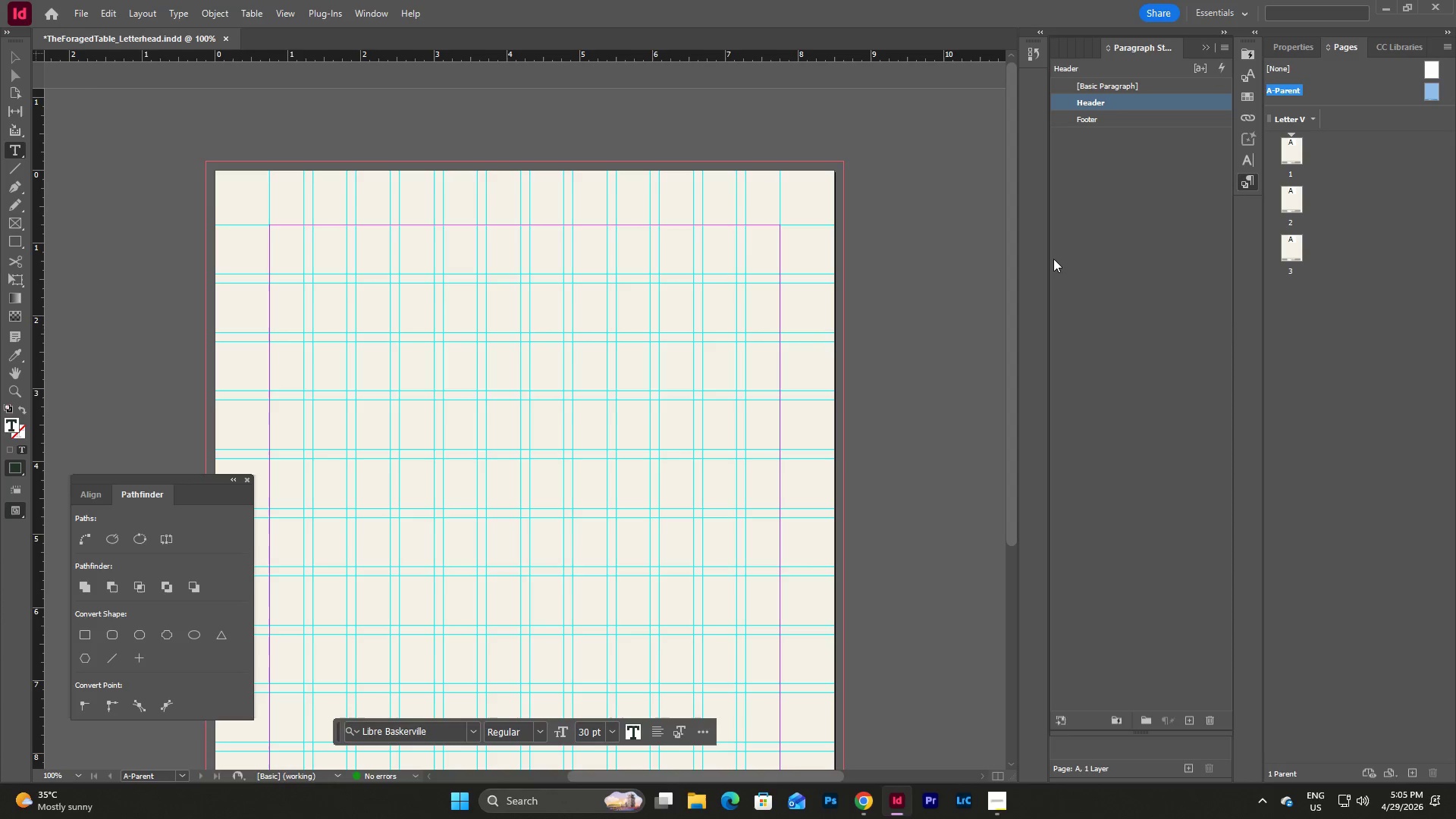 
wait(6.0)
 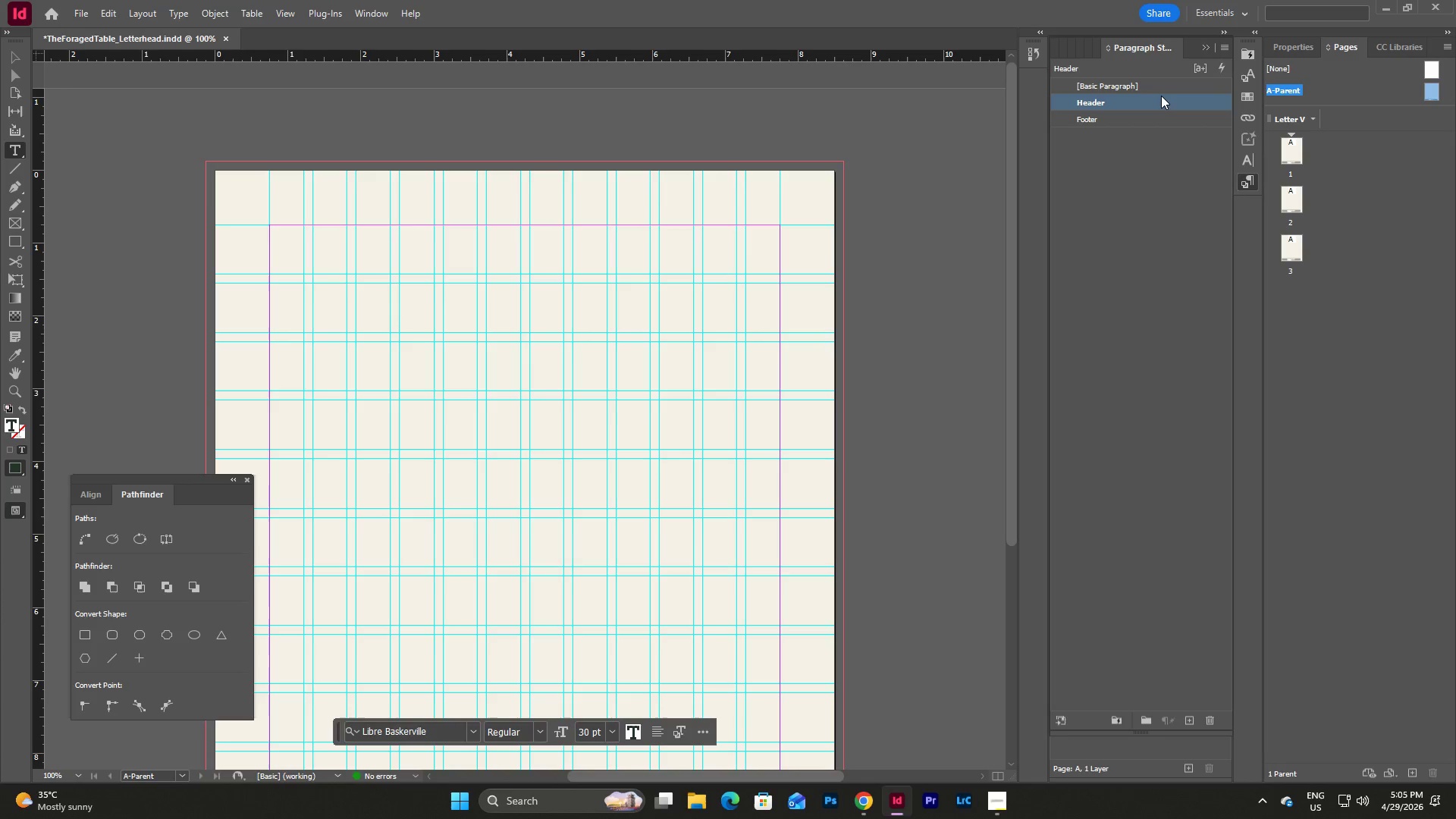 
left_click([1138, 743])
 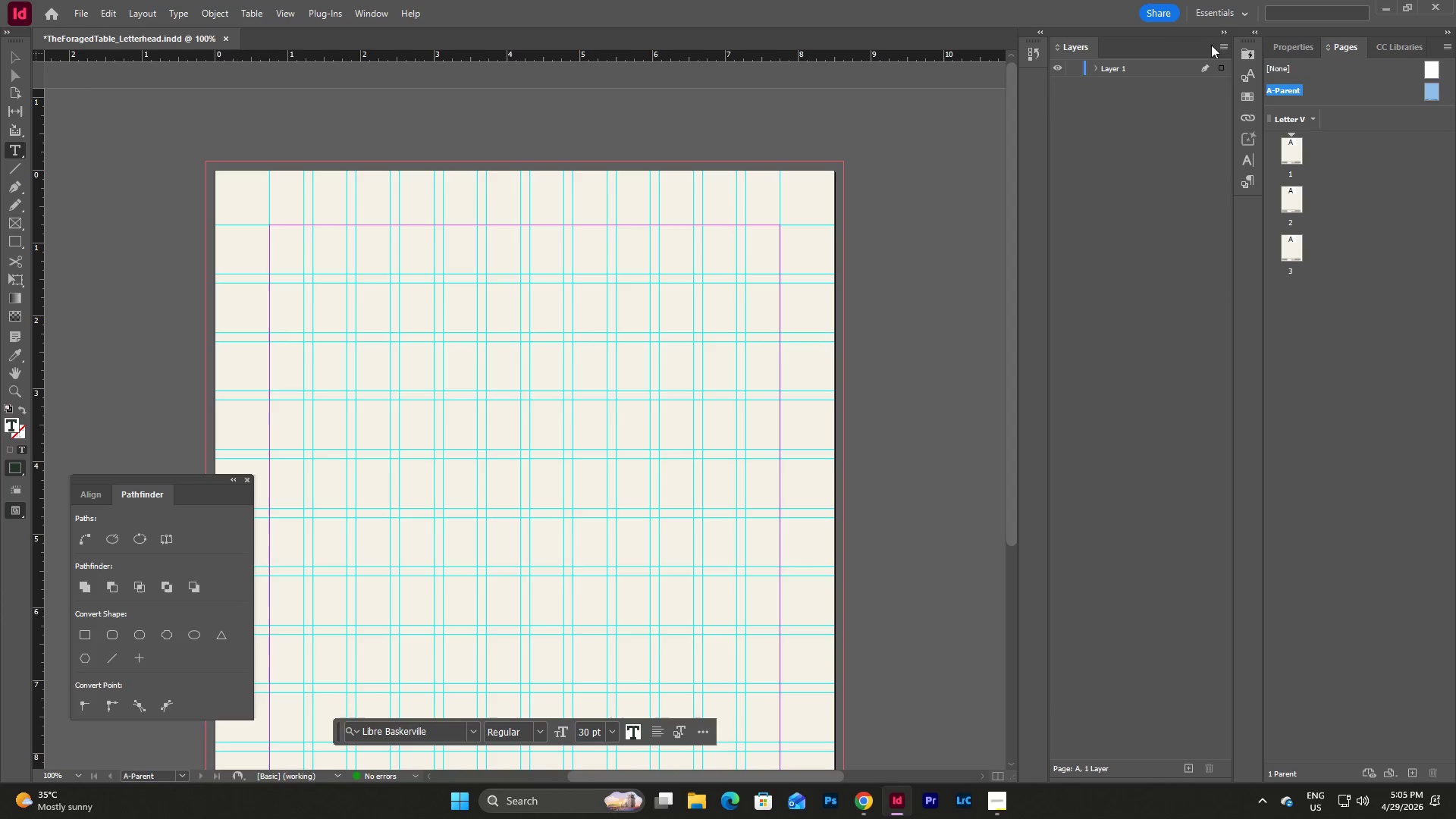 
left_click([1120, 62])
 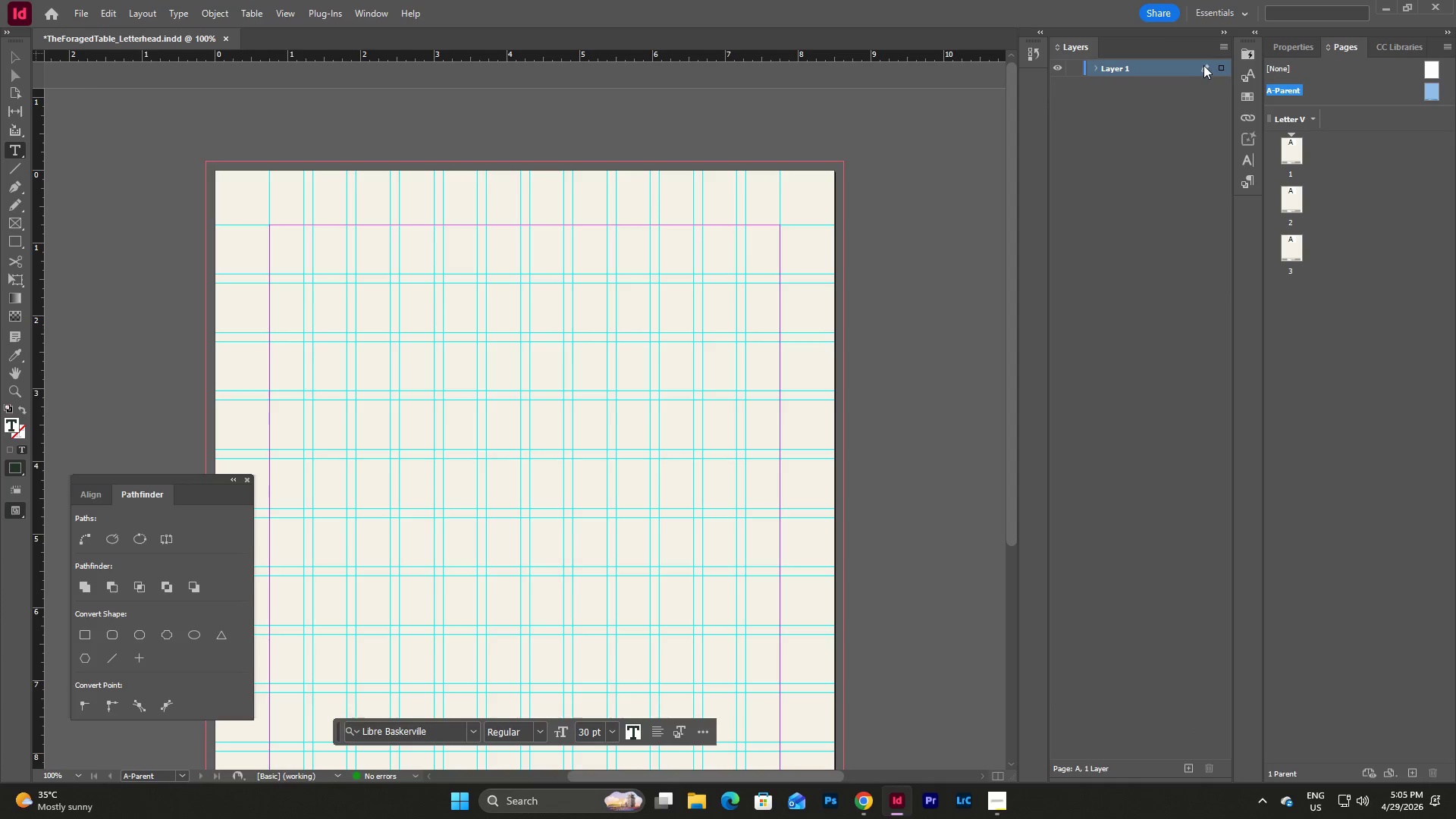 
double_click([1168, 68])
 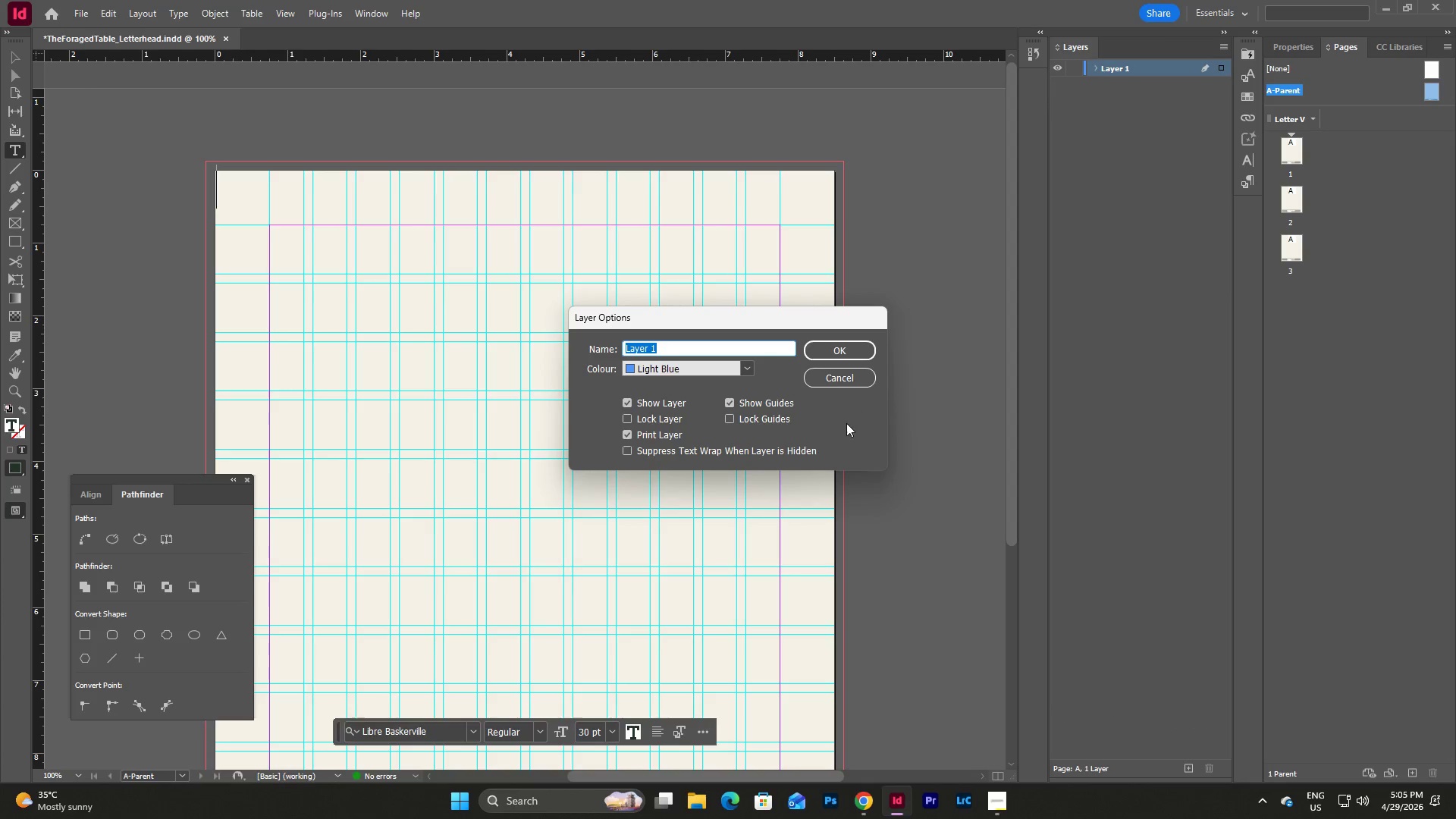 
left_click([861, 375])
 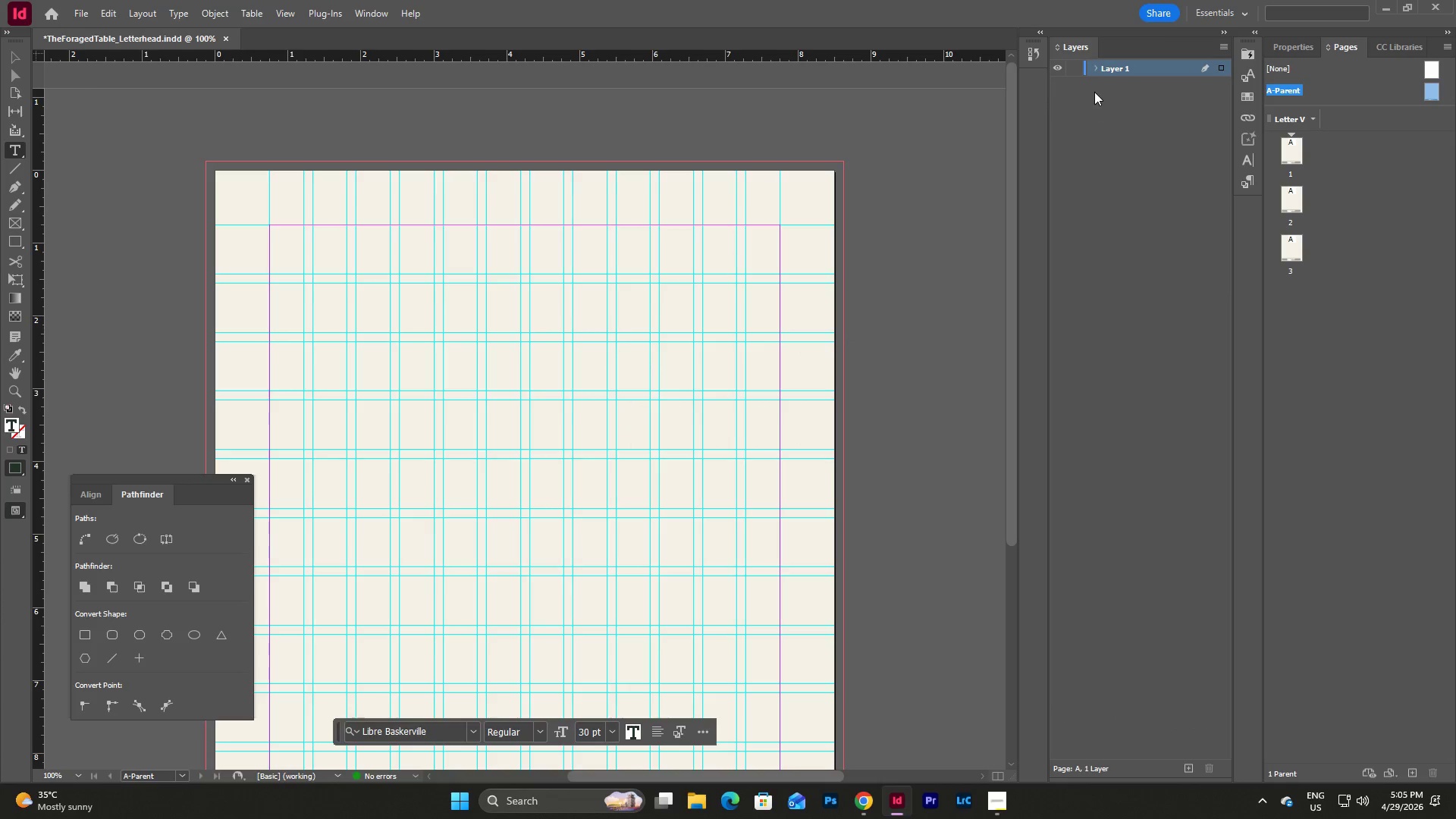 
left_click([1094, 71])
 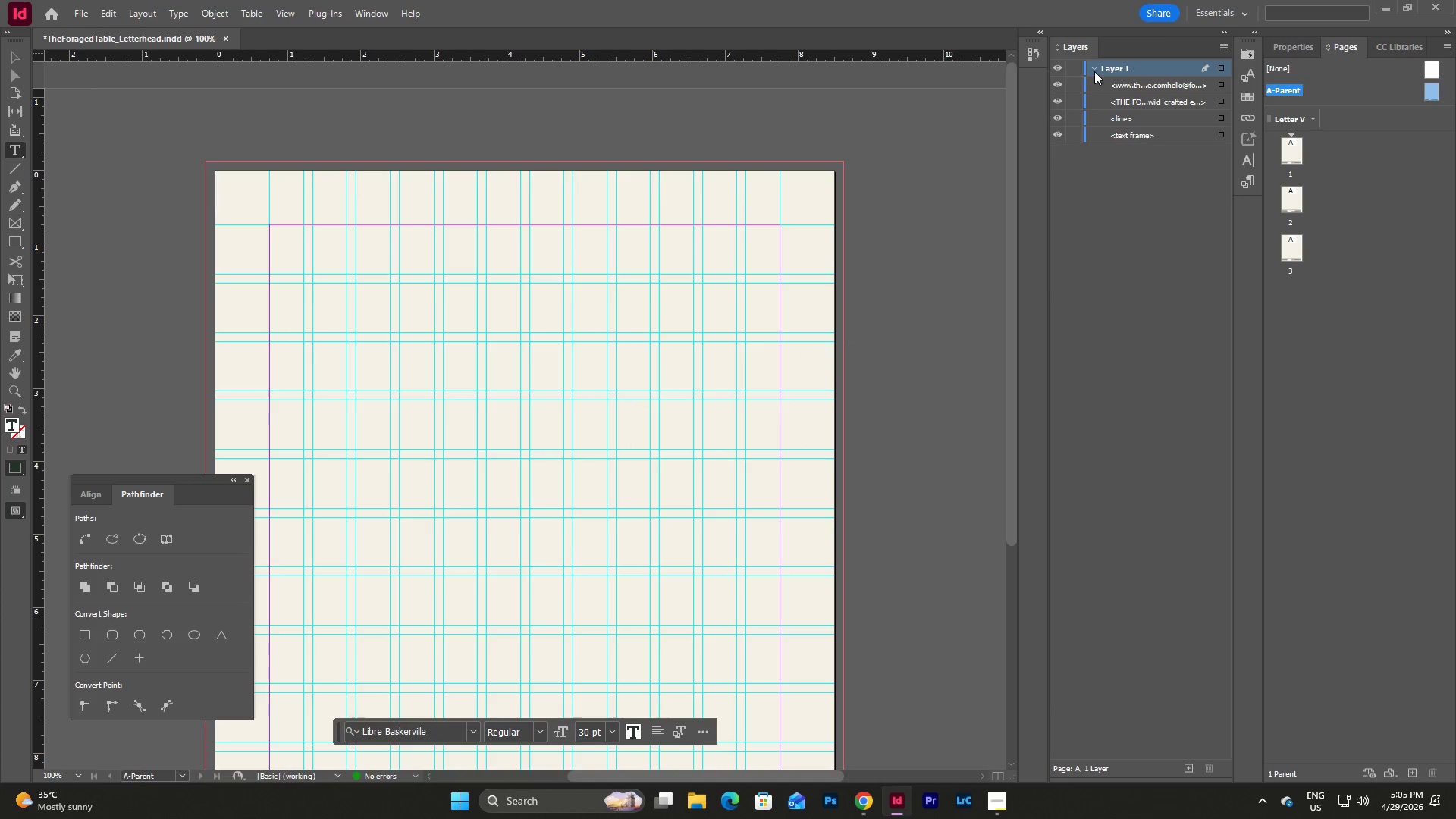 
left_click([1094, 71])
 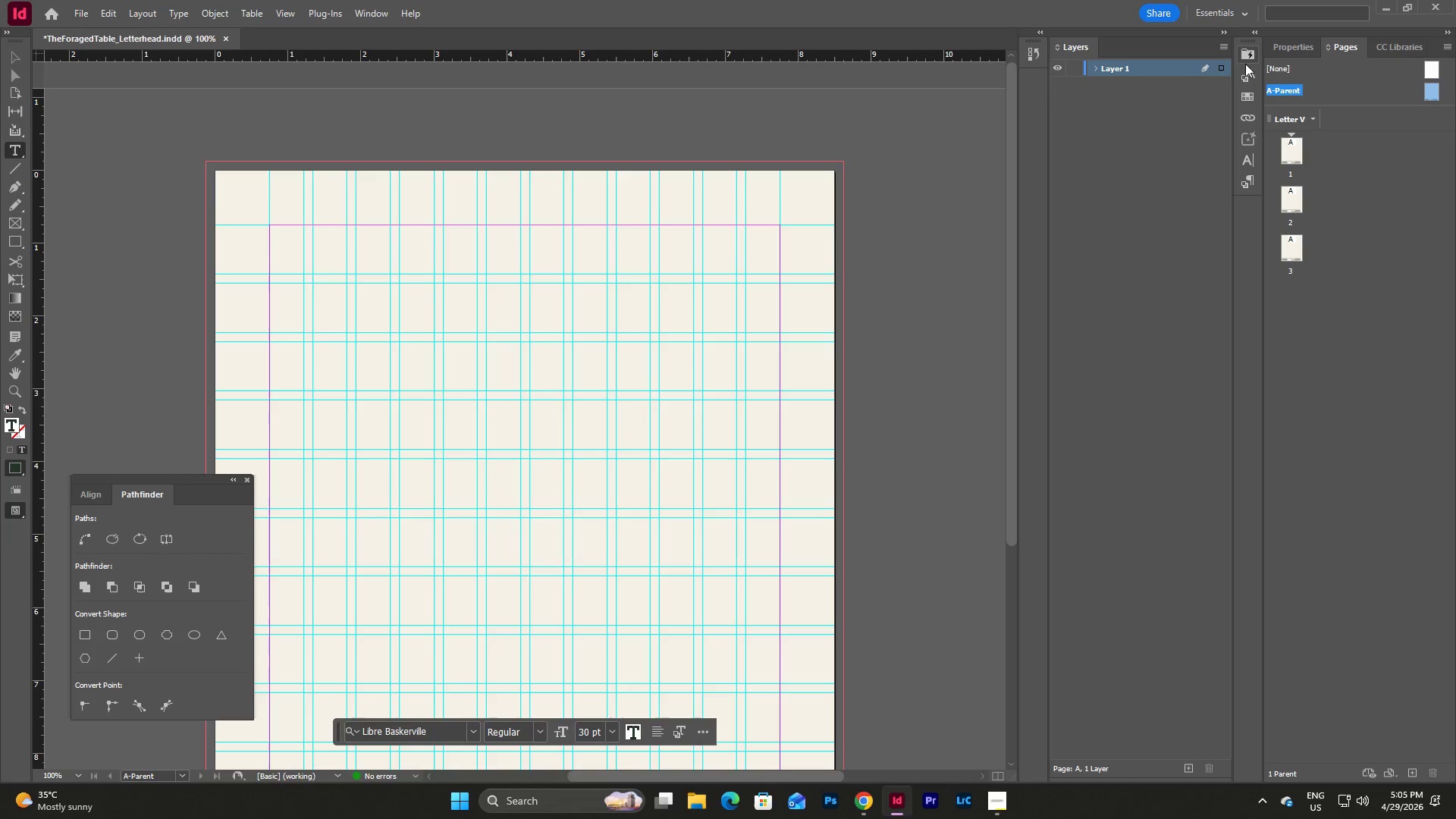 
mouse_move([1244, 97])
 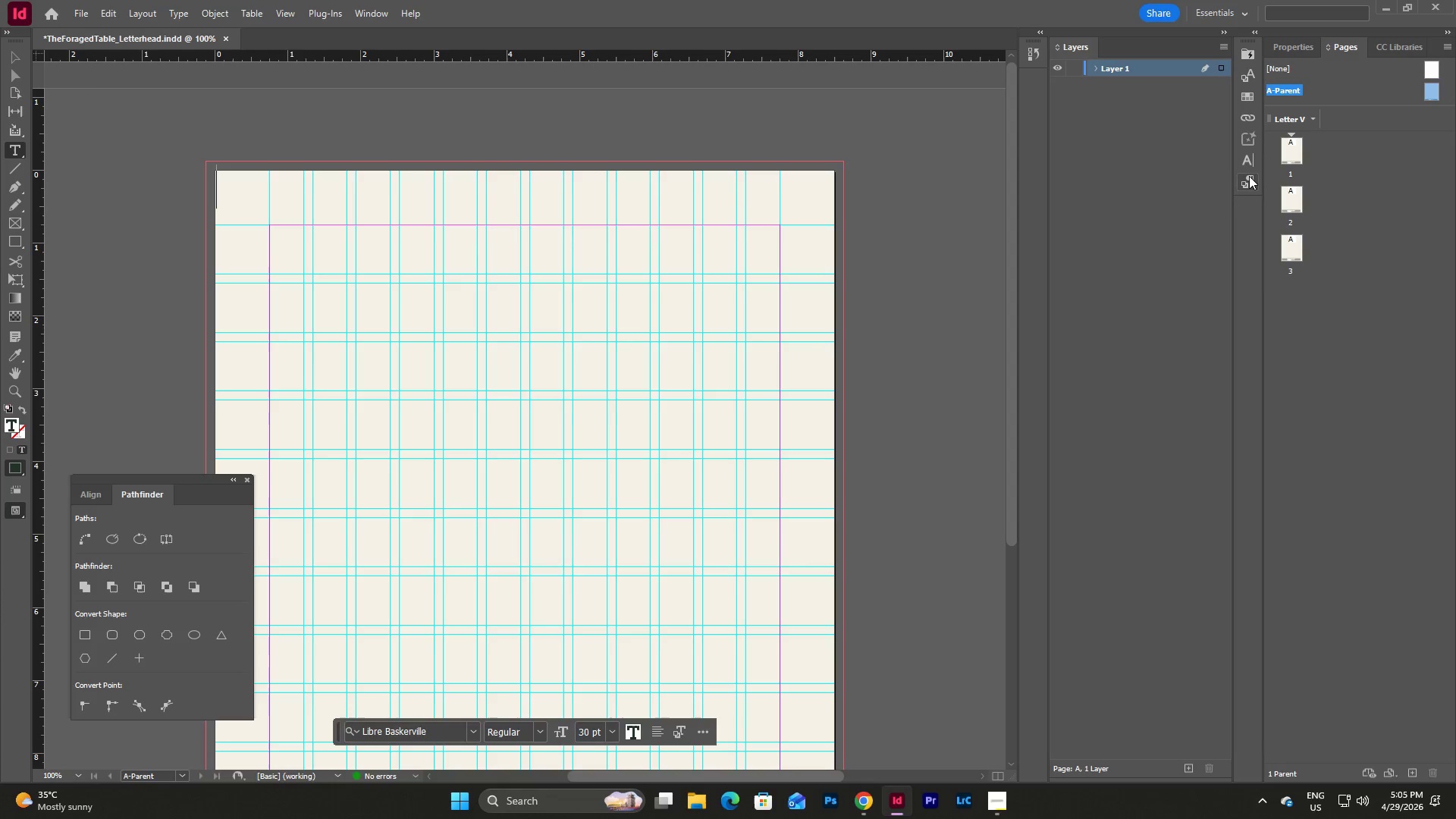 
left_click([1249, 178])
 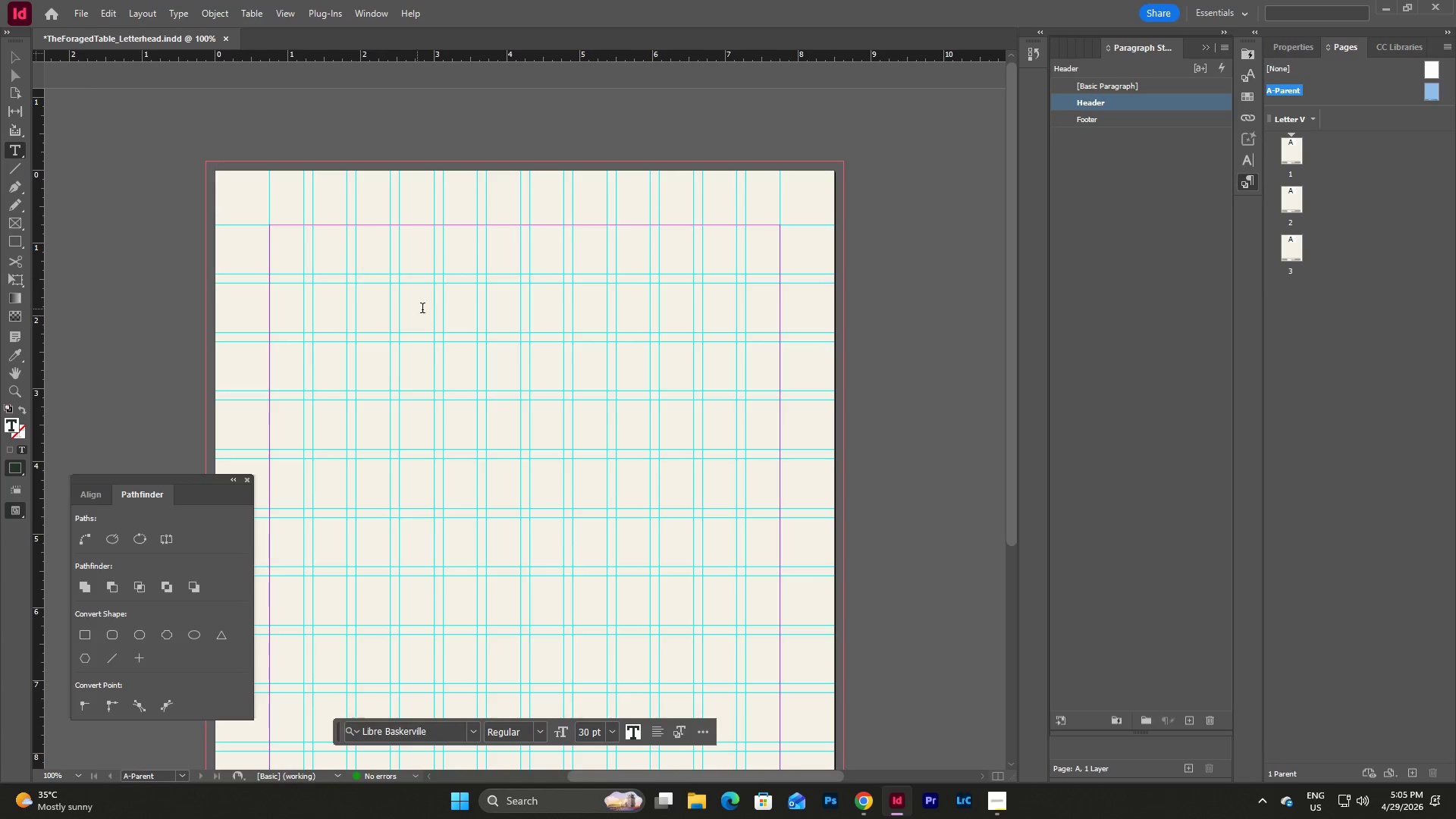 
left_click_drag(start_coordinate=[388, 304], to_coordinate=[527, 363])
 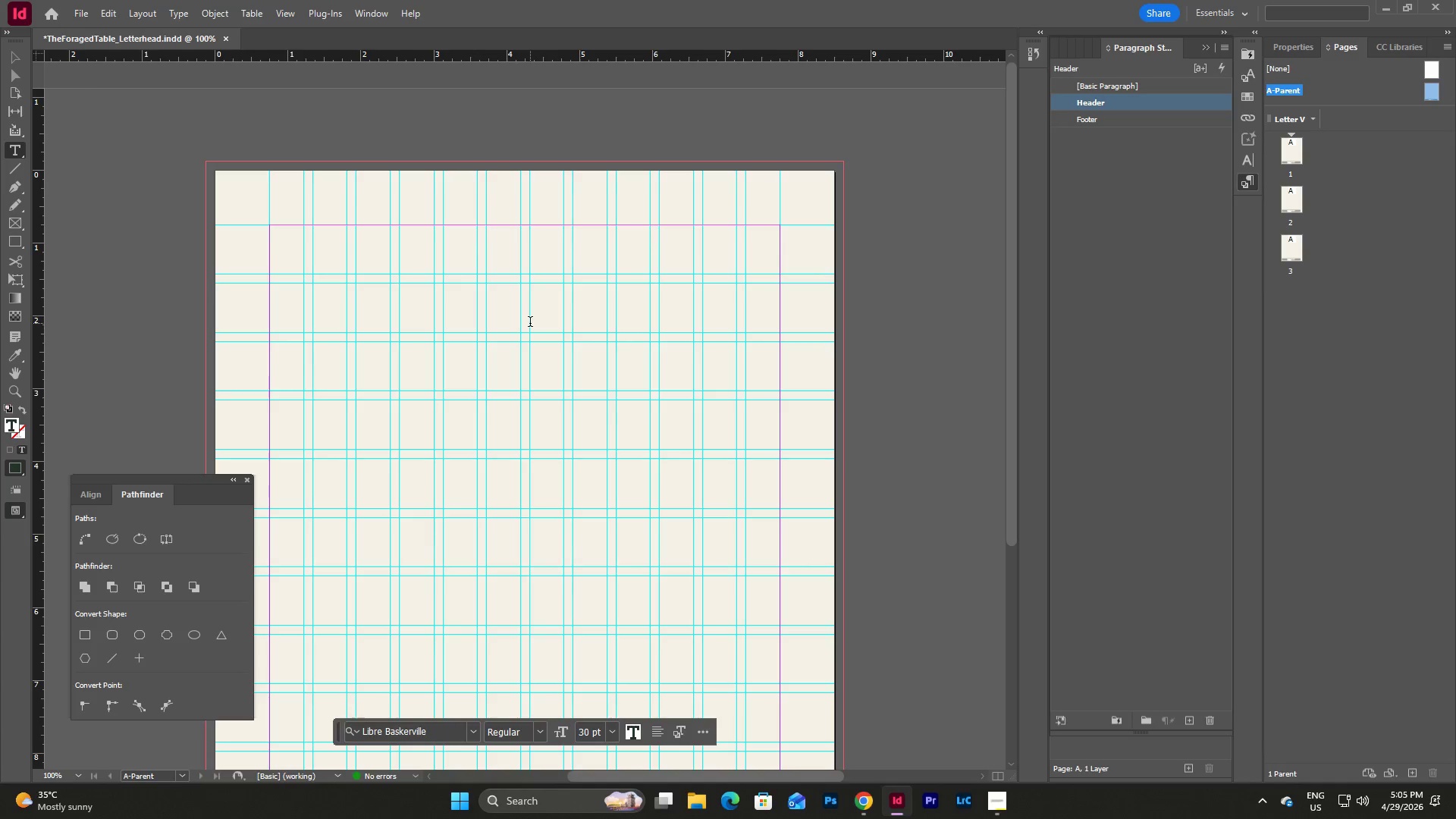 
scroll: coordinate [530, 323], scroll_direction: down, amount: 10.0
 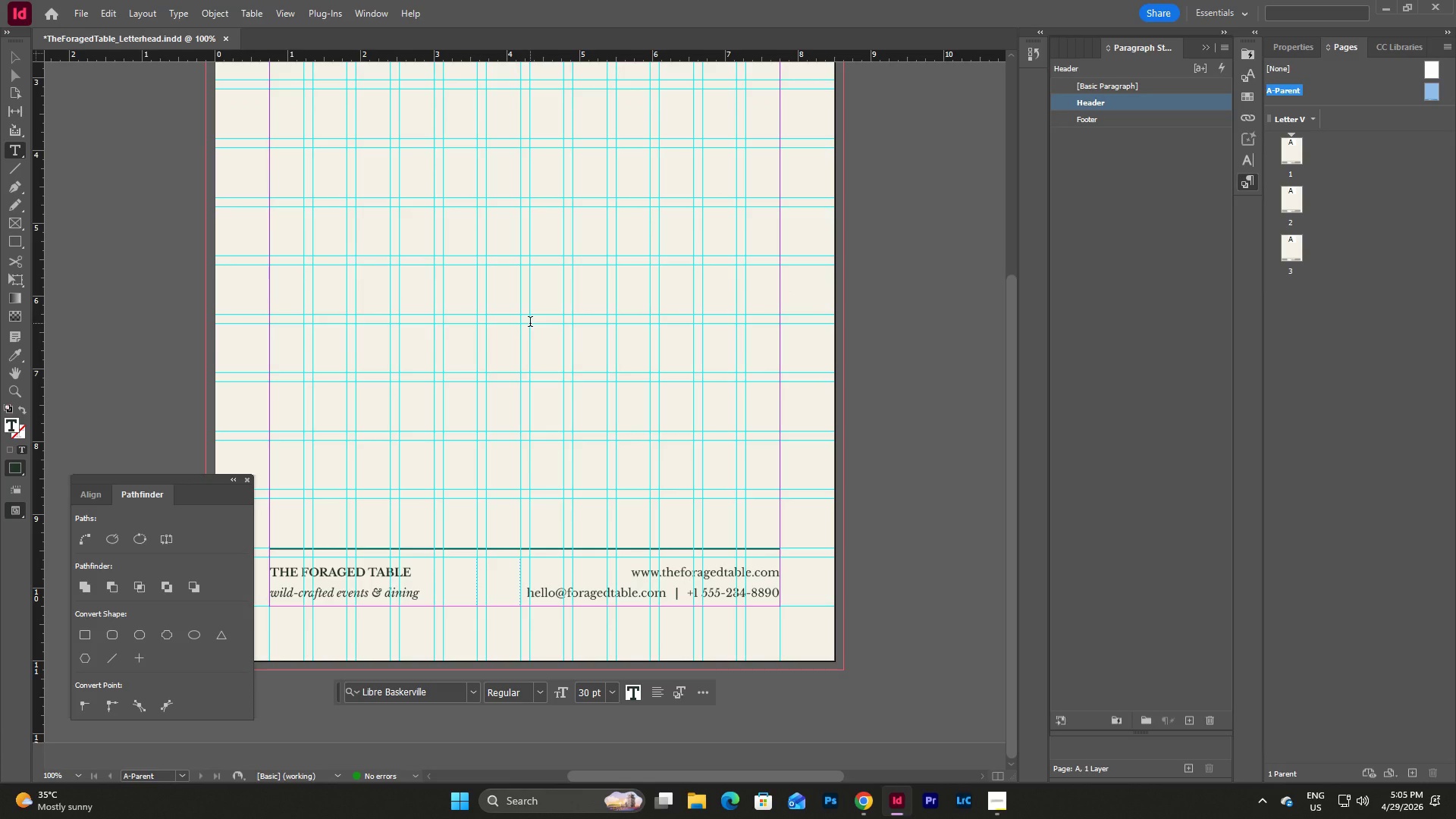 
key(Escape)
 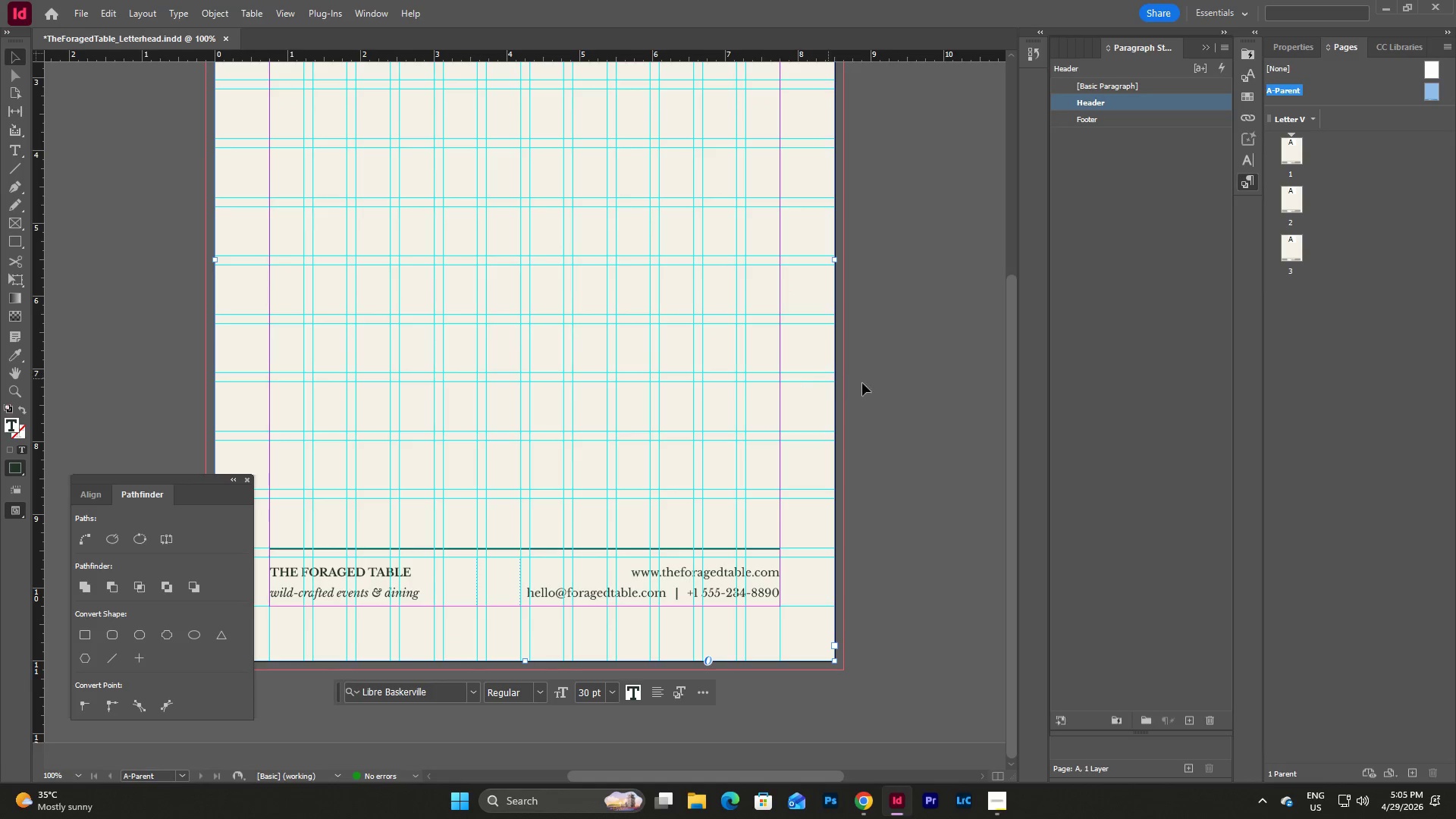 
key(Escape)
 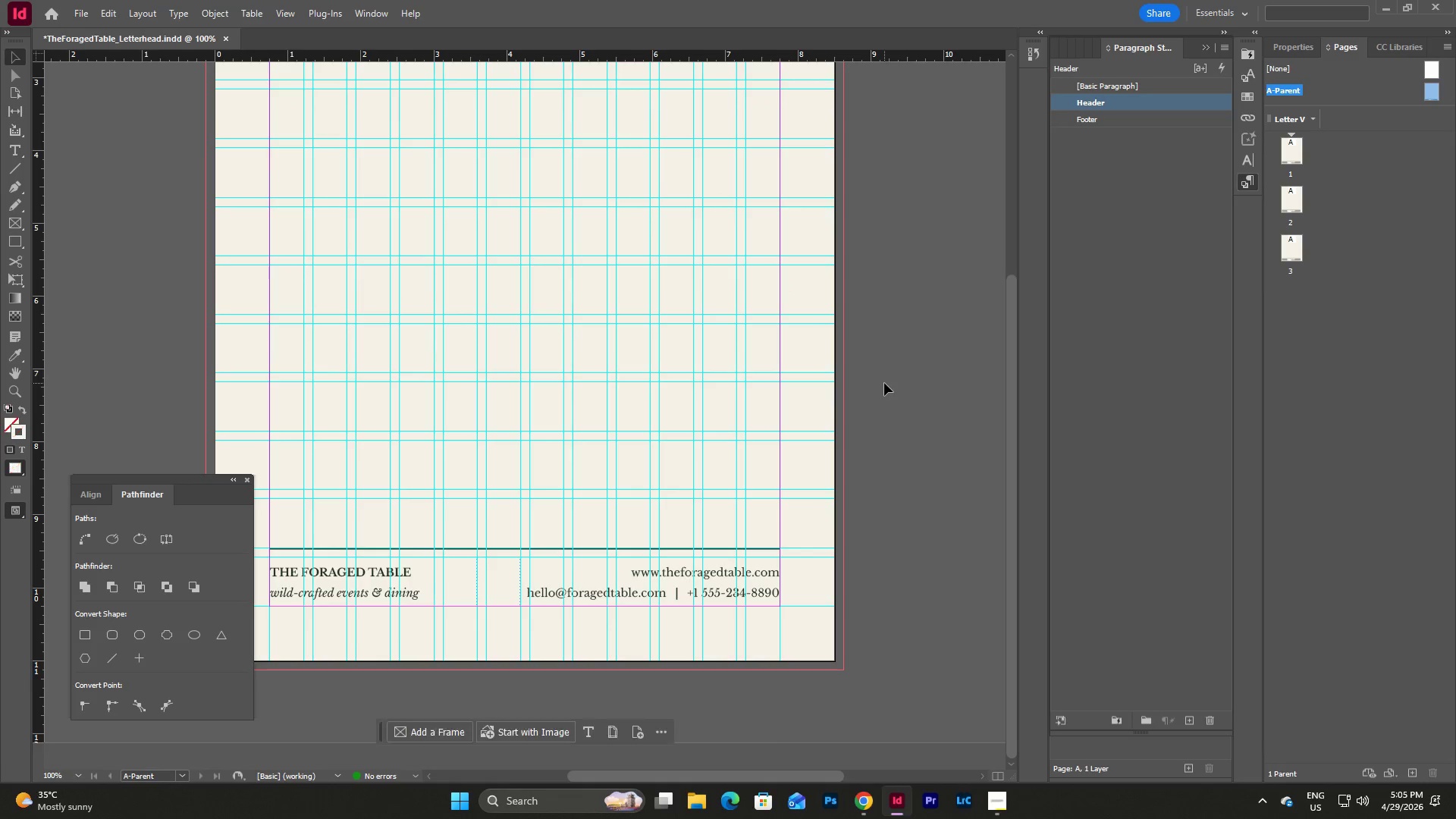 
key(Escape)
 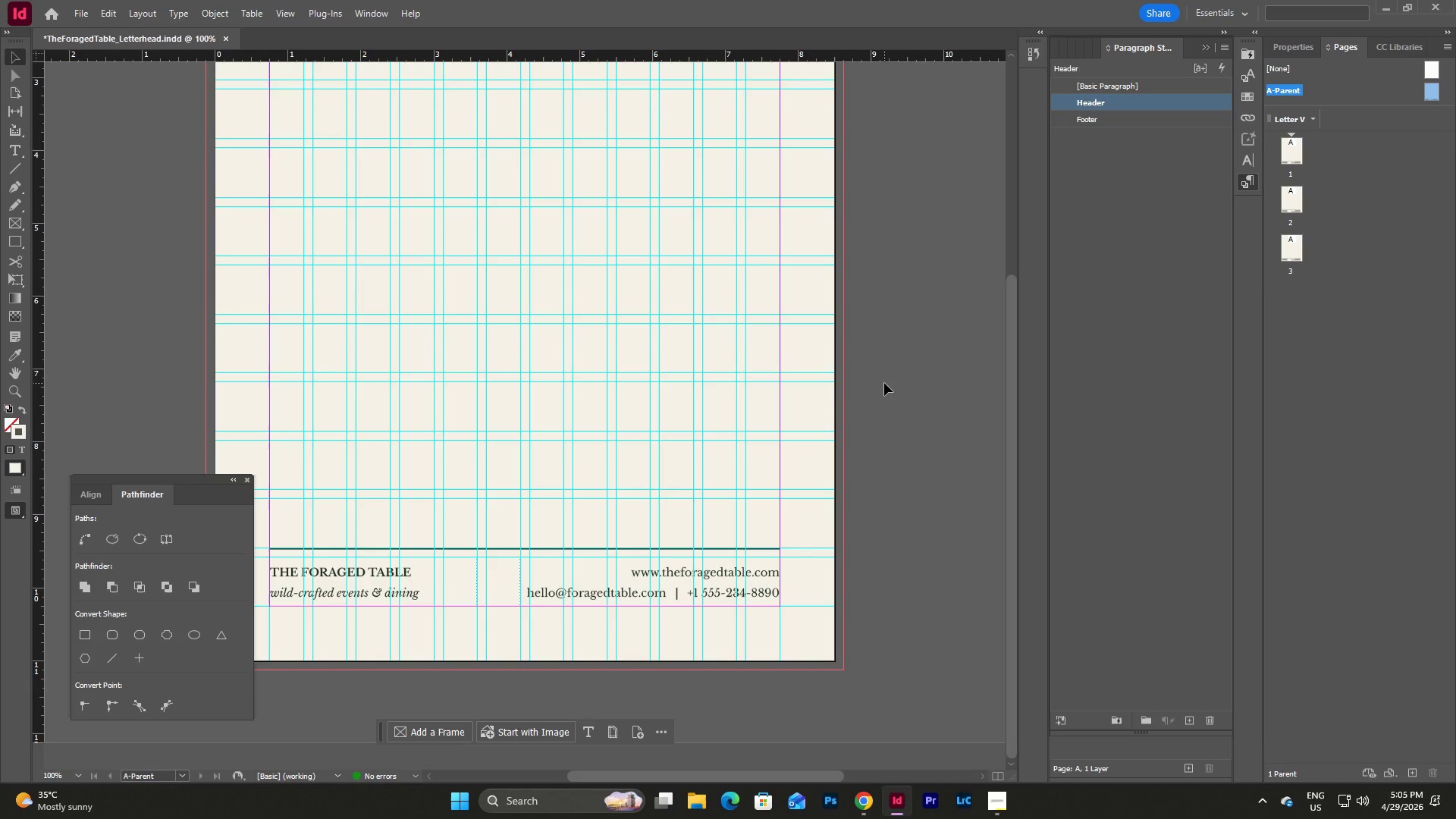 
key(Escape)
 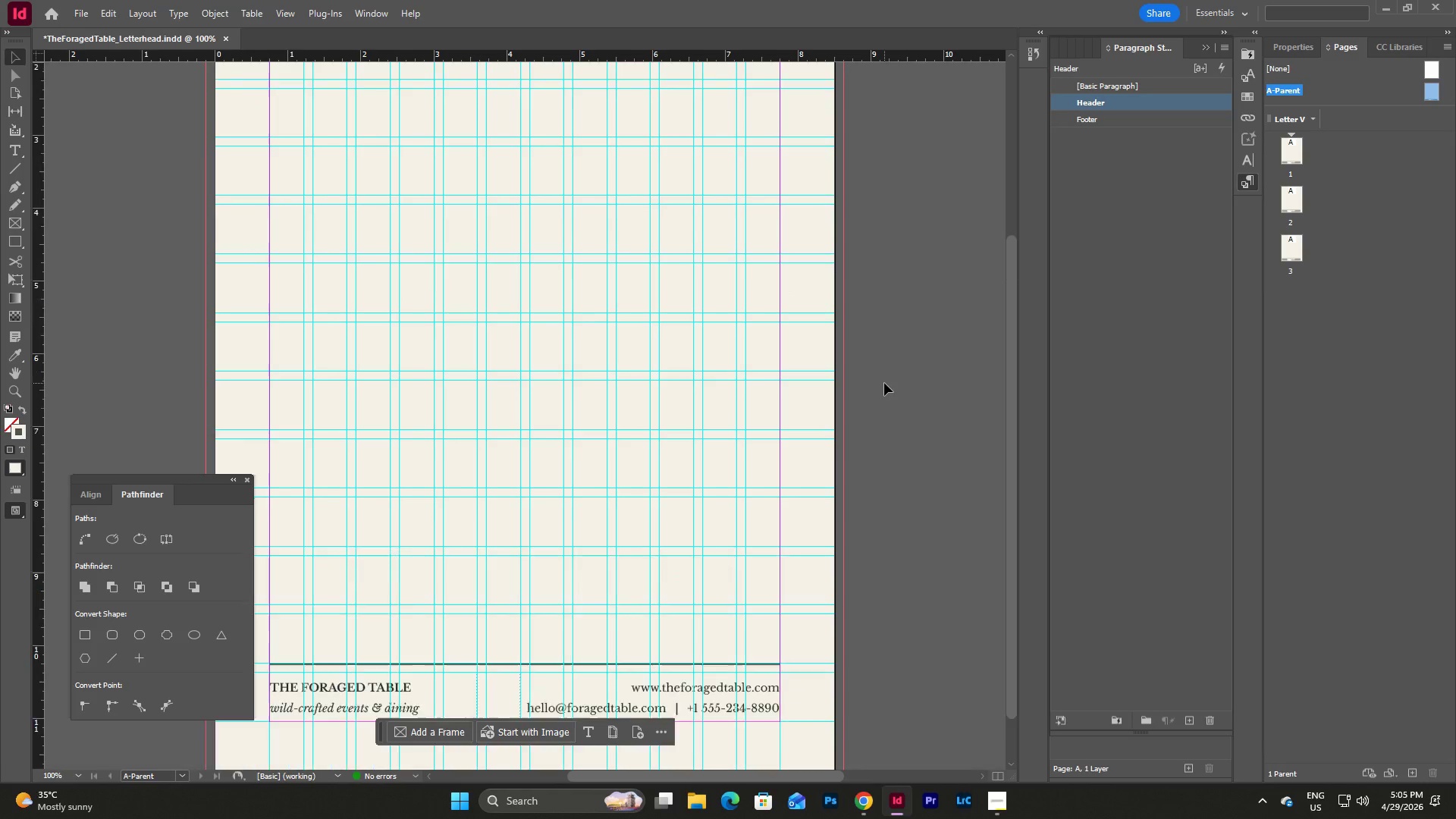 
scroll: coordinate [884, 383], scroll_direction: up, amount: 9.0
 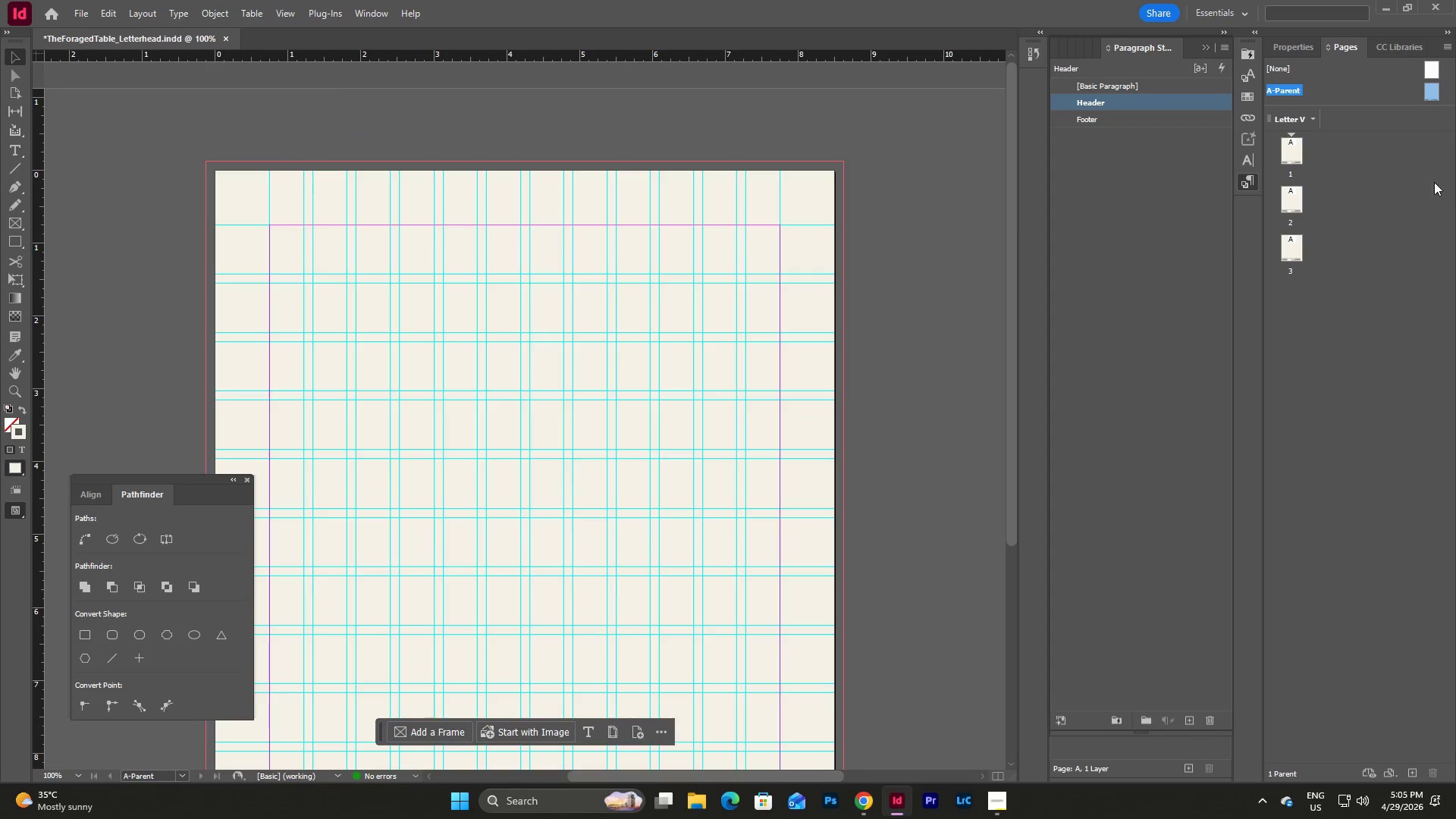 
left_click([1351, 149])
 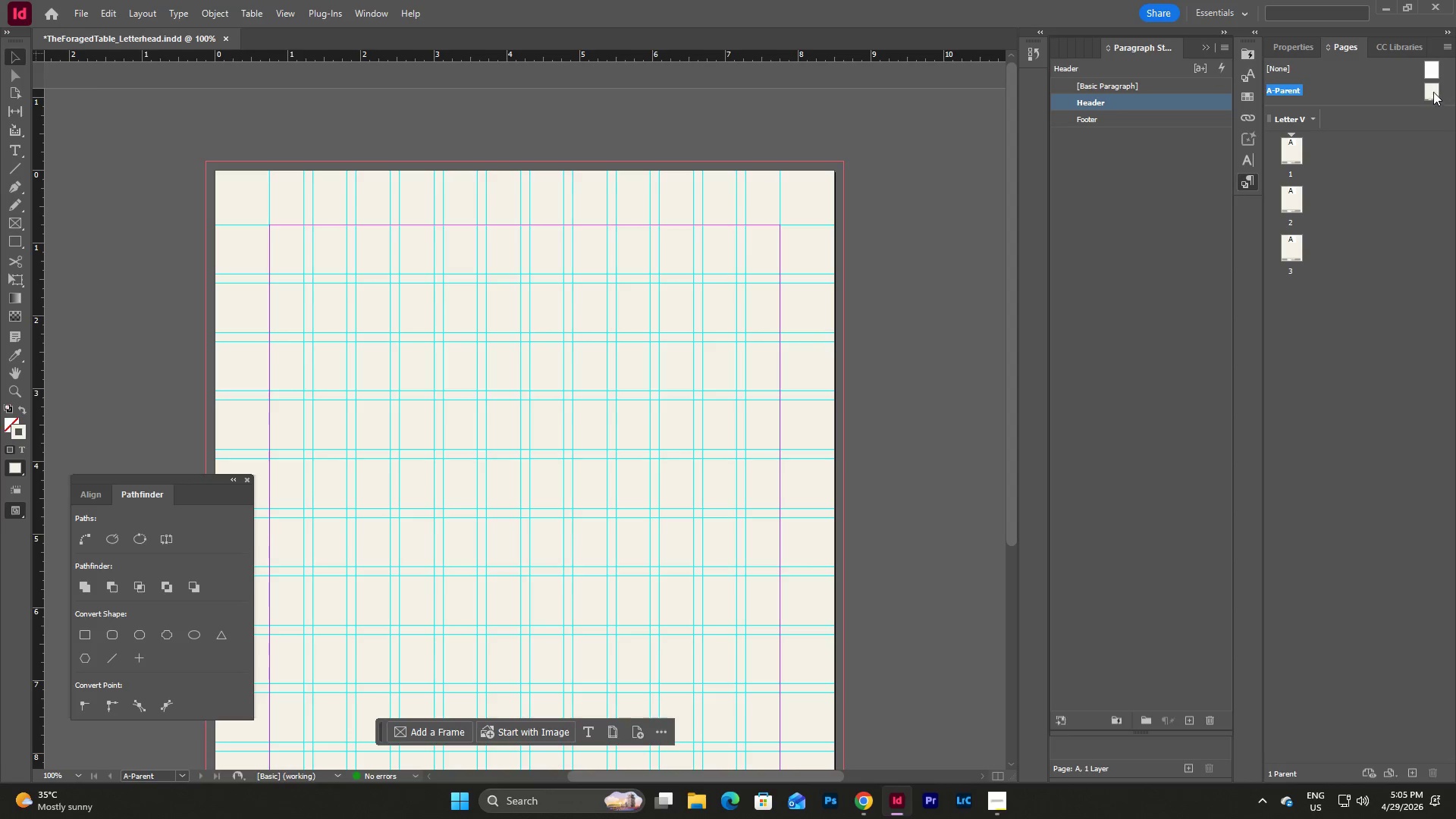 
double_click([1433, 92])
 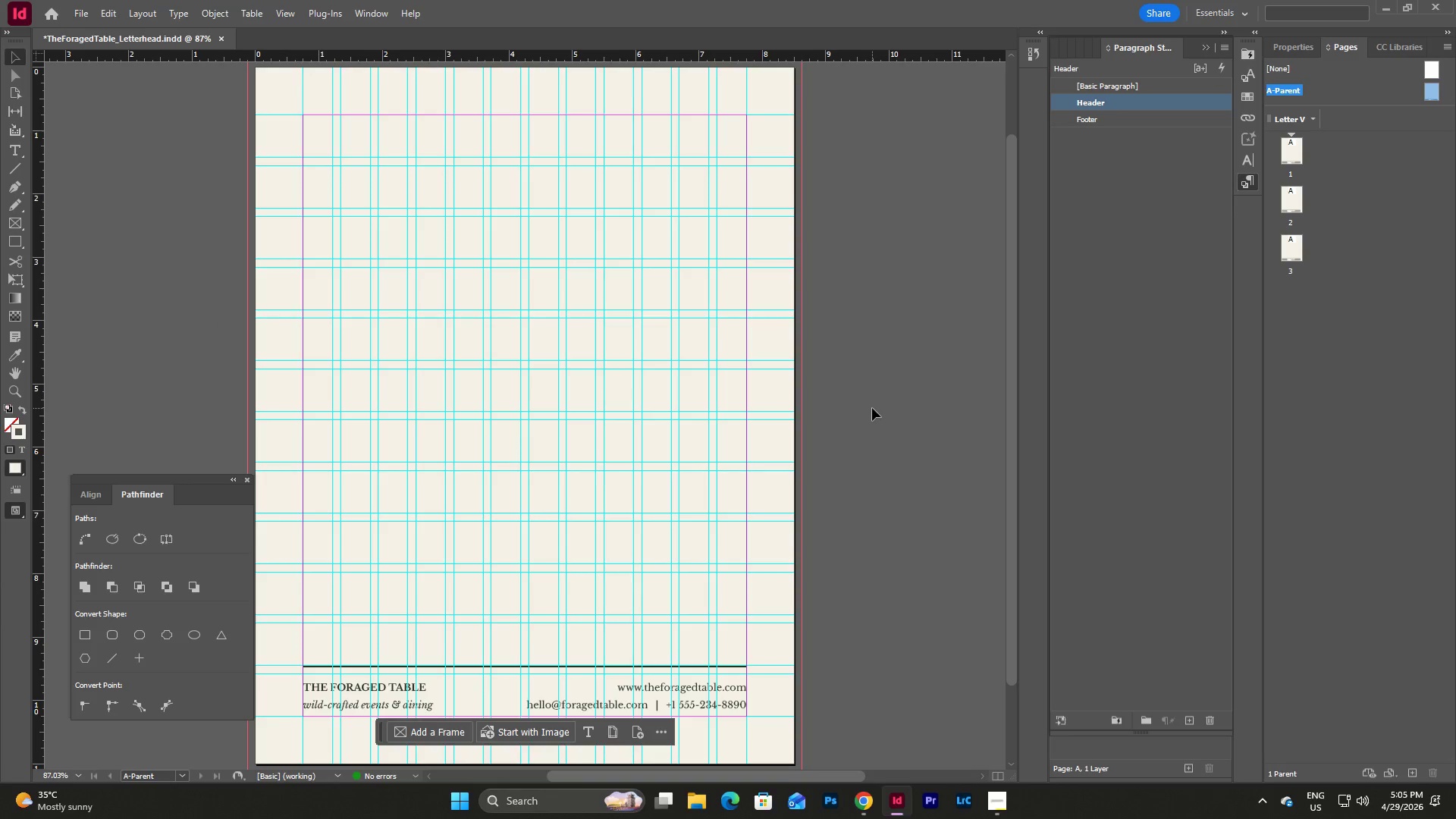 
scroll: coordinate [874, 400], scroll_direction: up, amount: 5.0
 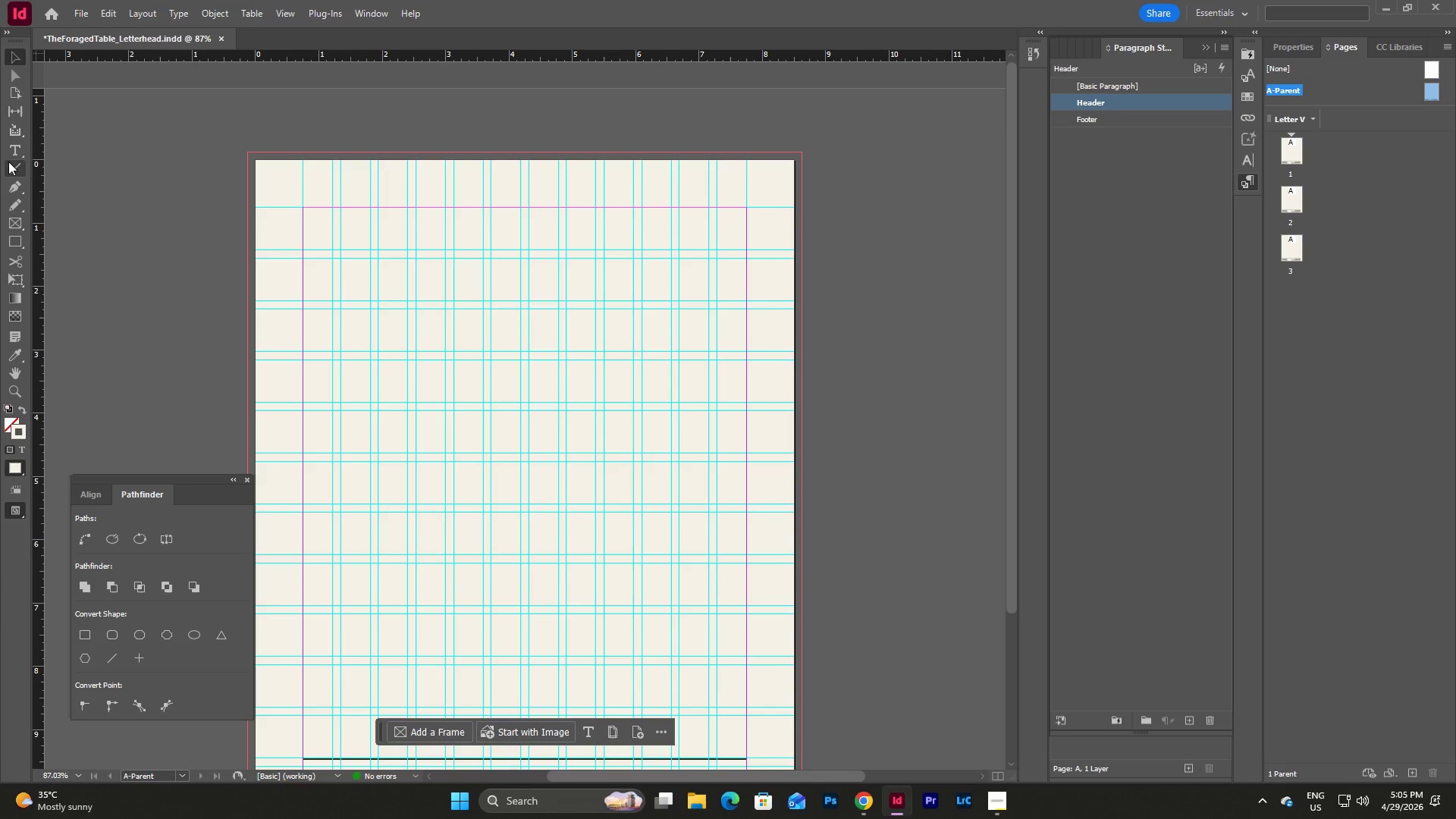 
left_click([12, 152])
 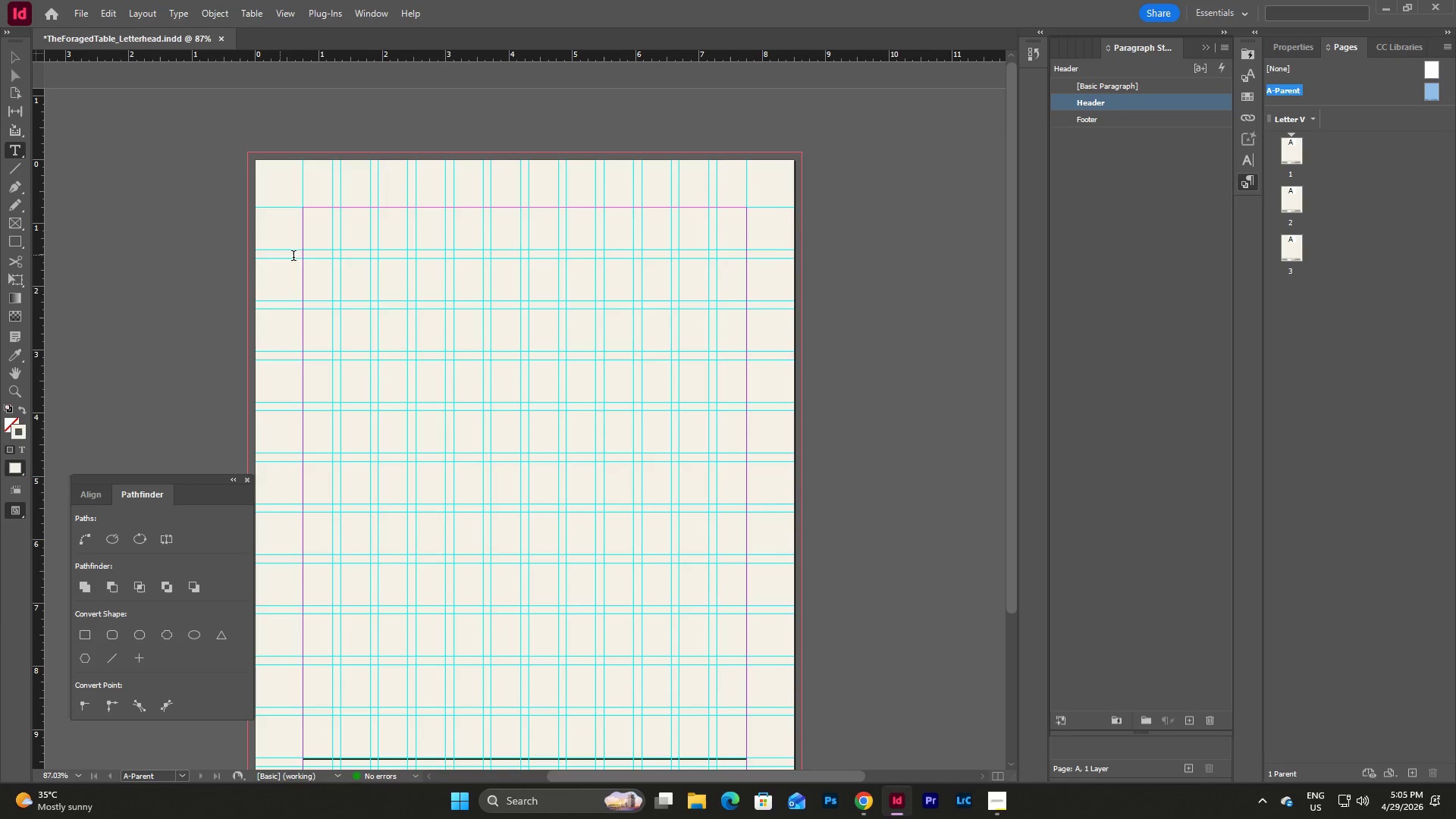 
left_click_drag(start_coordinate=[319, 262], to_coordinate=[634, 330])
 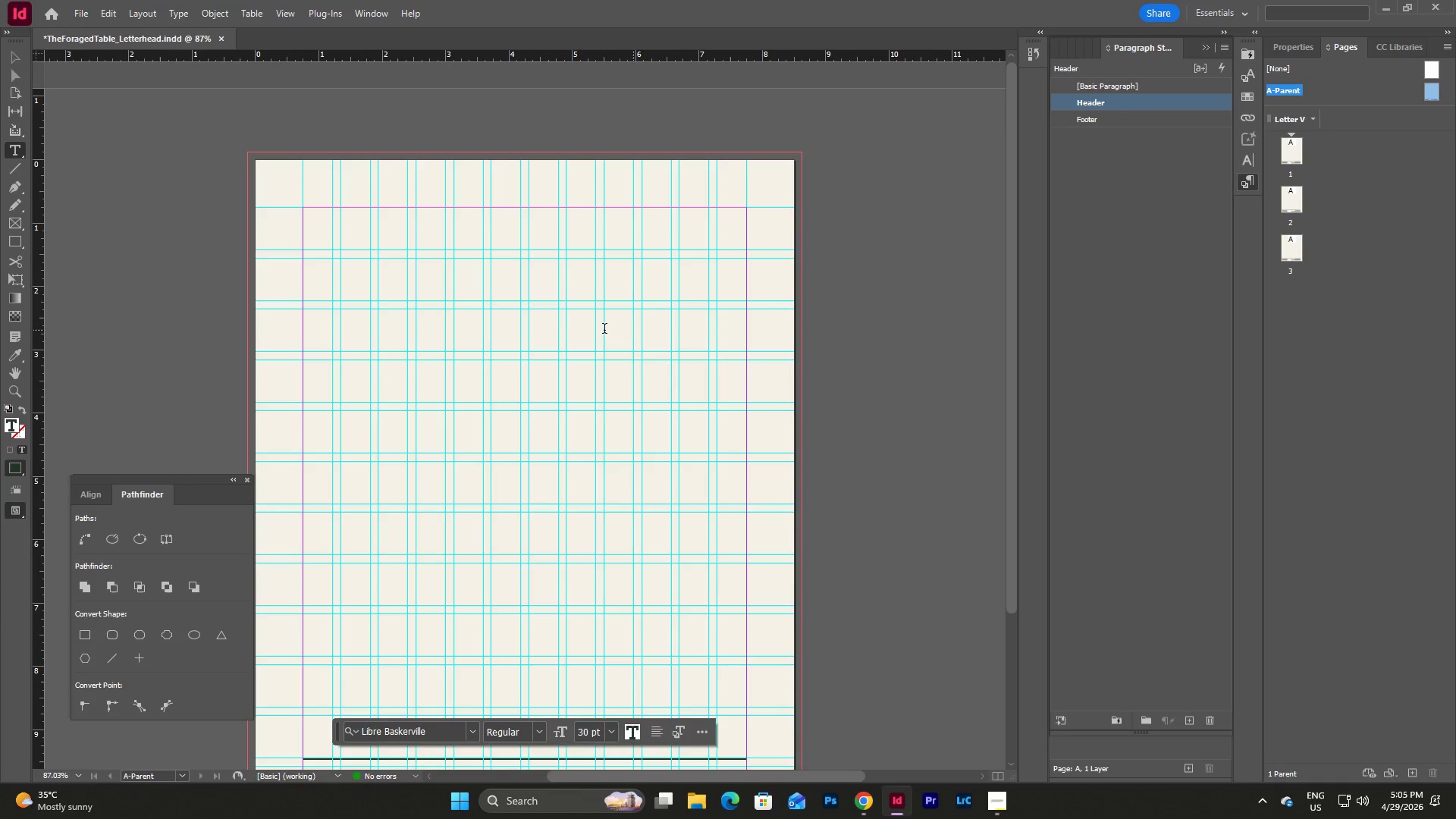 
left_click([564, 329])
 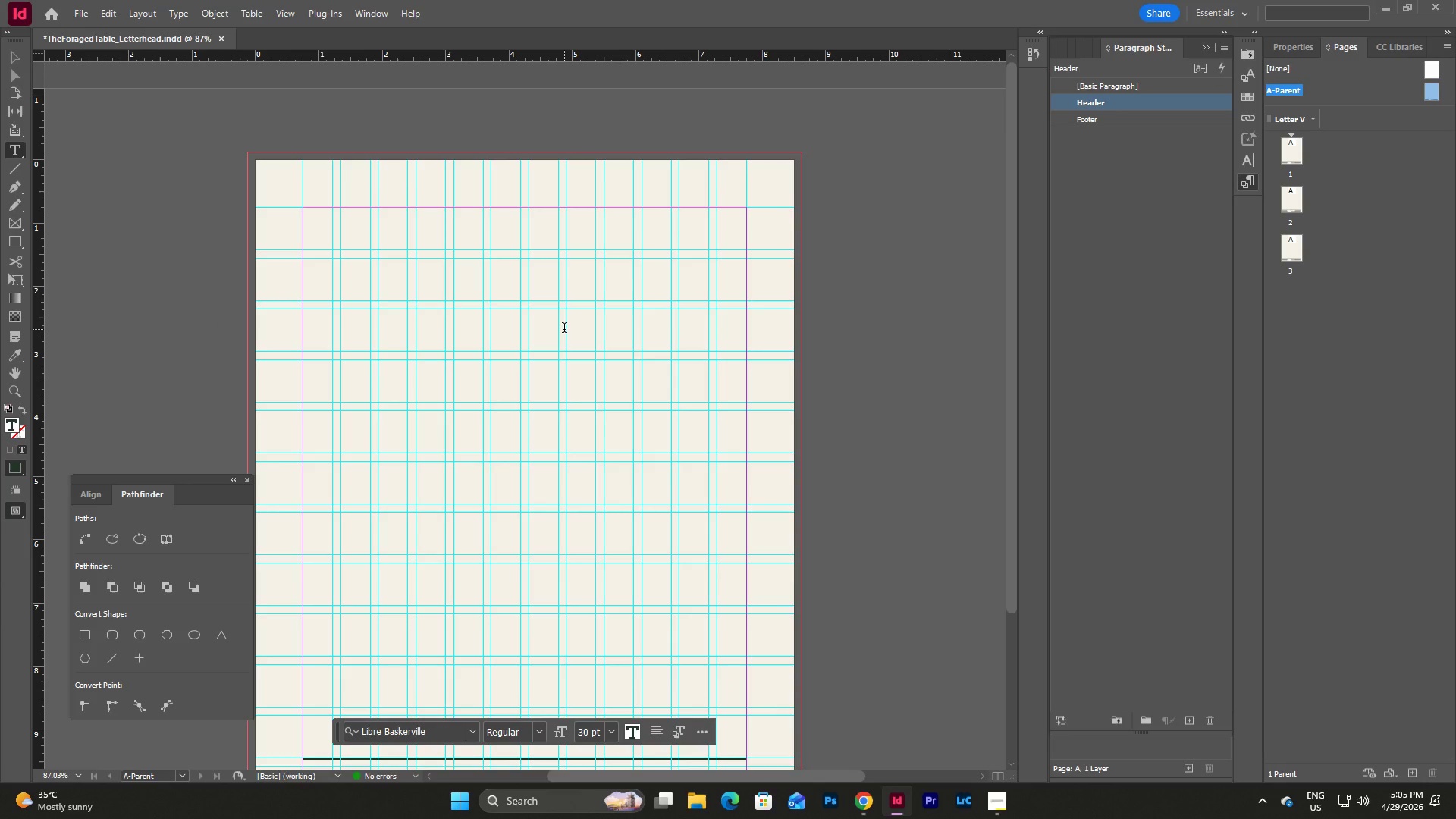 
key(Shift+Y)
 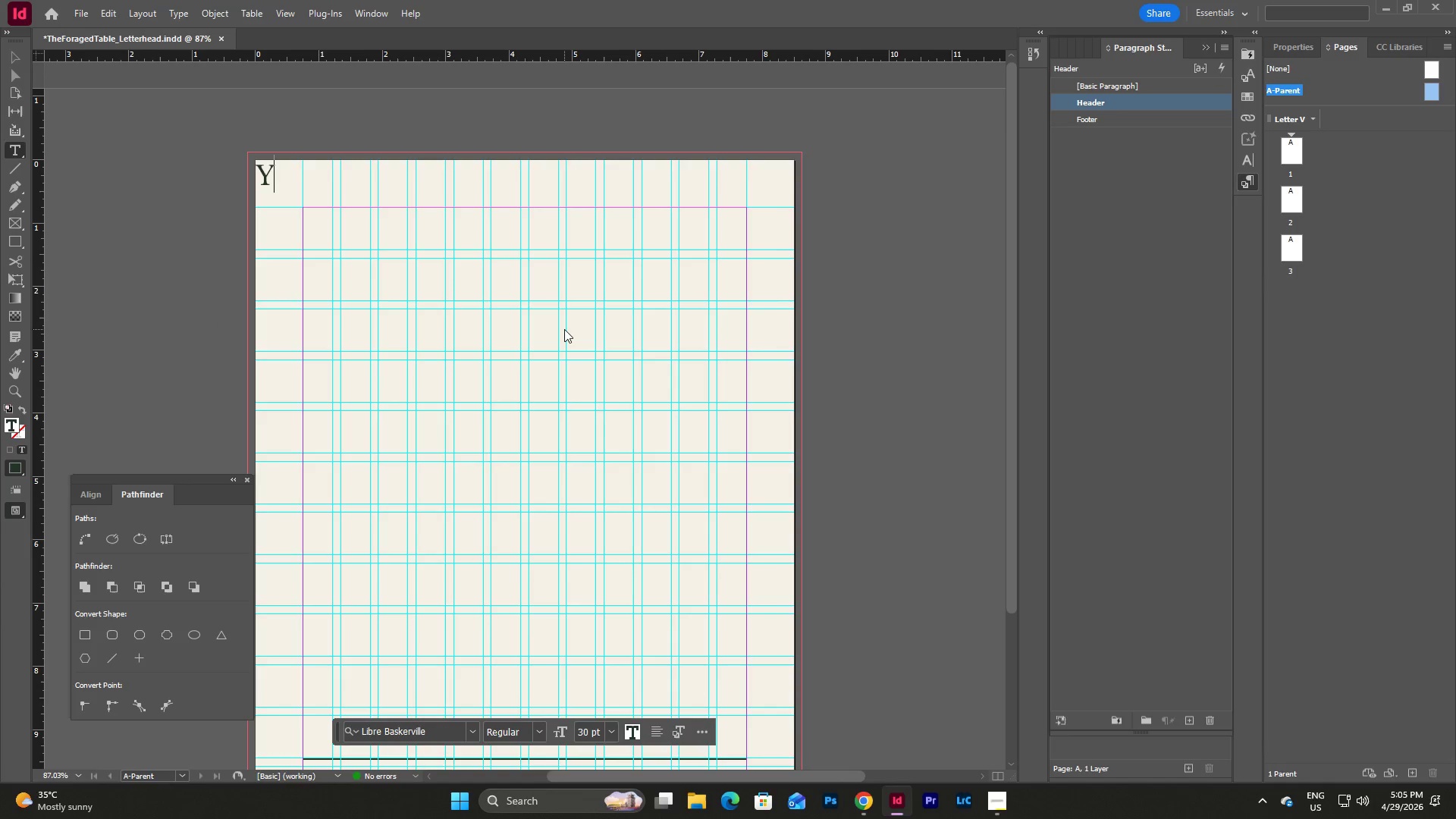 
key(Backspace)
 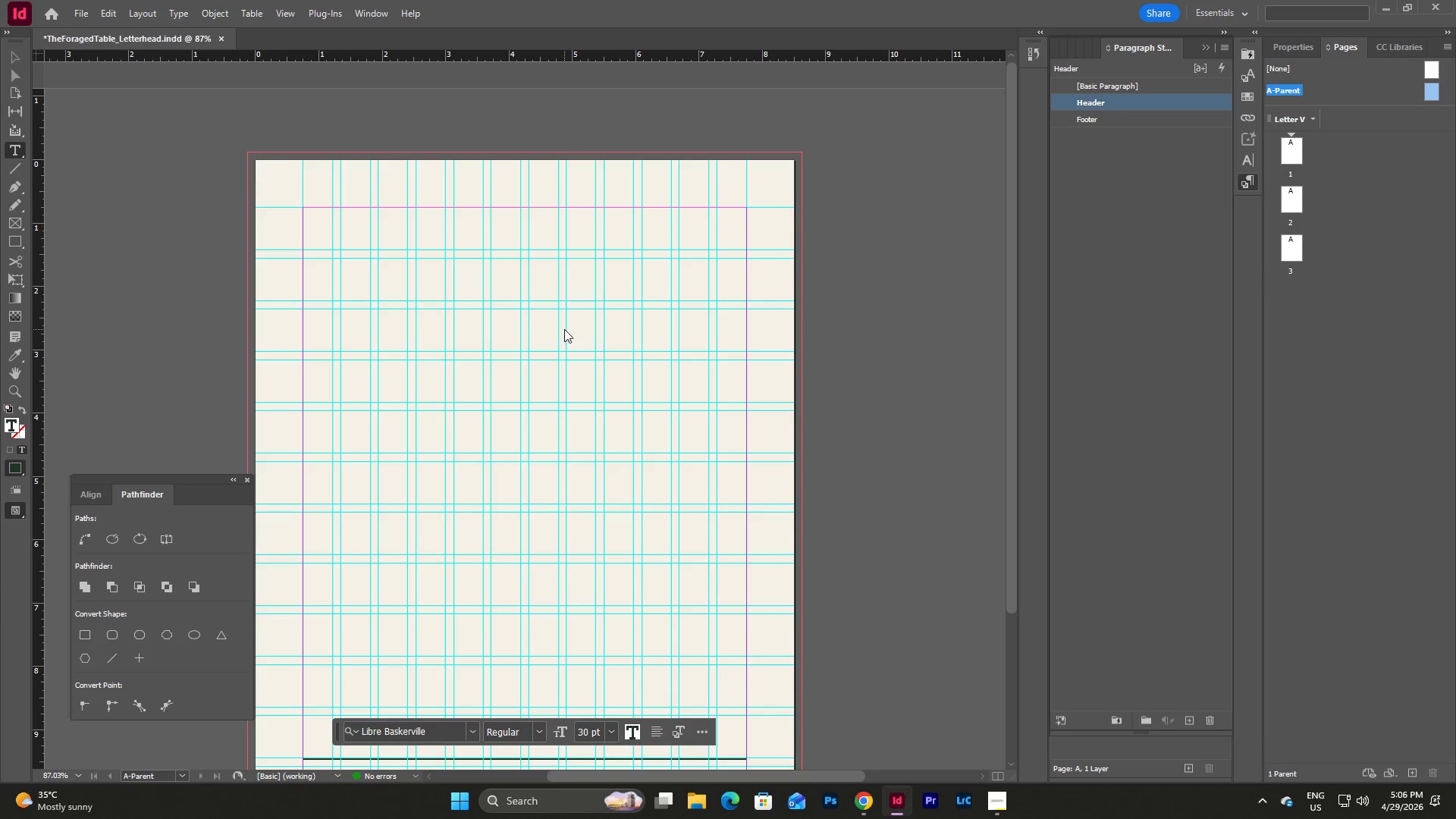 
key(Escape)
 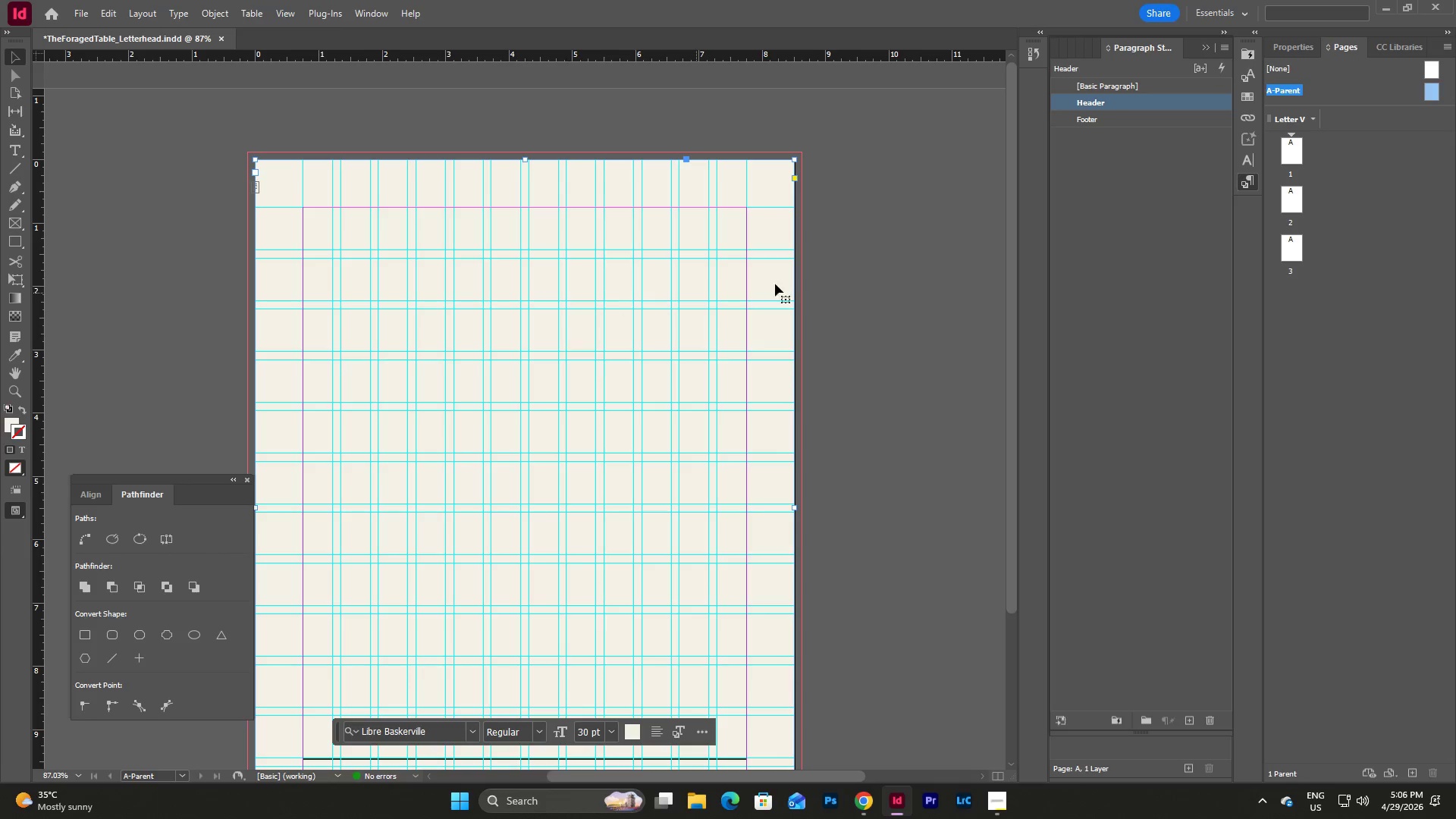 
key(Escape)
 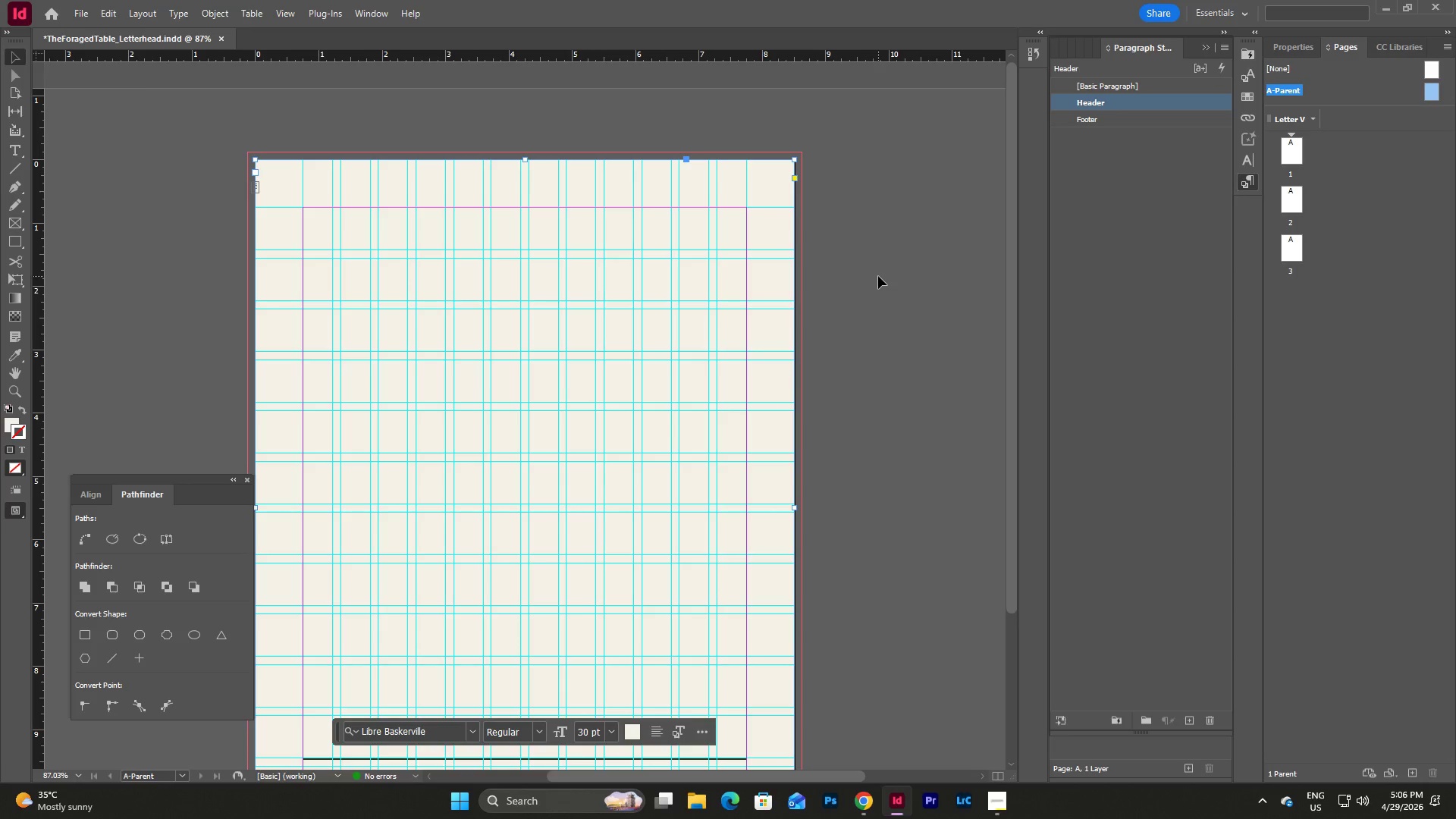 
left_click([878, 276])
 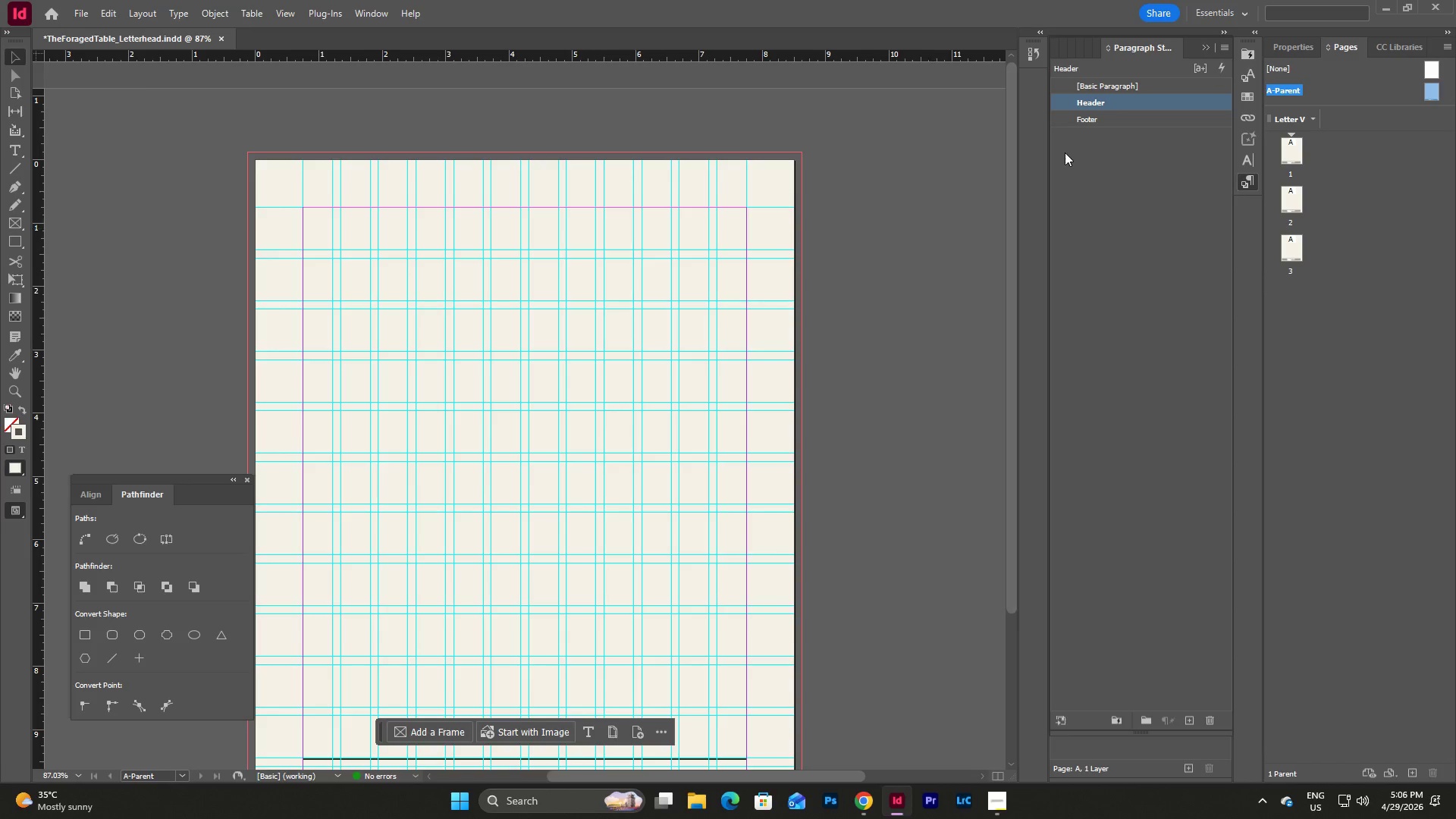 
left_click([1131, 149])
 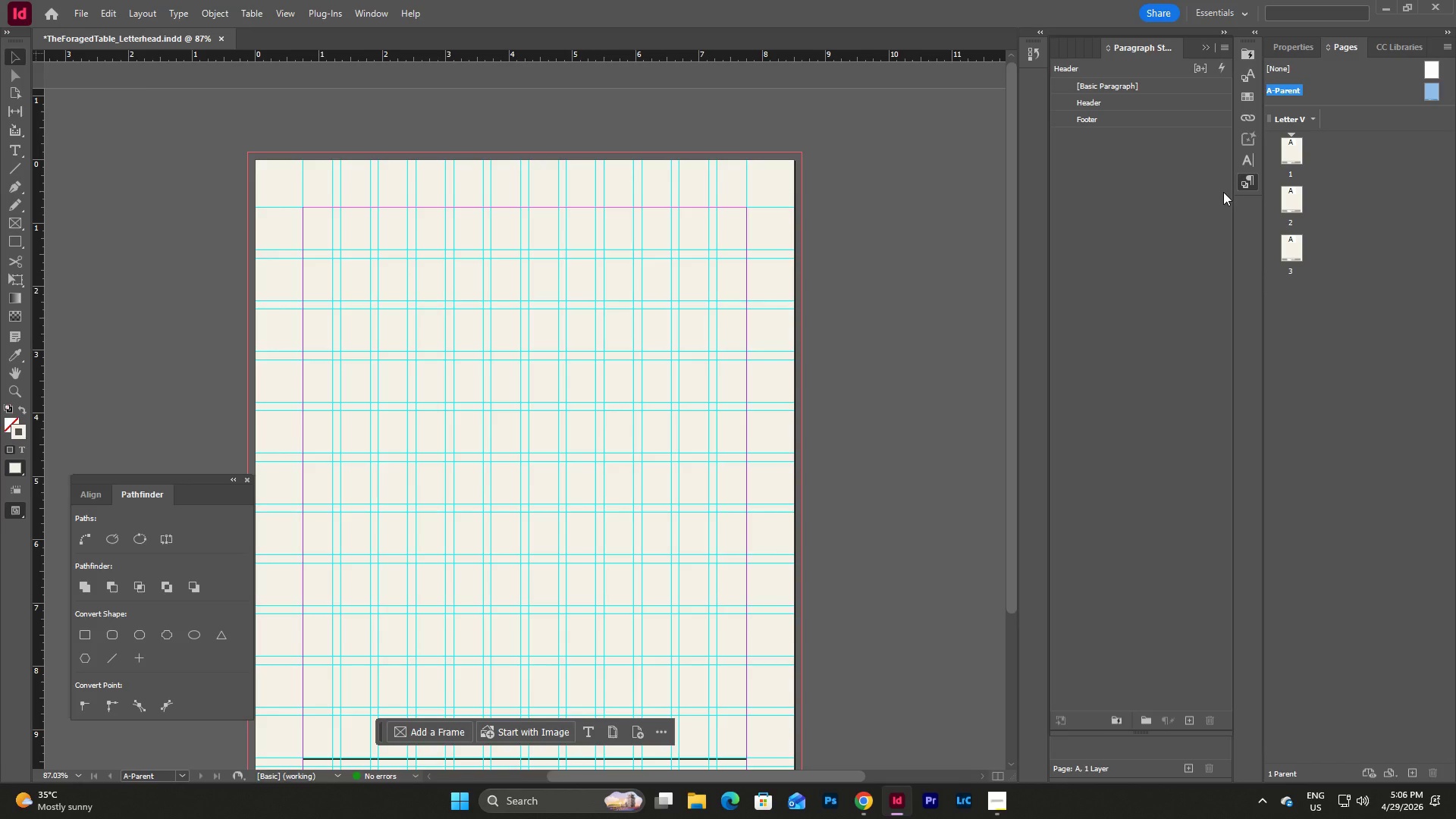 
wait(10.83)
 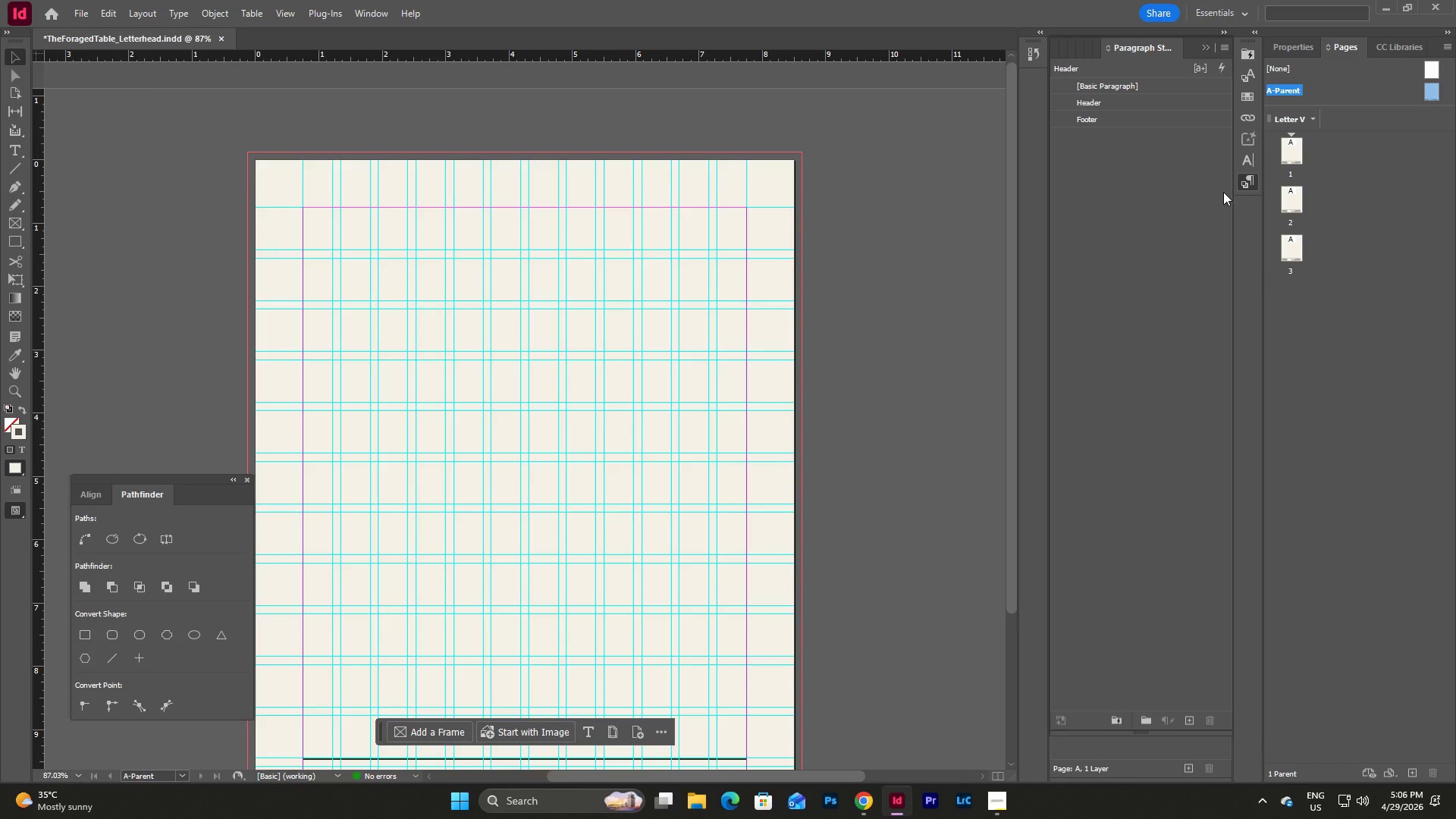 
left_click([1198, 212])
 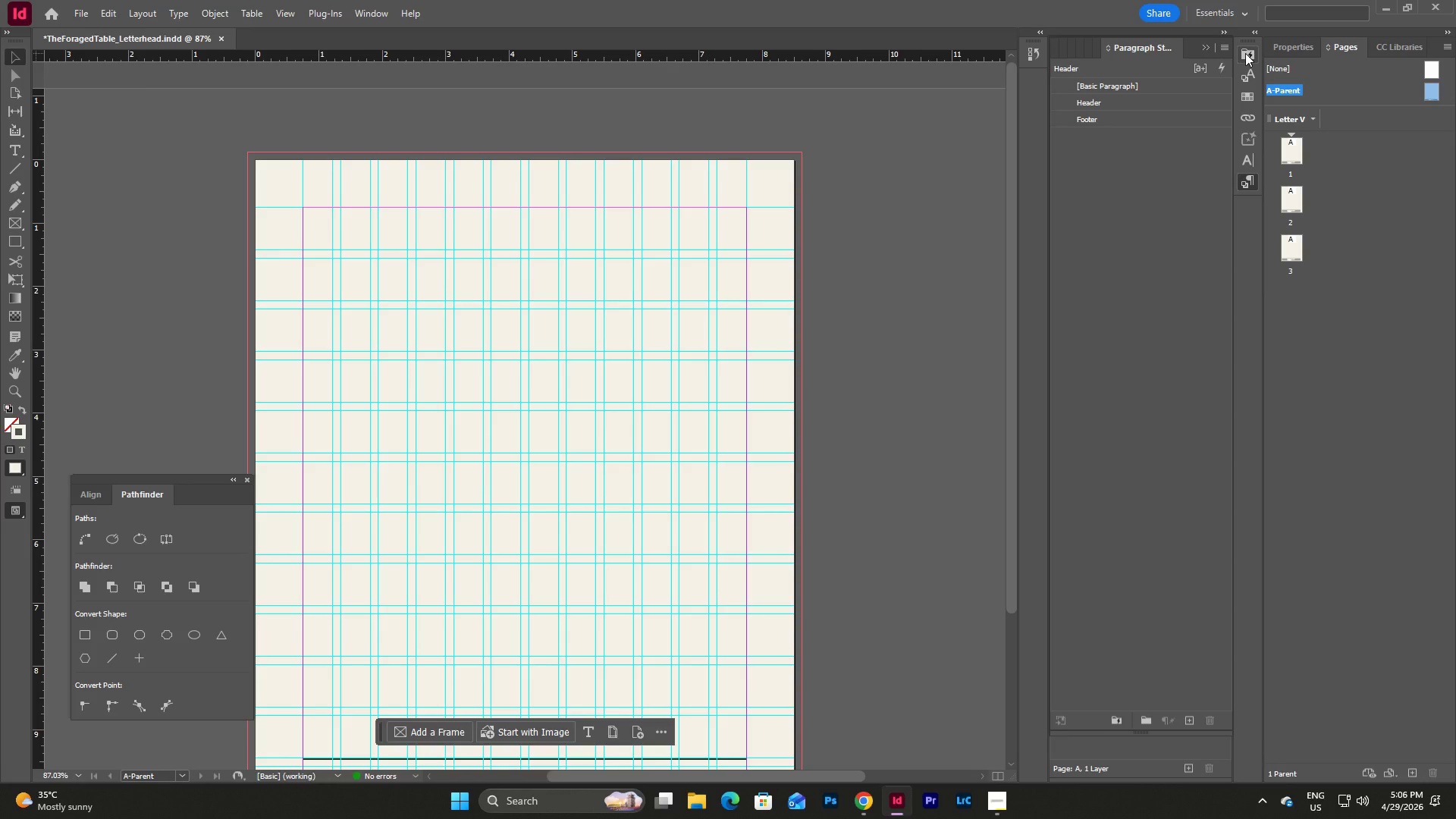 
wait(6.95)
 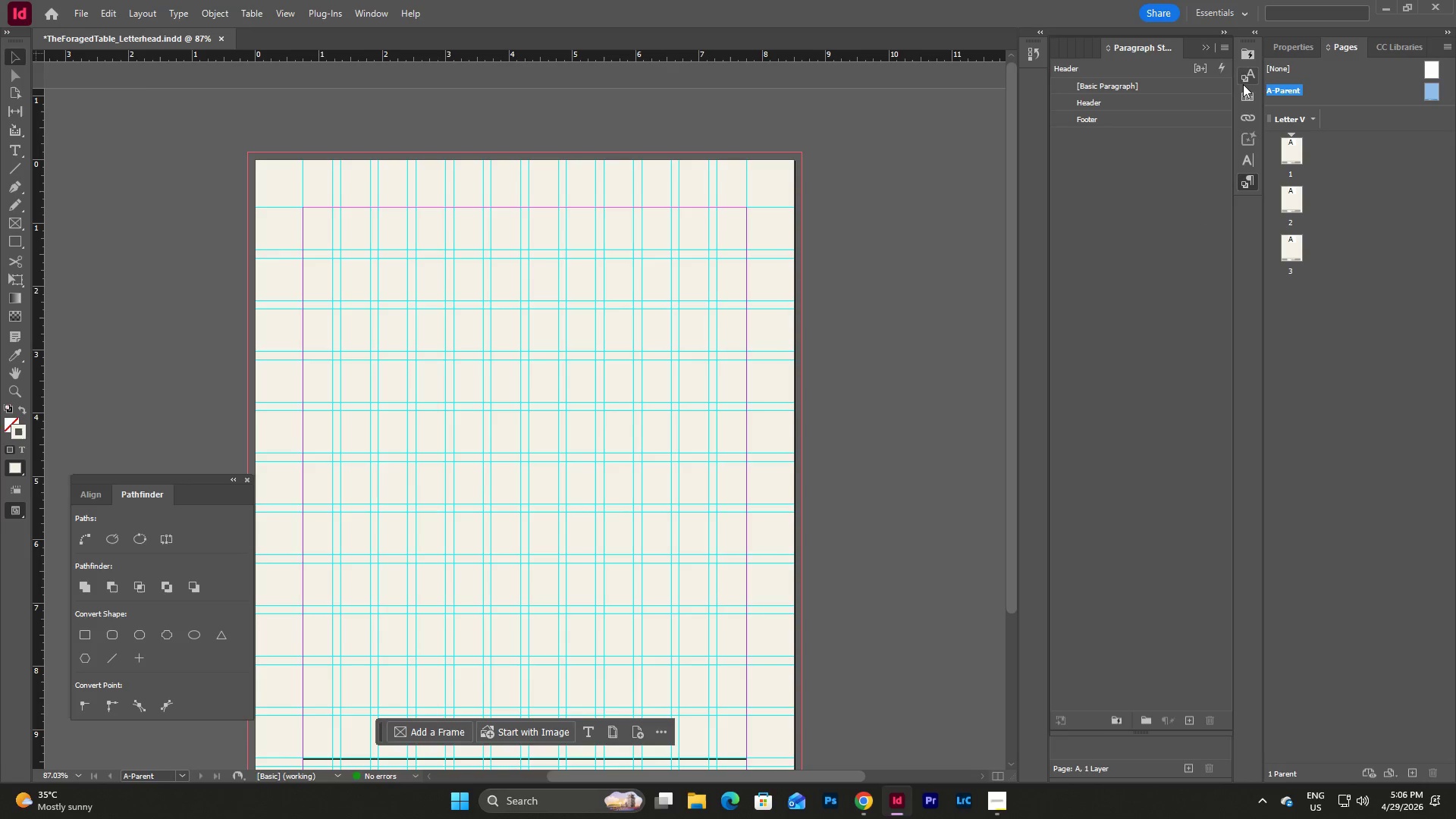 
left_click([1207, 46])
 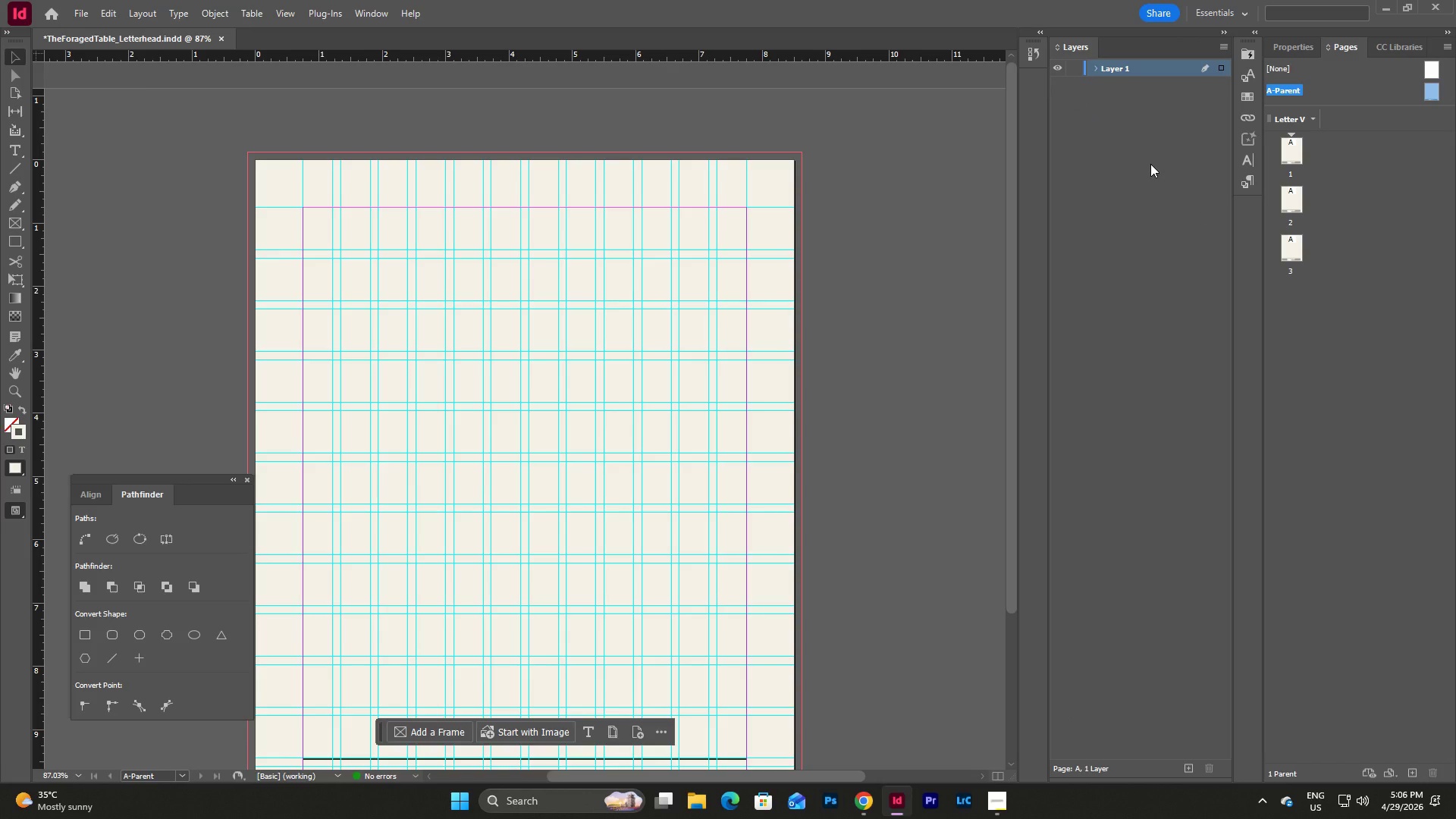 
left_click([1150, 164])
 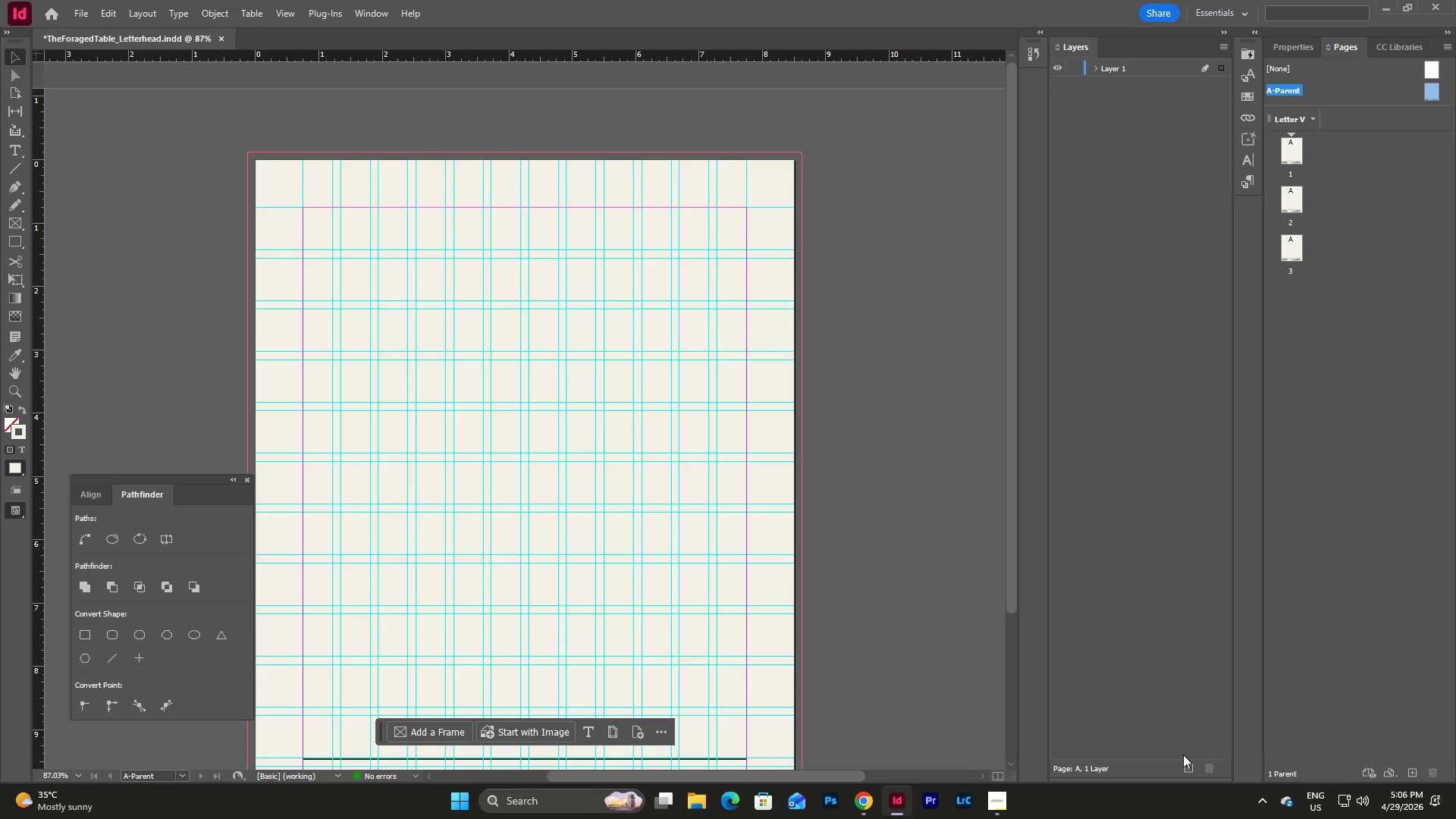 
double_click([1187, 764])
 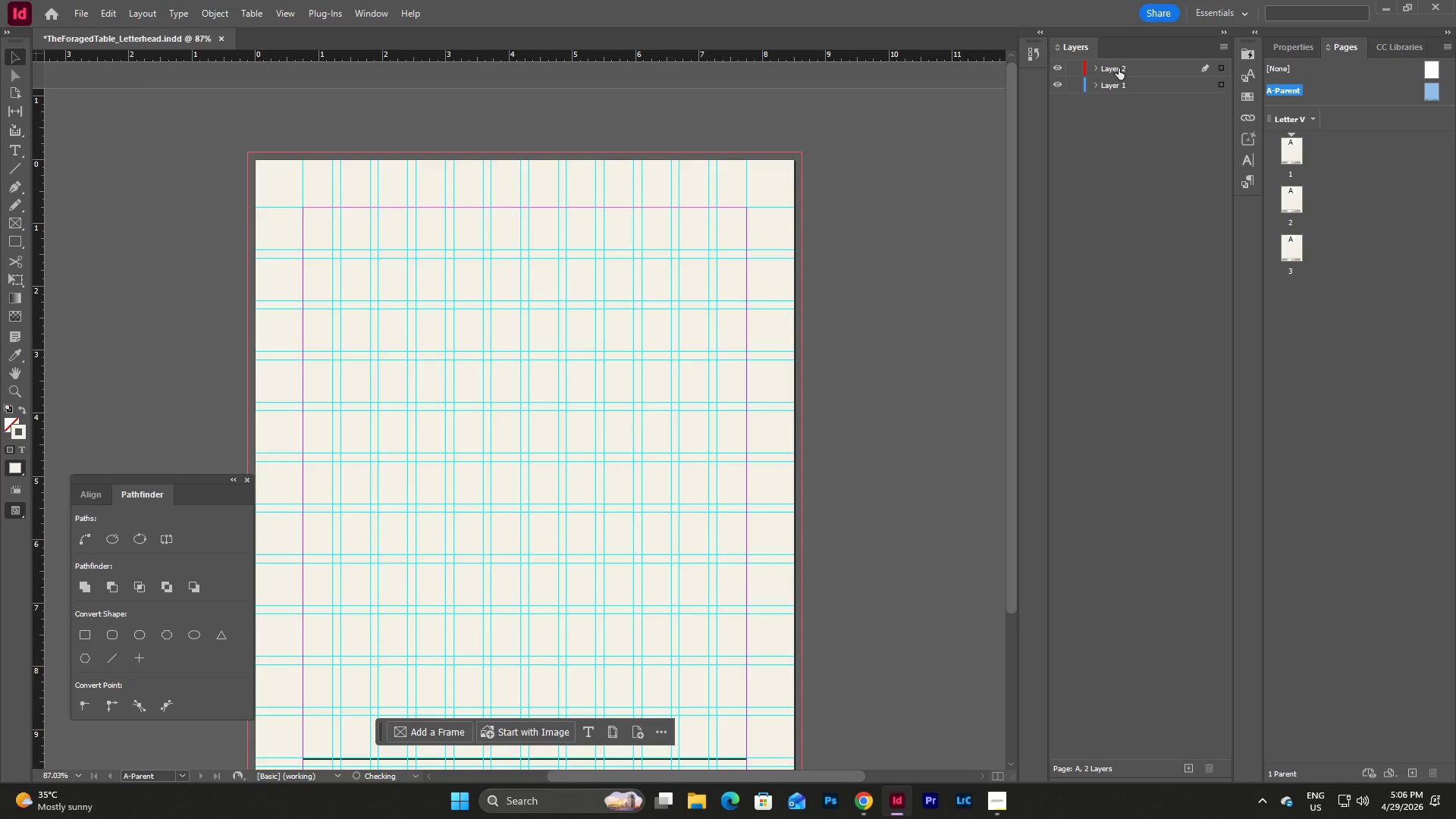 
double_click([1119, 68])
 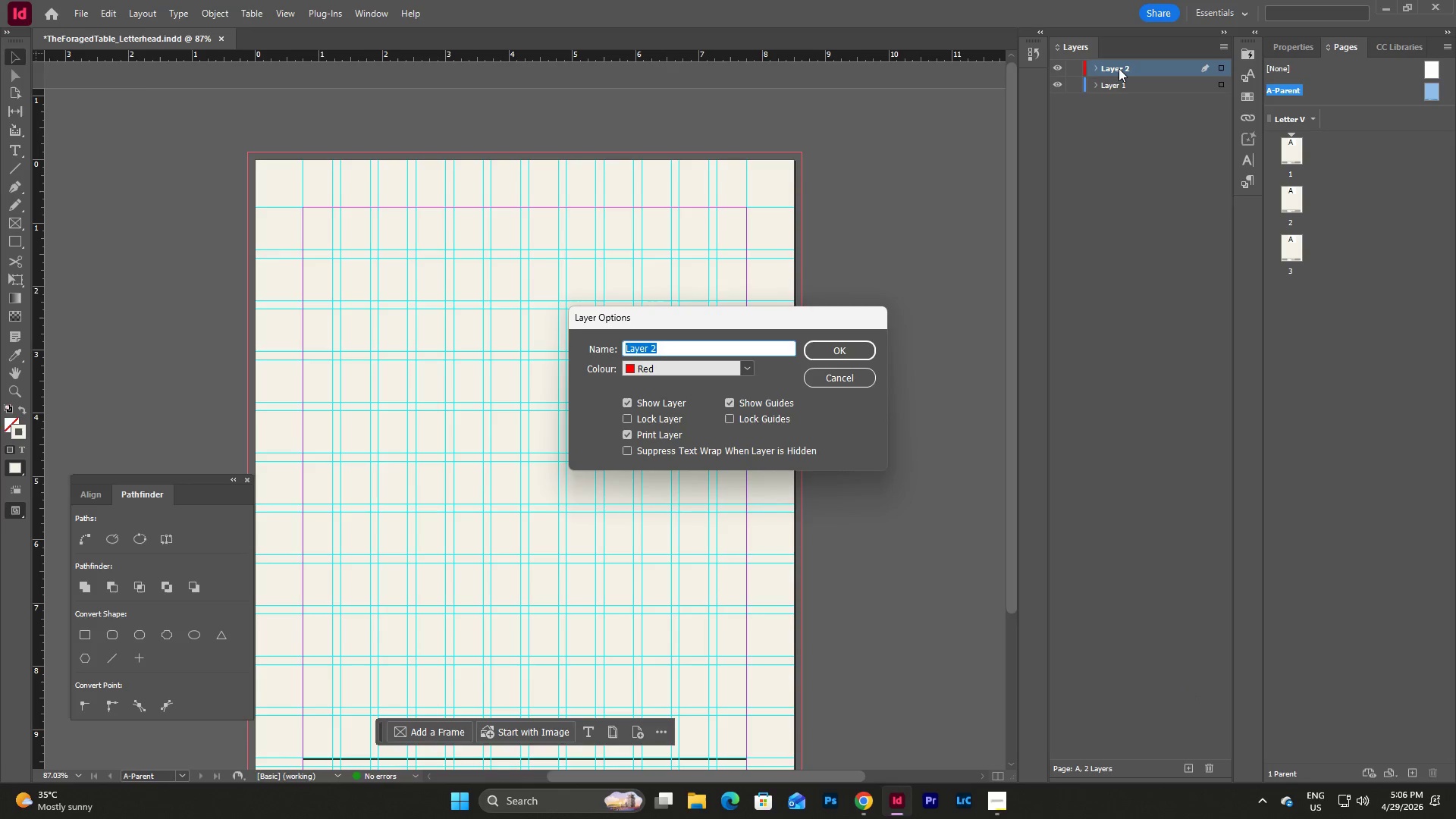 
type(BACKGROUND)
 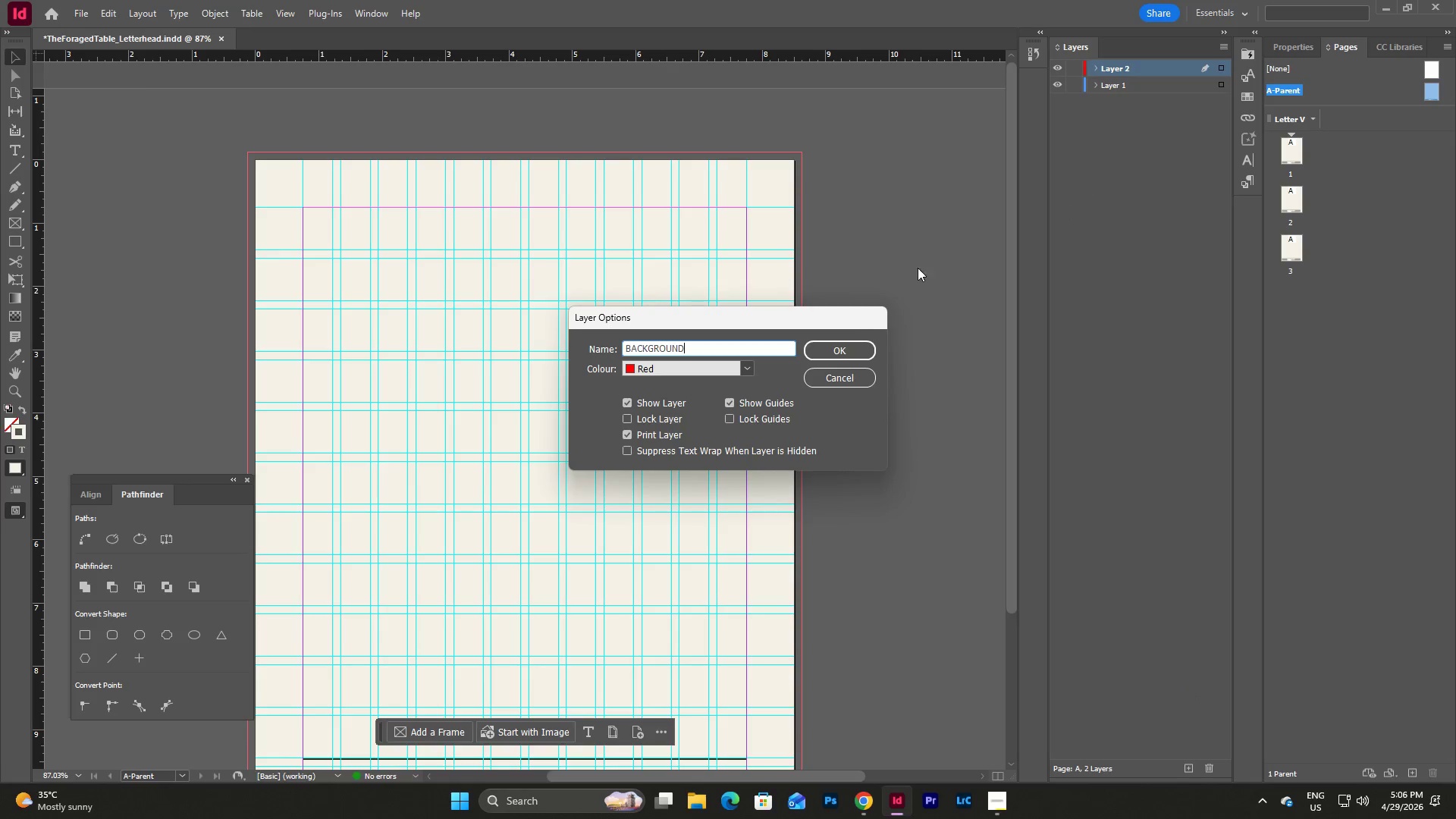 
left_click([849, 353])
 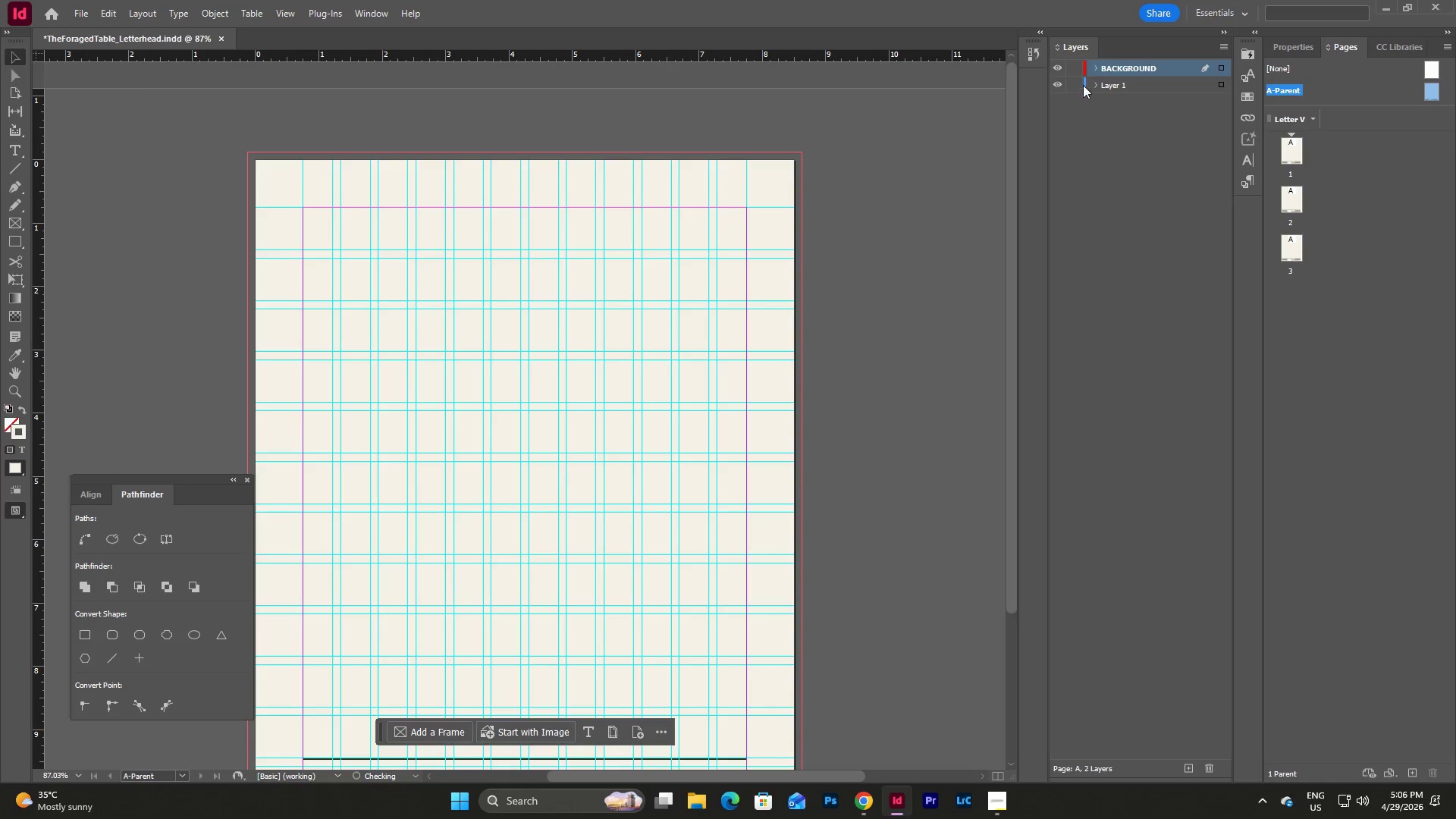 
left_click_drag(start_coordinate=[1094, 66], to_coordinate=[1112, 90])
 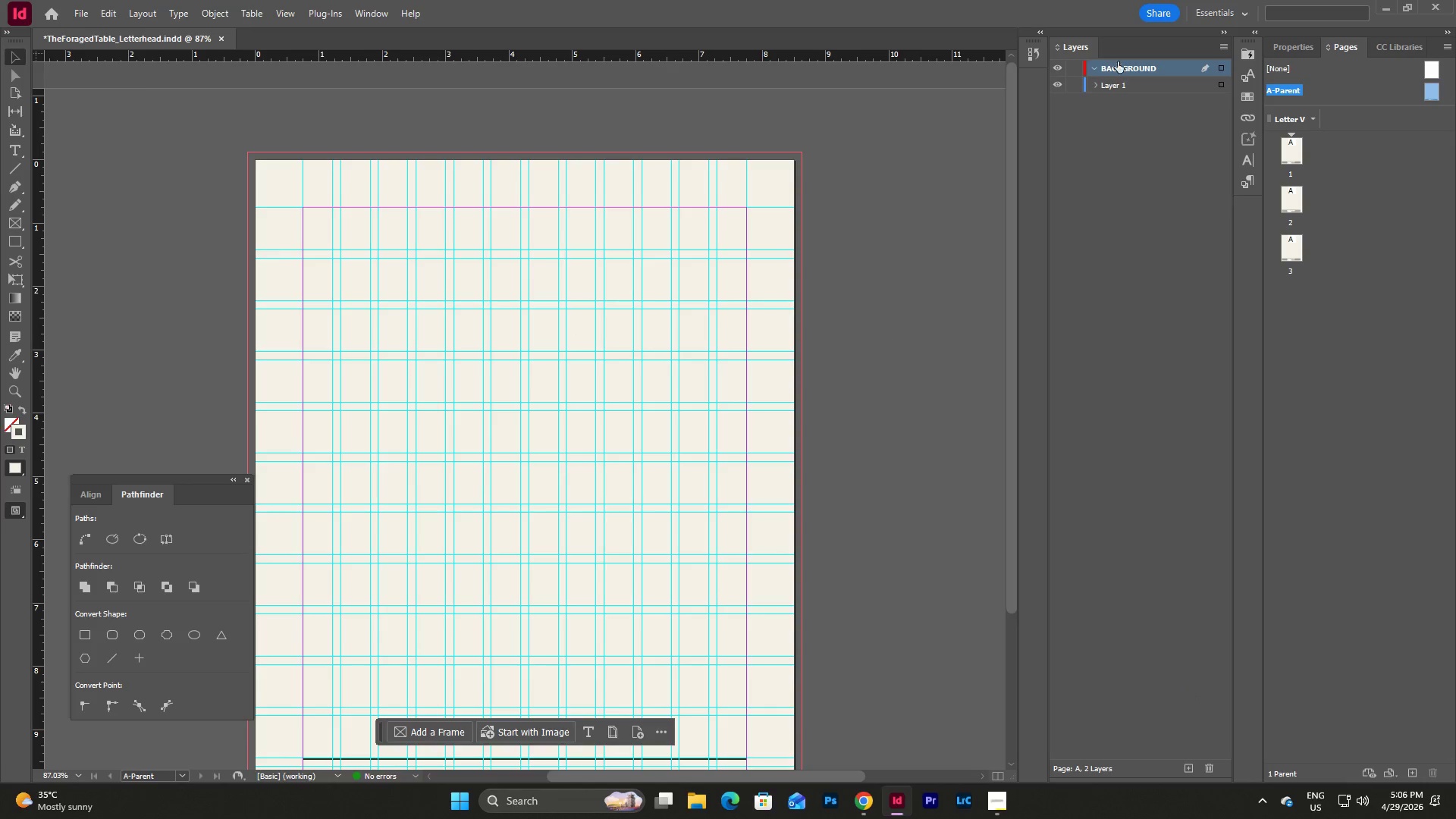 
left_click_drag(start_coordinate=[1118, 61], to_coordinate=[1123, 92])
 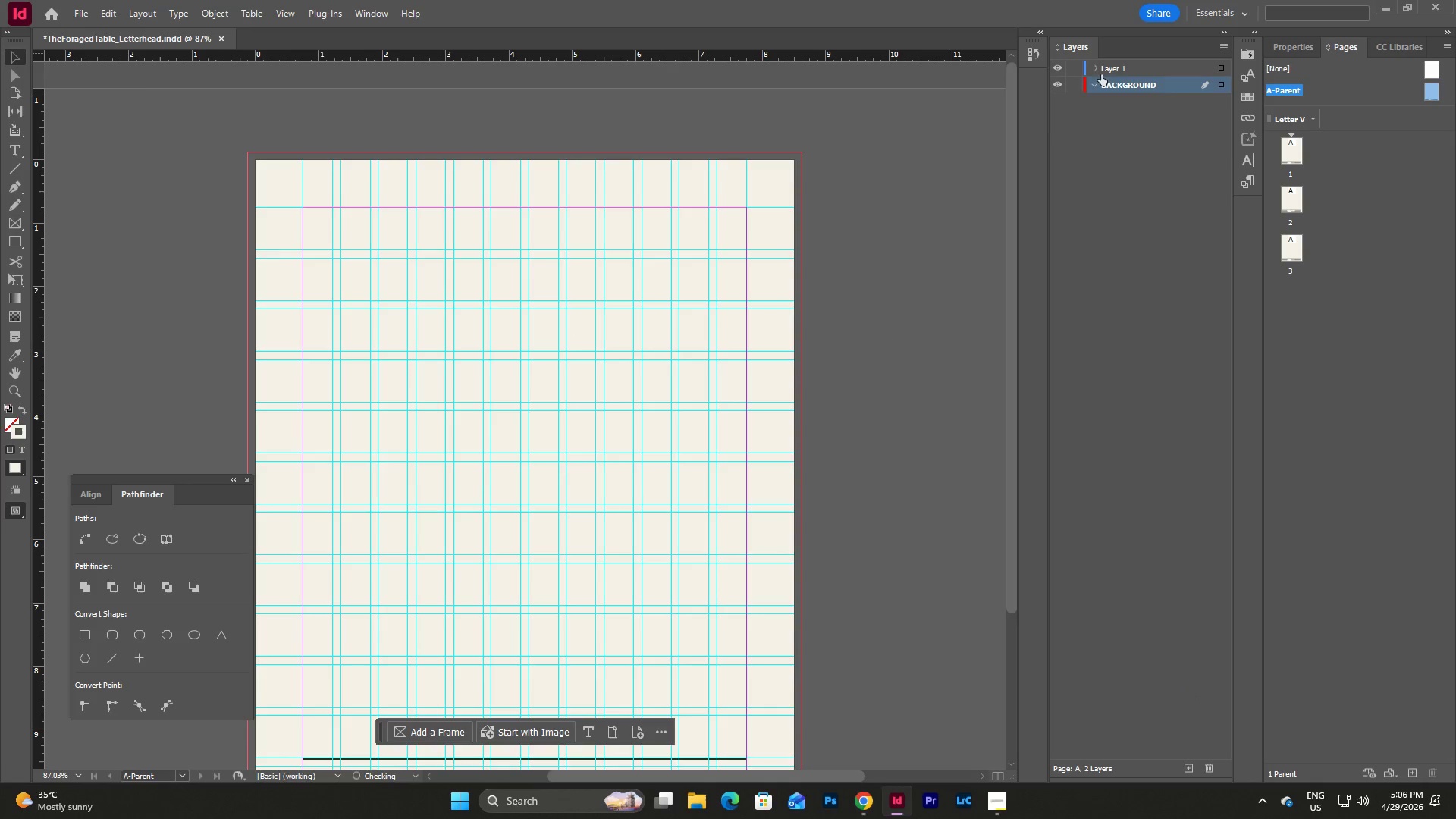 
left_click([1098, 73])
 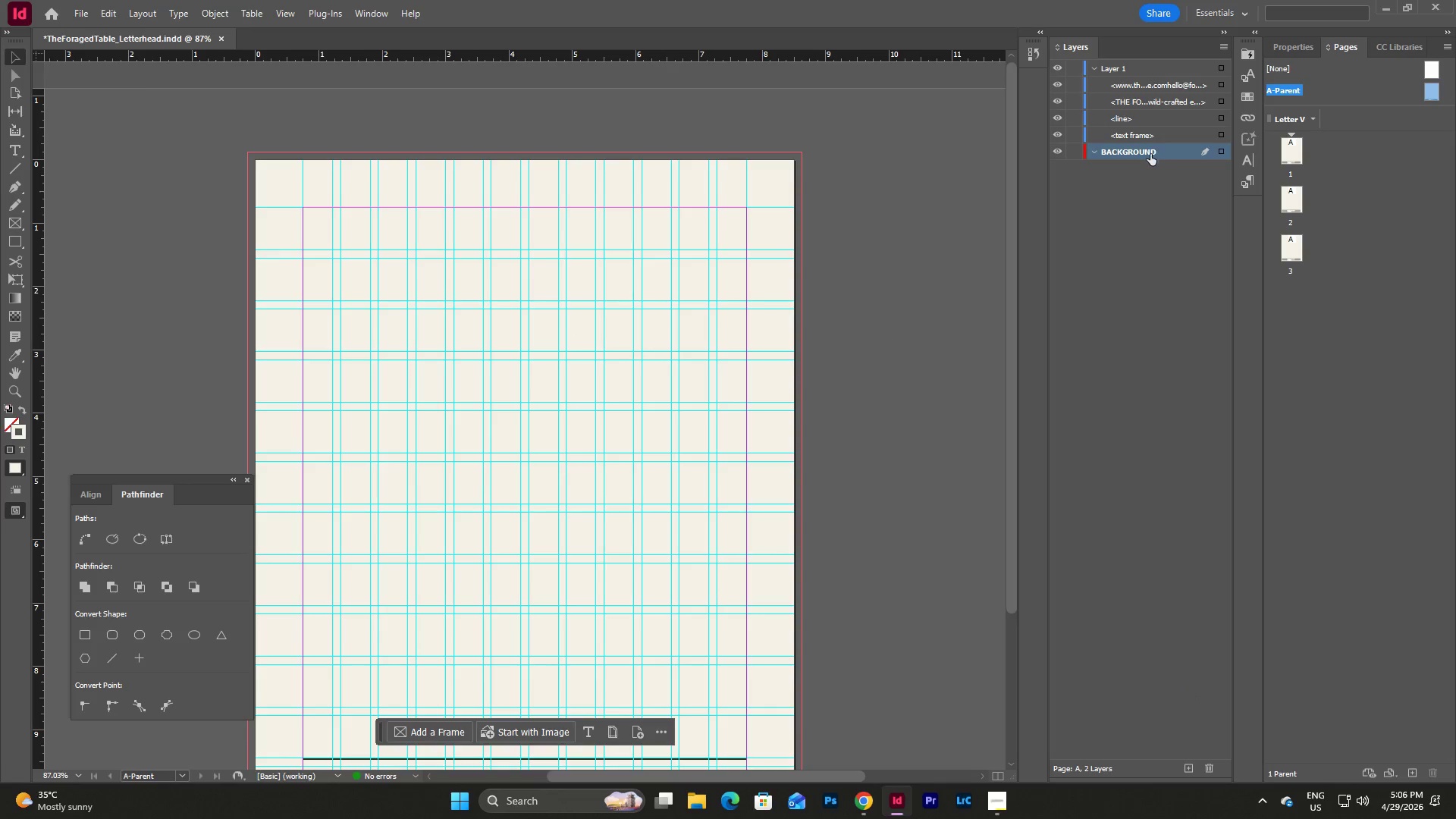 
left_click([1137, 187])
 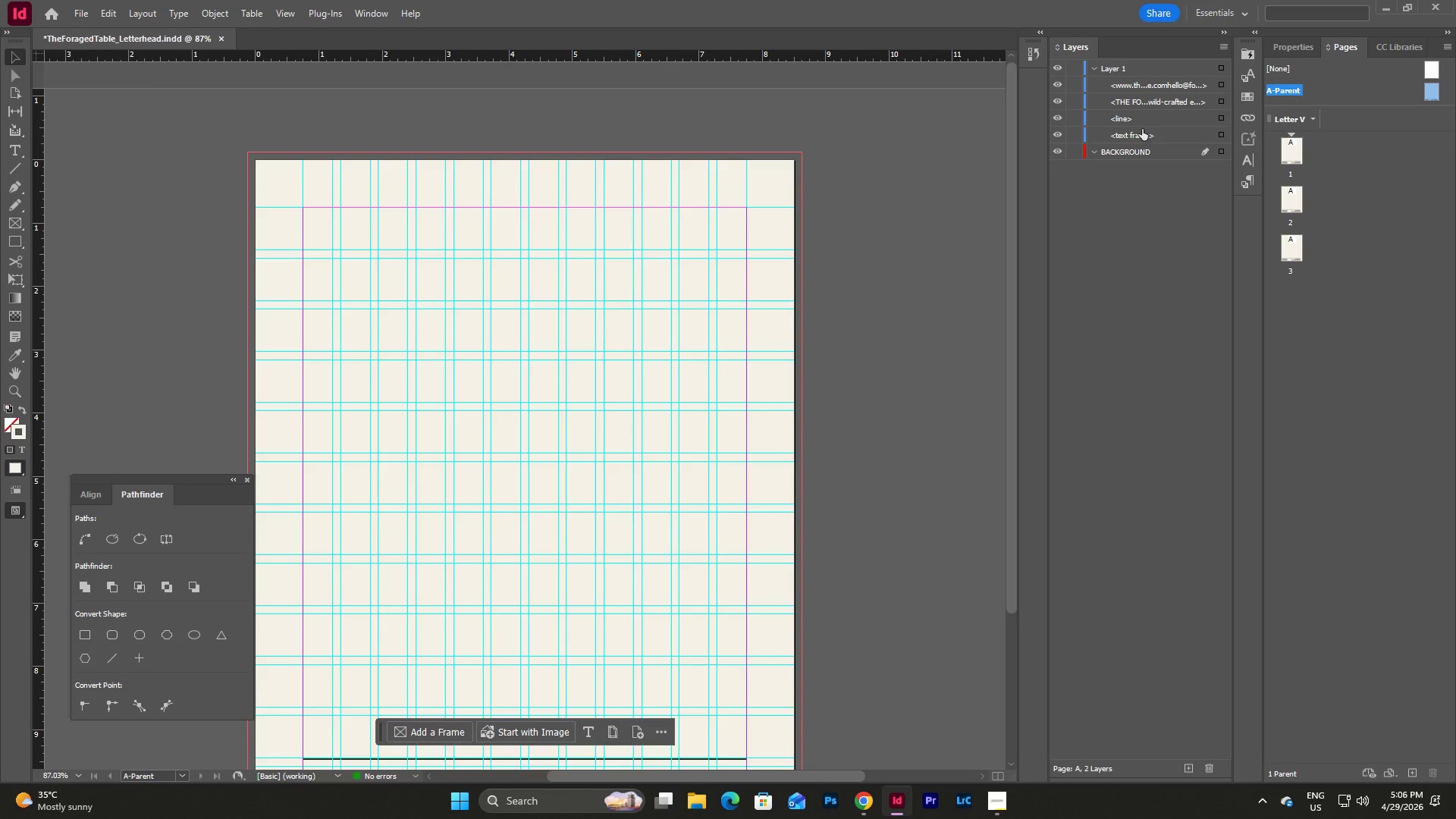 
left_click([1141, 186])
 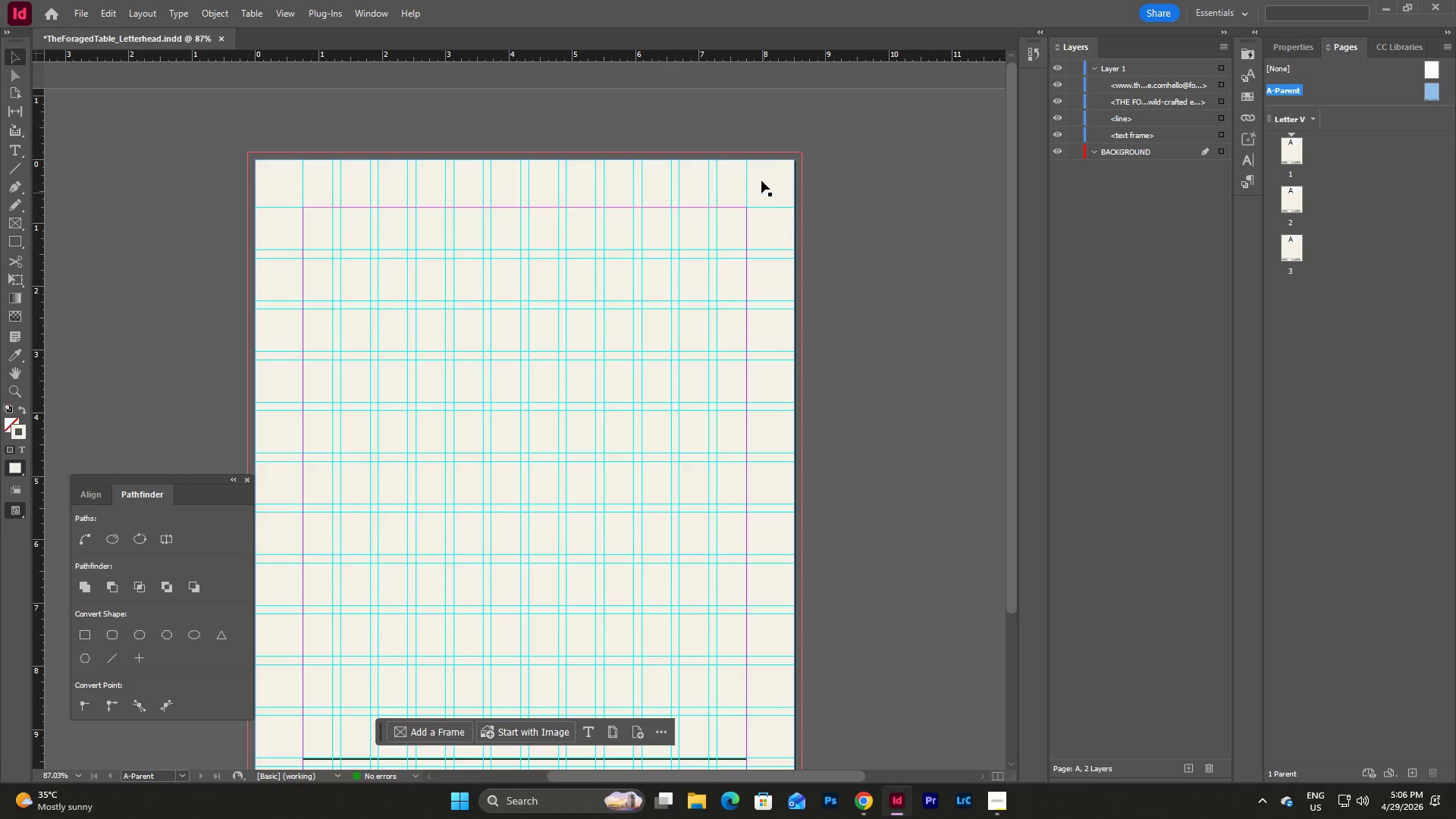 
left_click([761, 178])
 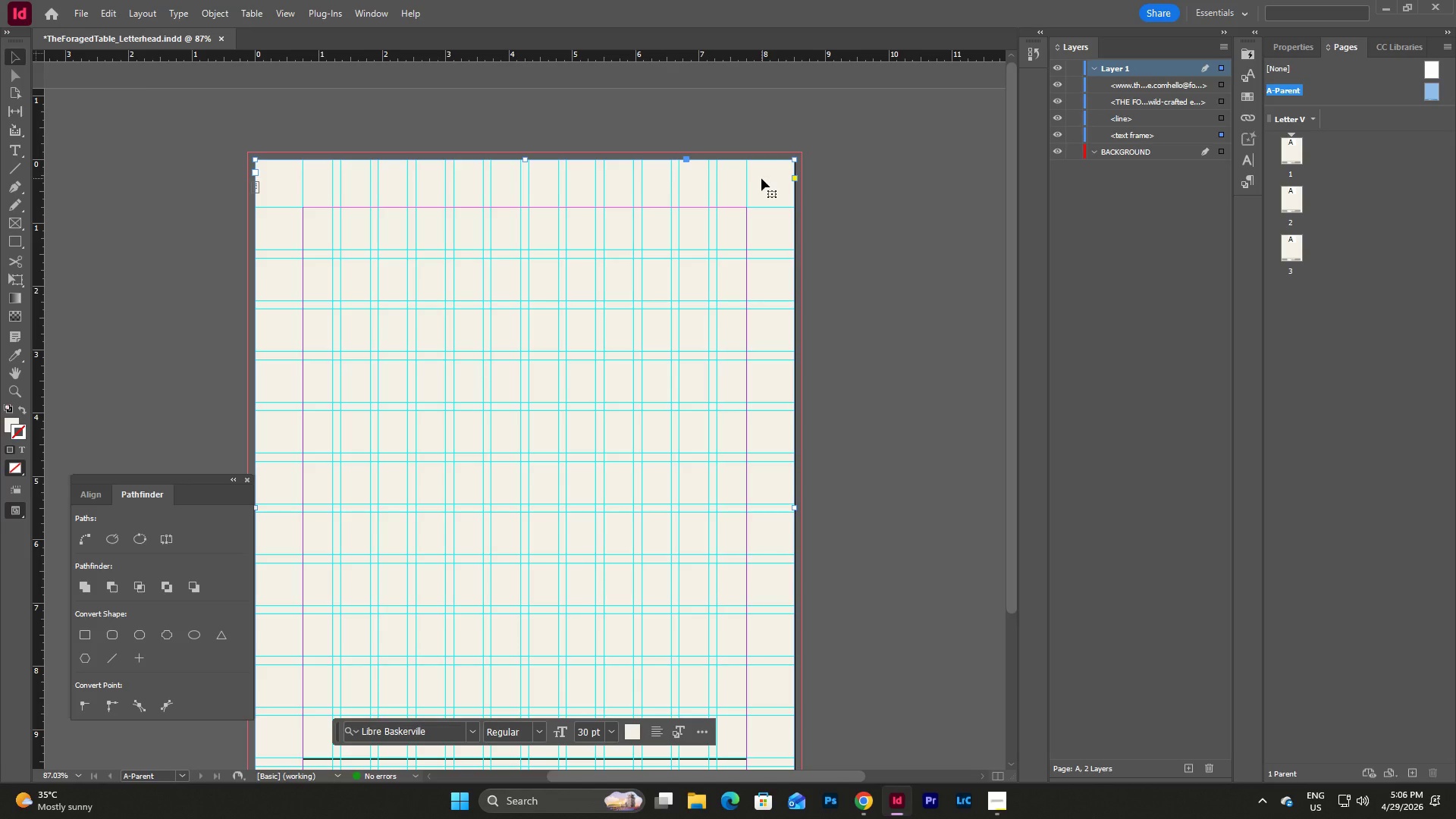 
scroll: coordinate [761, 178], scroll_direction: down, amount: 5.0
 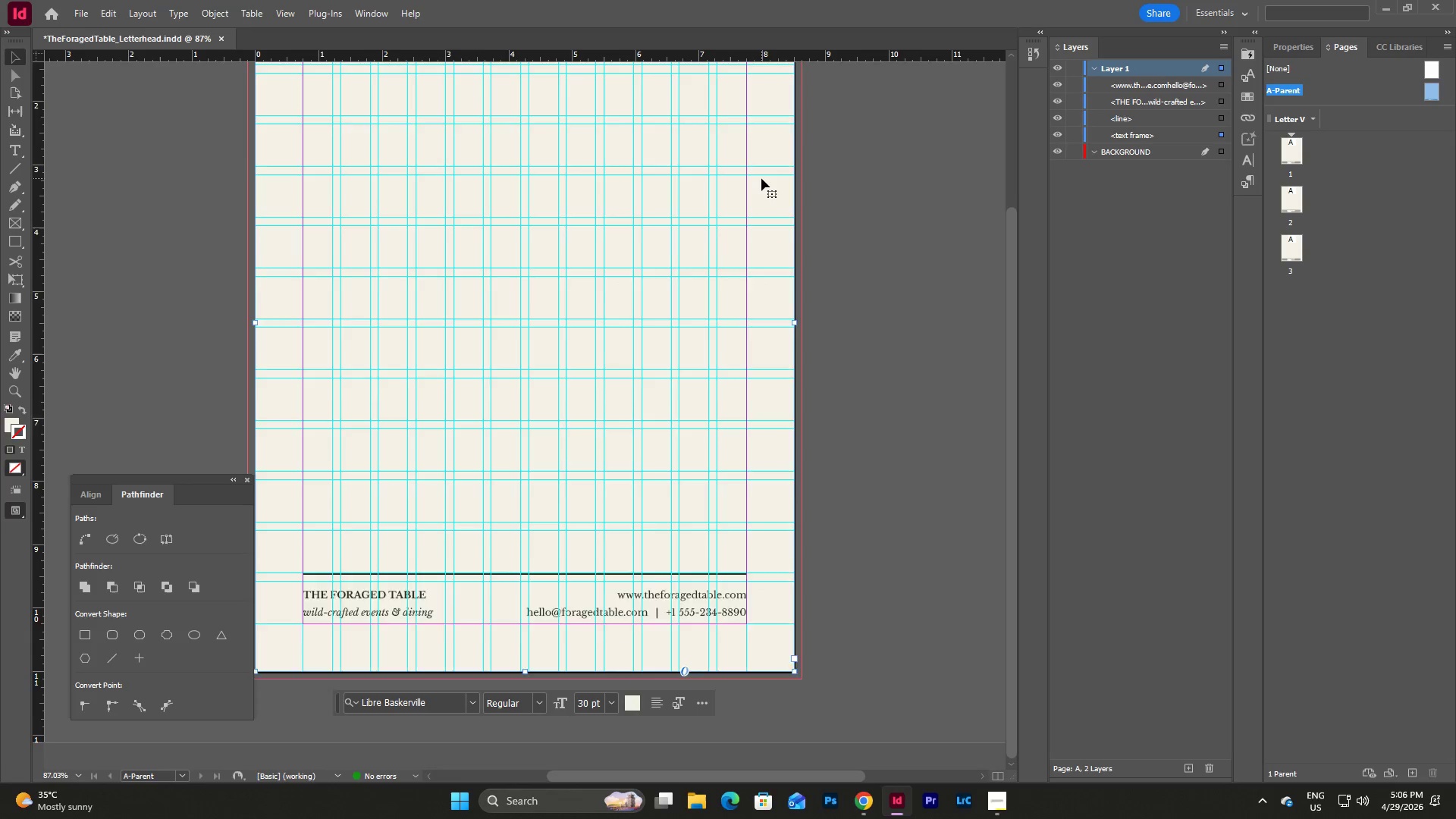 
scroll: coordinate [761, 178], scroll_direction: up, amount: 6.0
 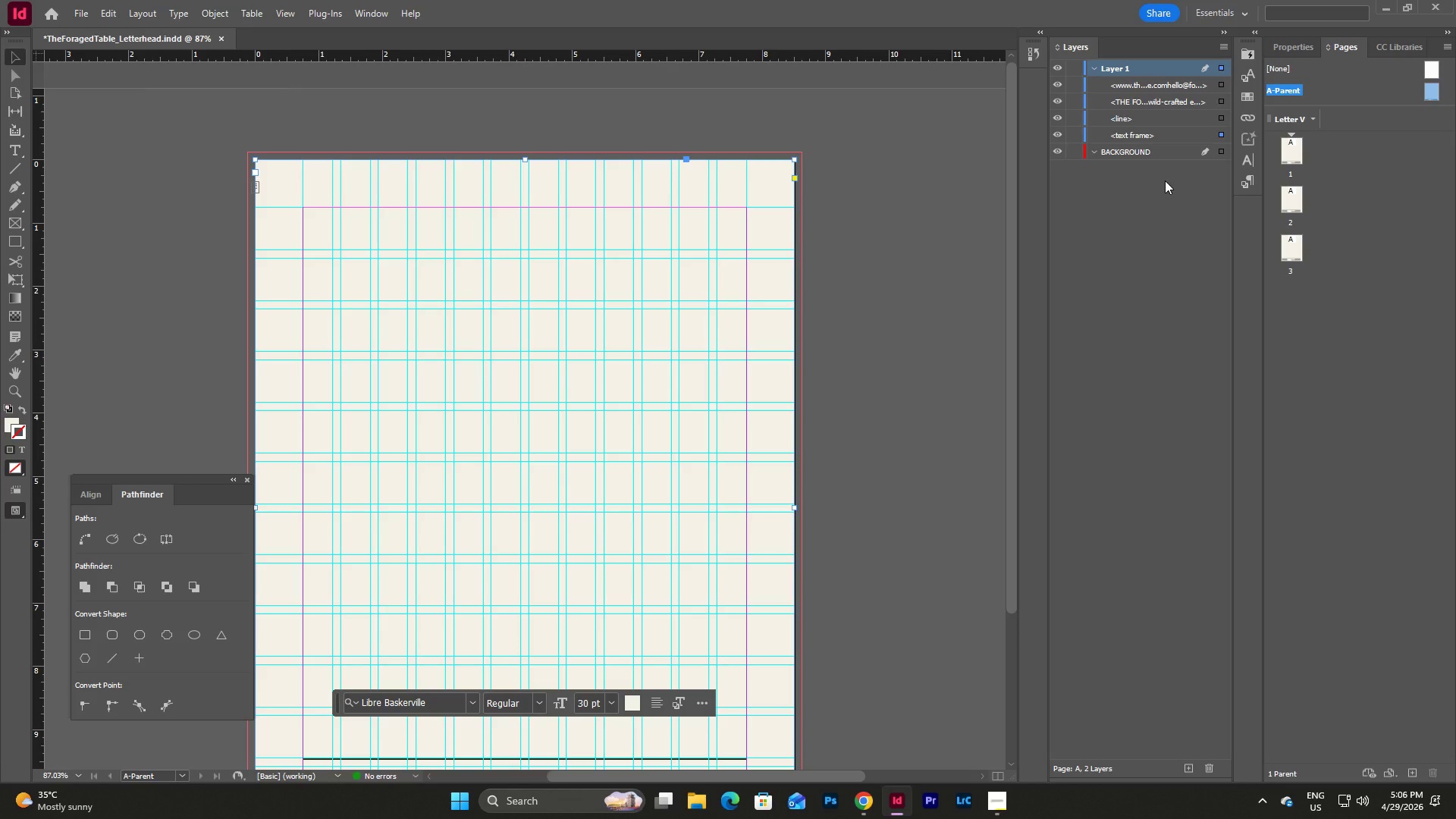 
left_click([1165, 180])
 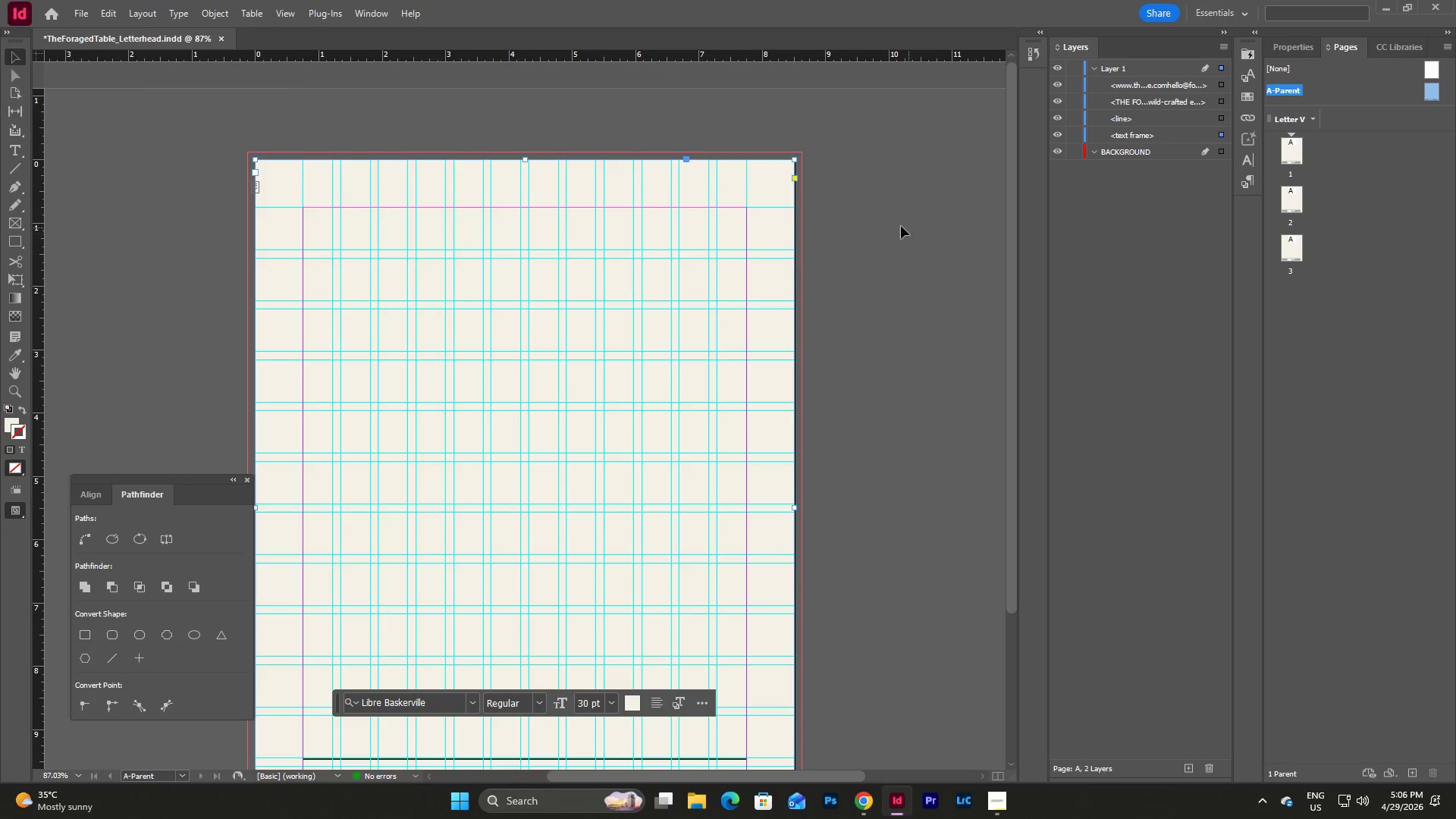 
left_click([888, 224])
 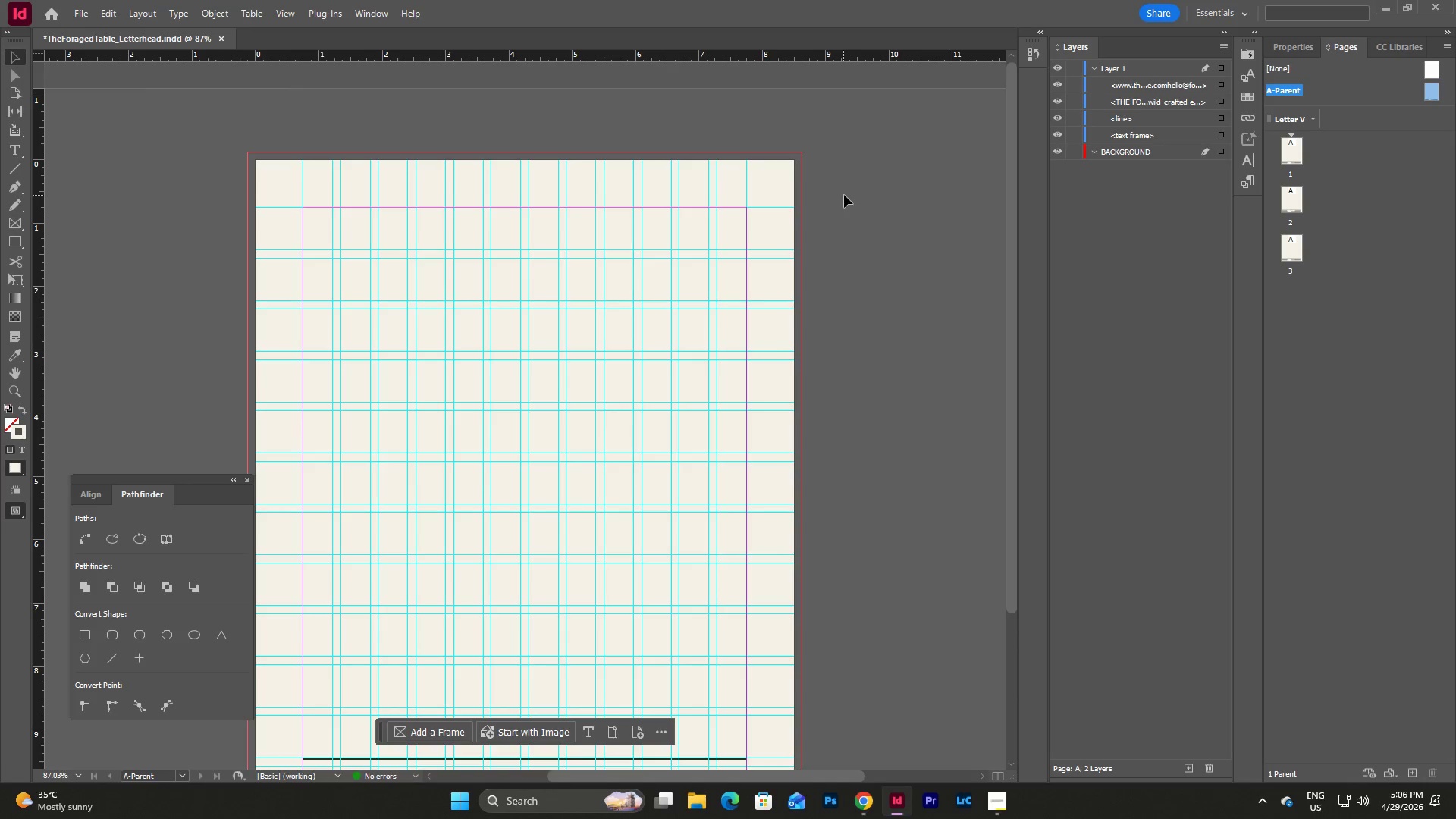 
left_click([761, 180])
 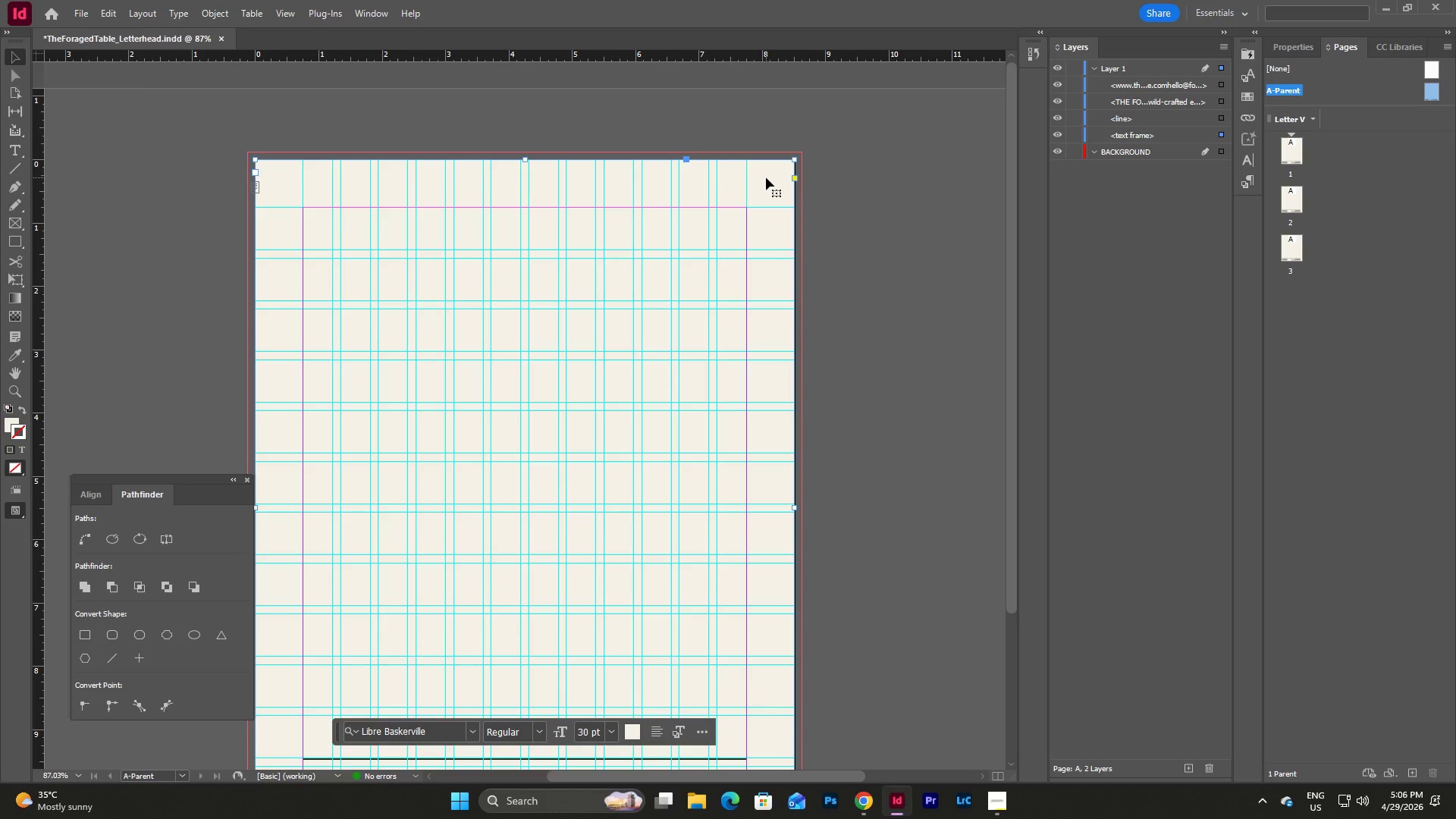 
left_click([766, 177])
 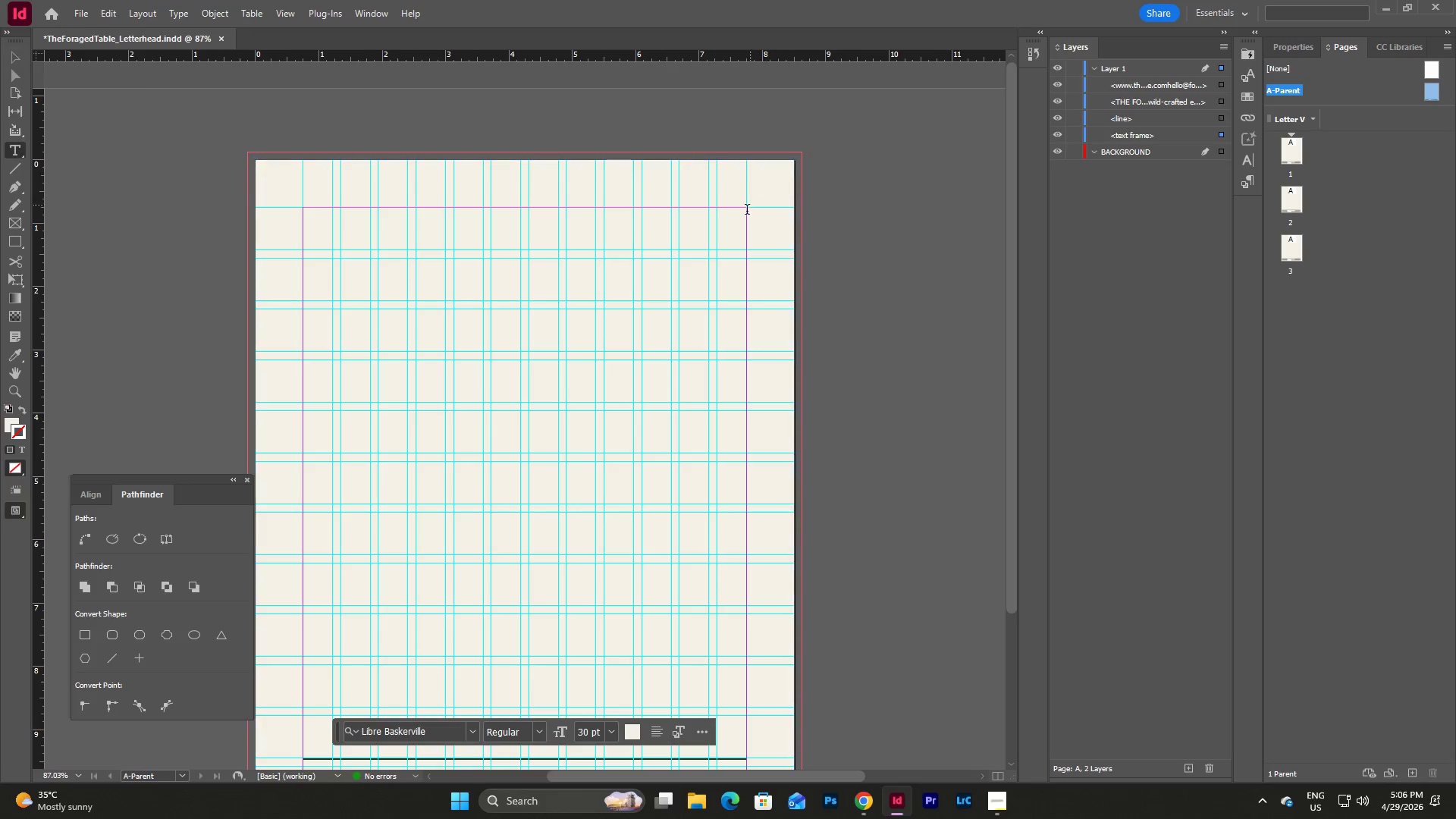 
left_click_drag(start_coordinate=[766, 177], to_coordinate=[741, 232])
 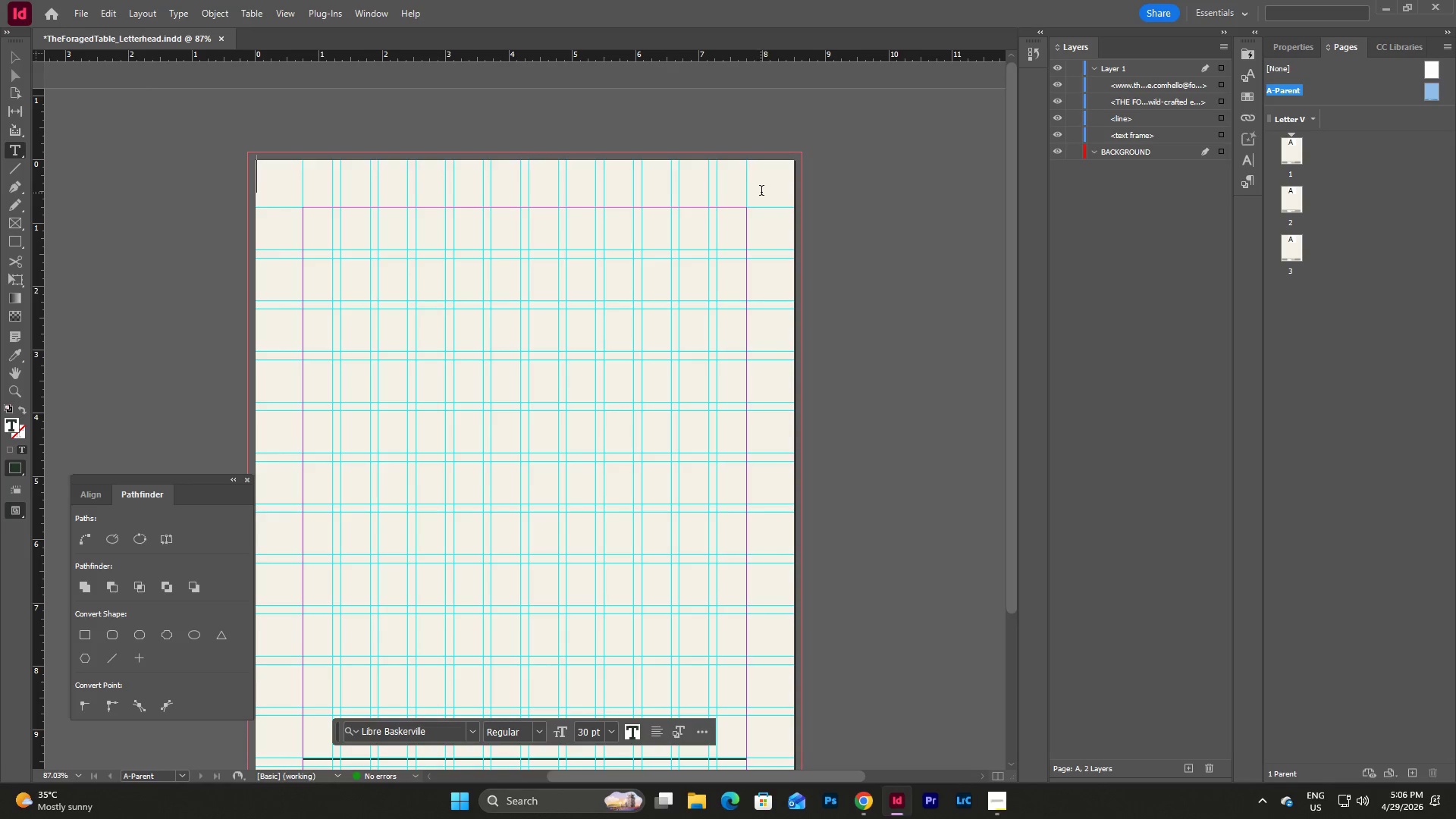 
left_click([762, 190])
 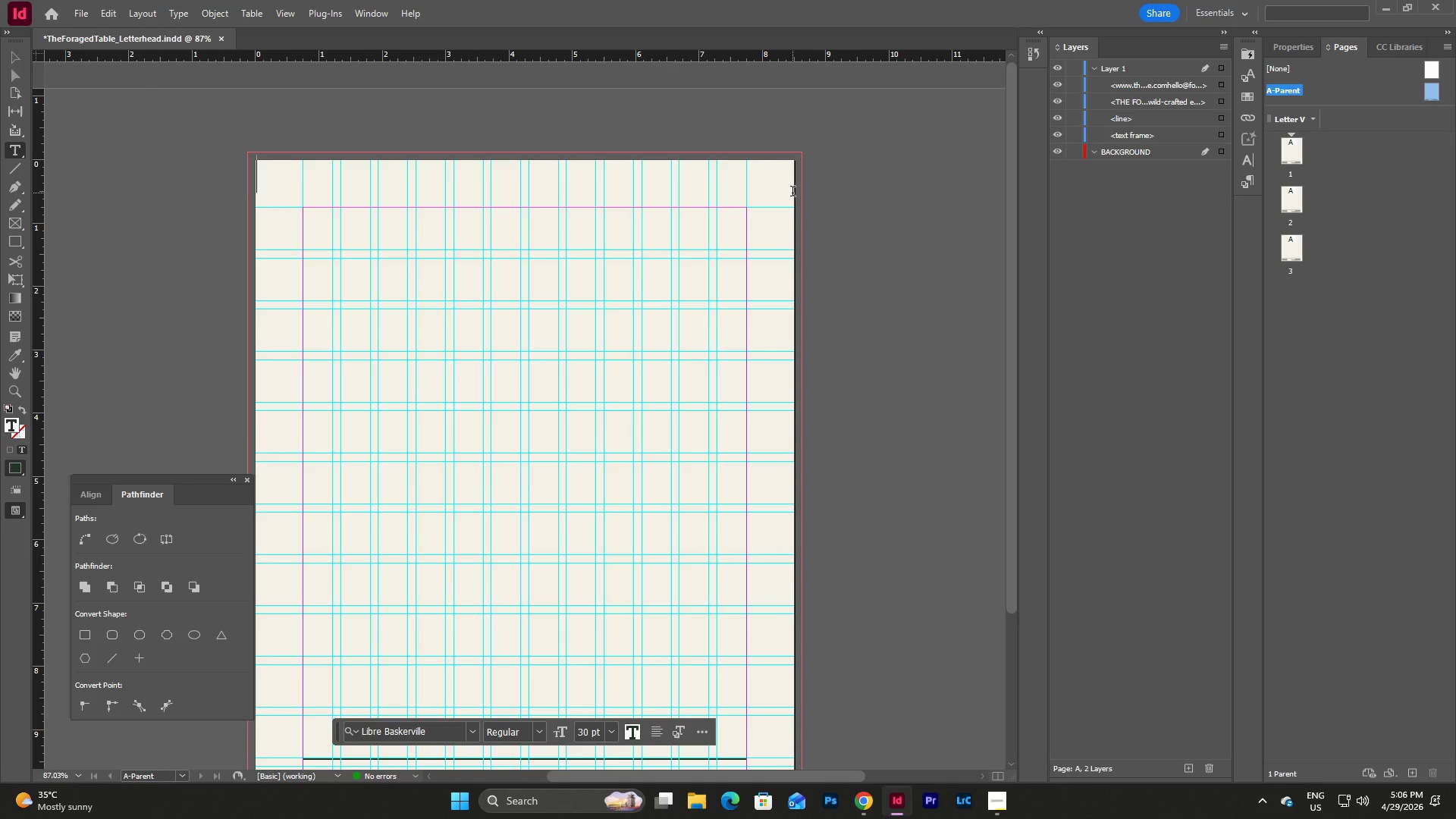 
key(Escape)
 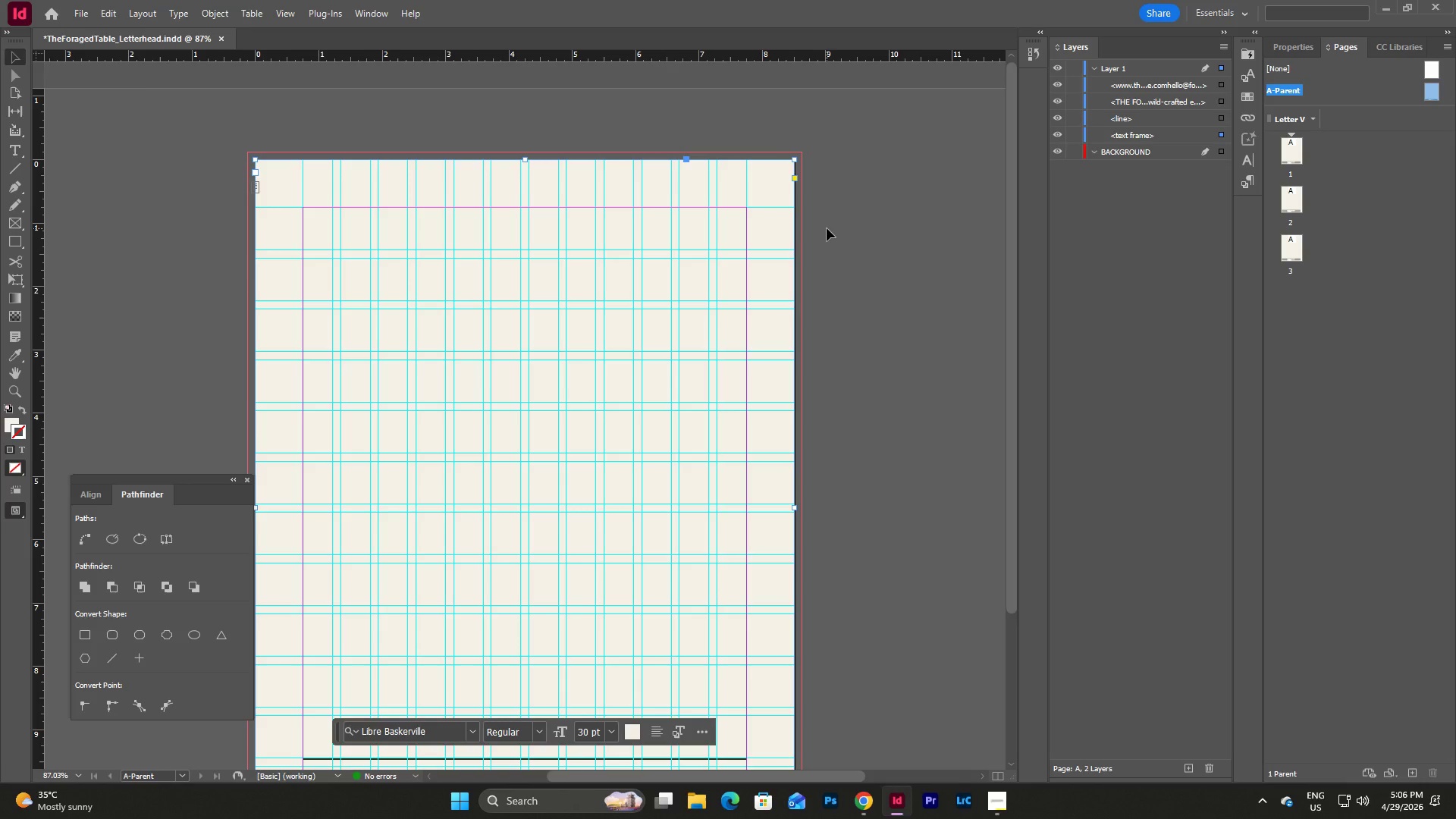 
key(V)
 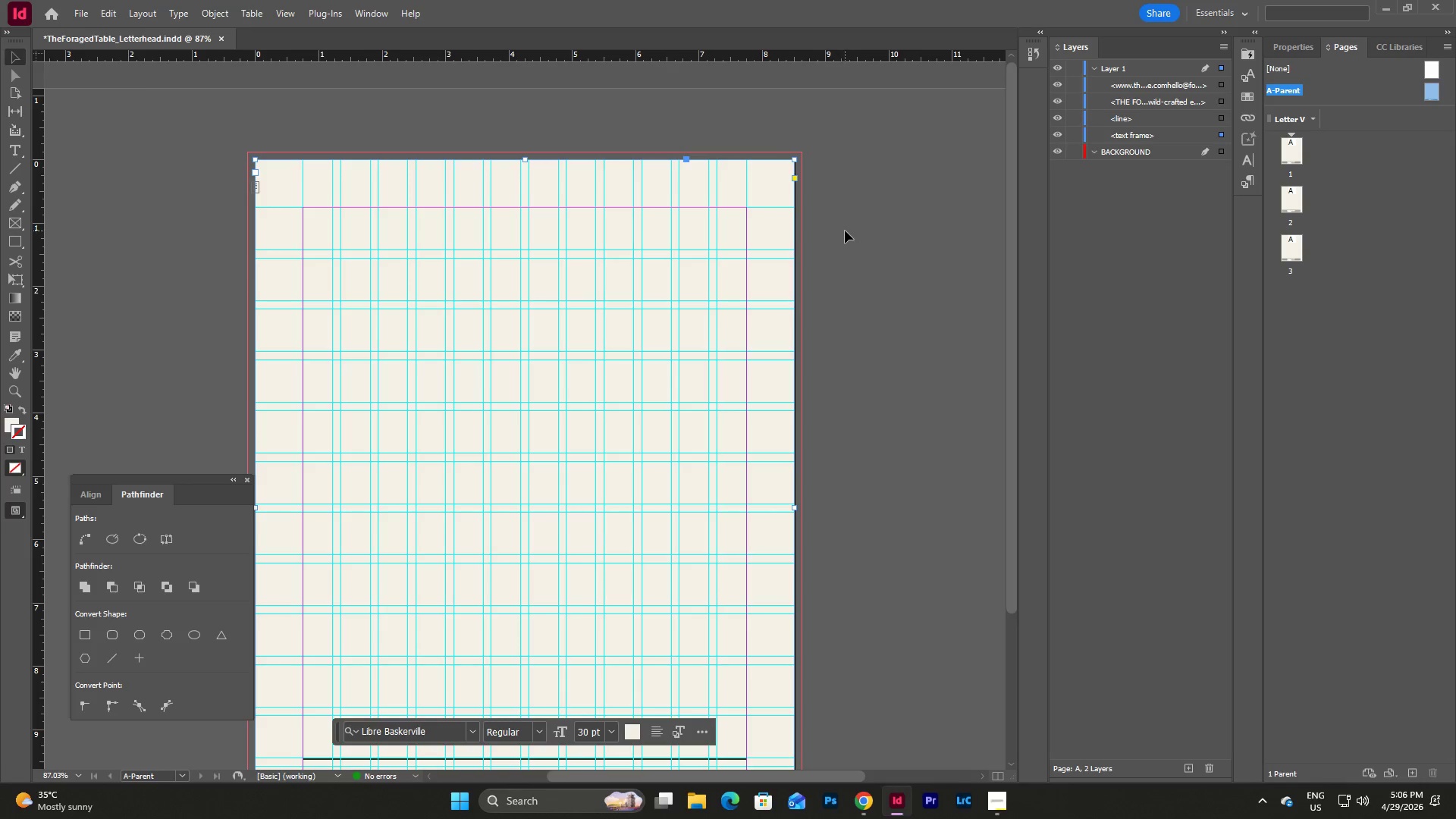 
left_click([845, 231])
 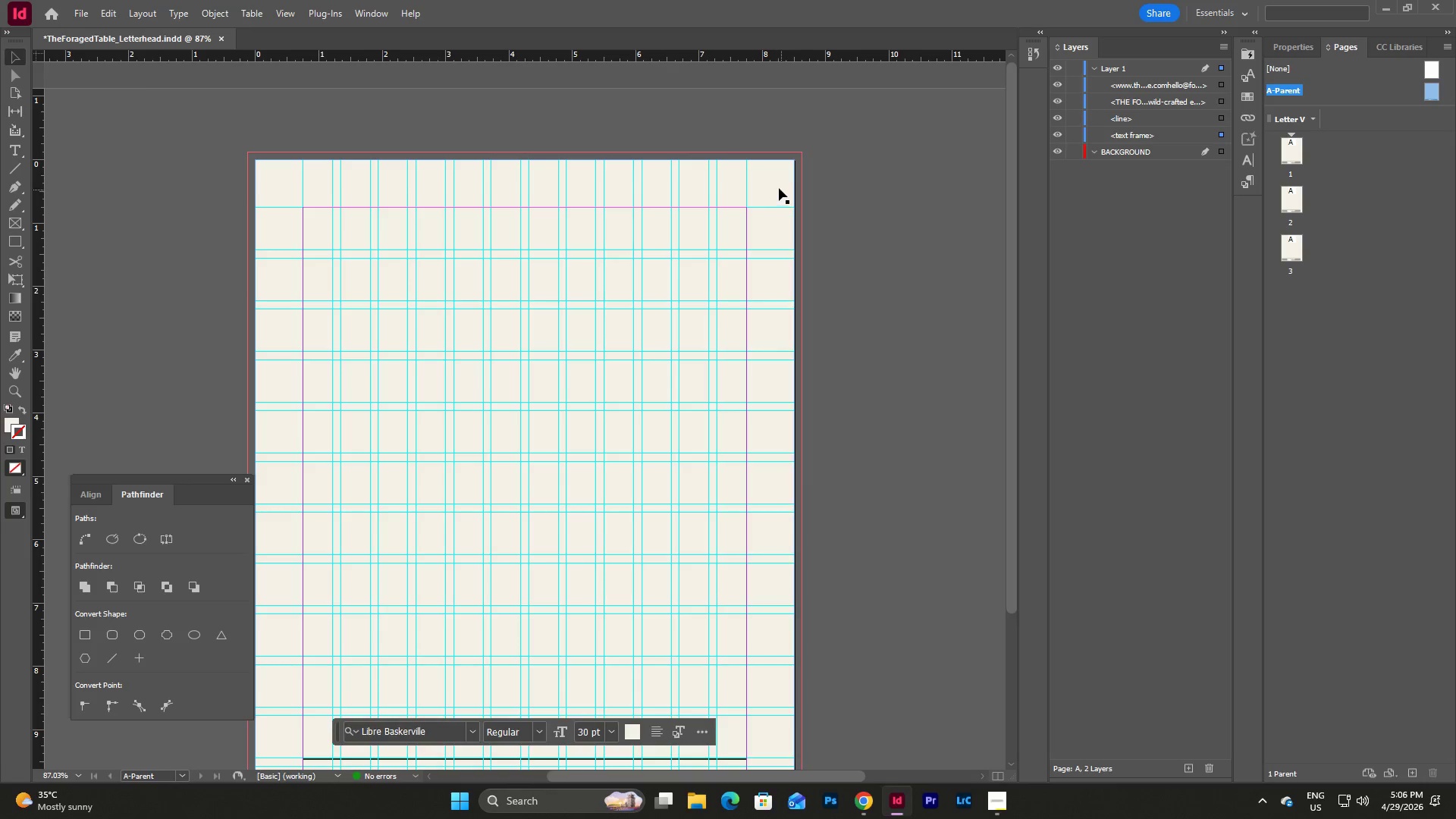 
left_click_drag(start_coordinate=[775, 186], to_coordinate=[825, 282])
 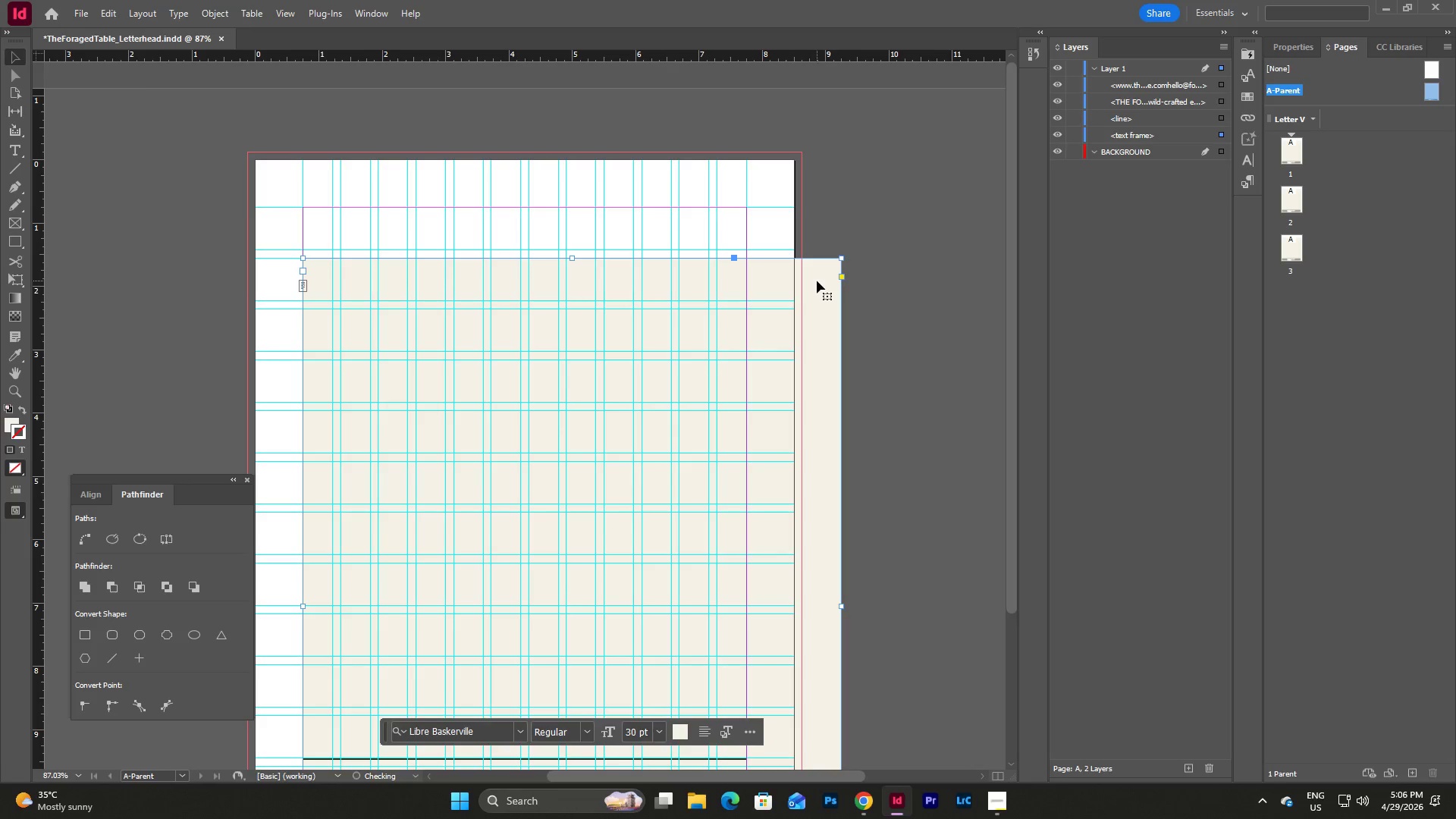 
left_click_drag(start_coordinate=[817, 281], to_coordinate=[868, 287])
 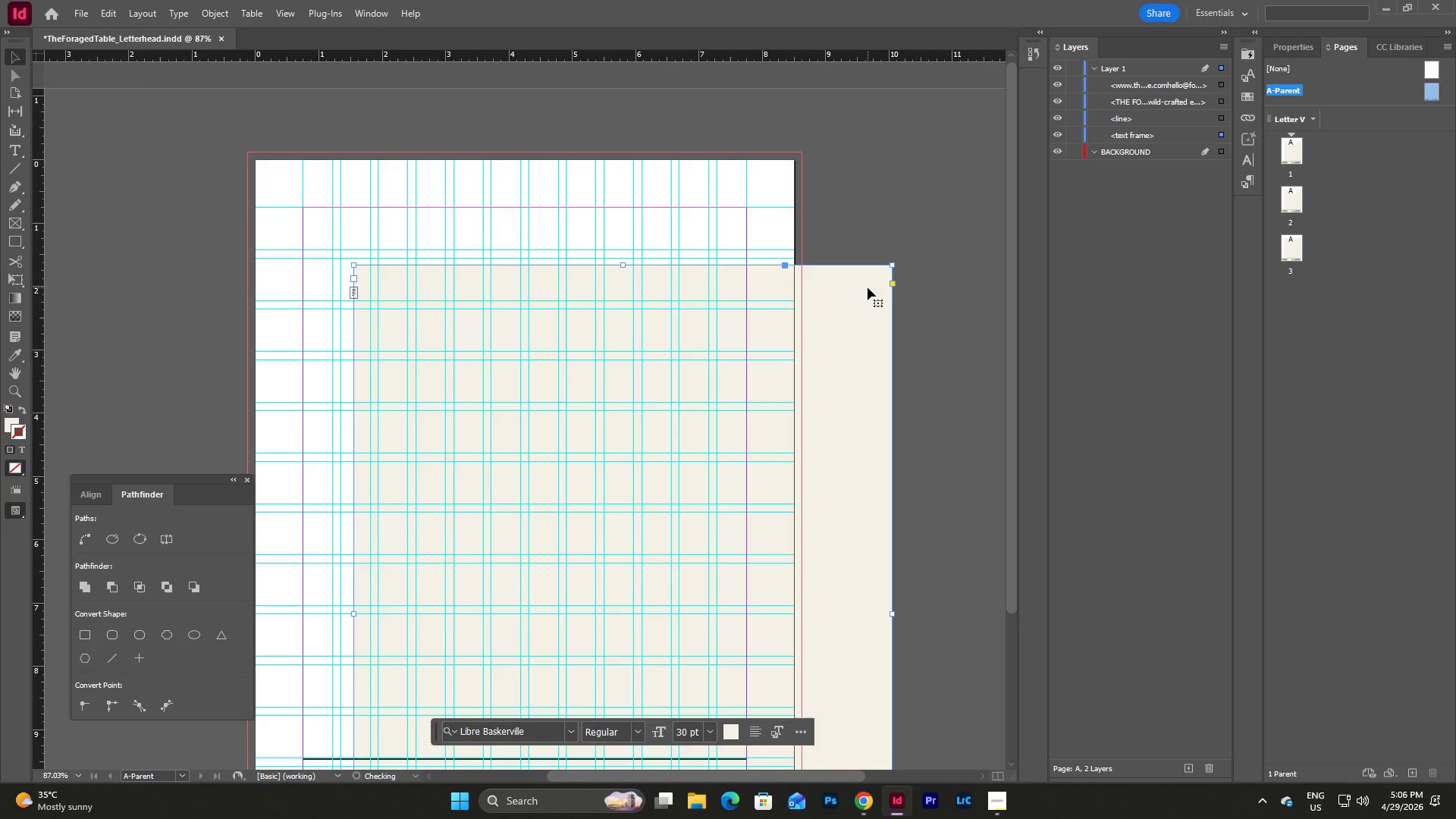 
left_click_drag(start_coordinate=[868, 287], to_coordinate=[890, 218])
 